 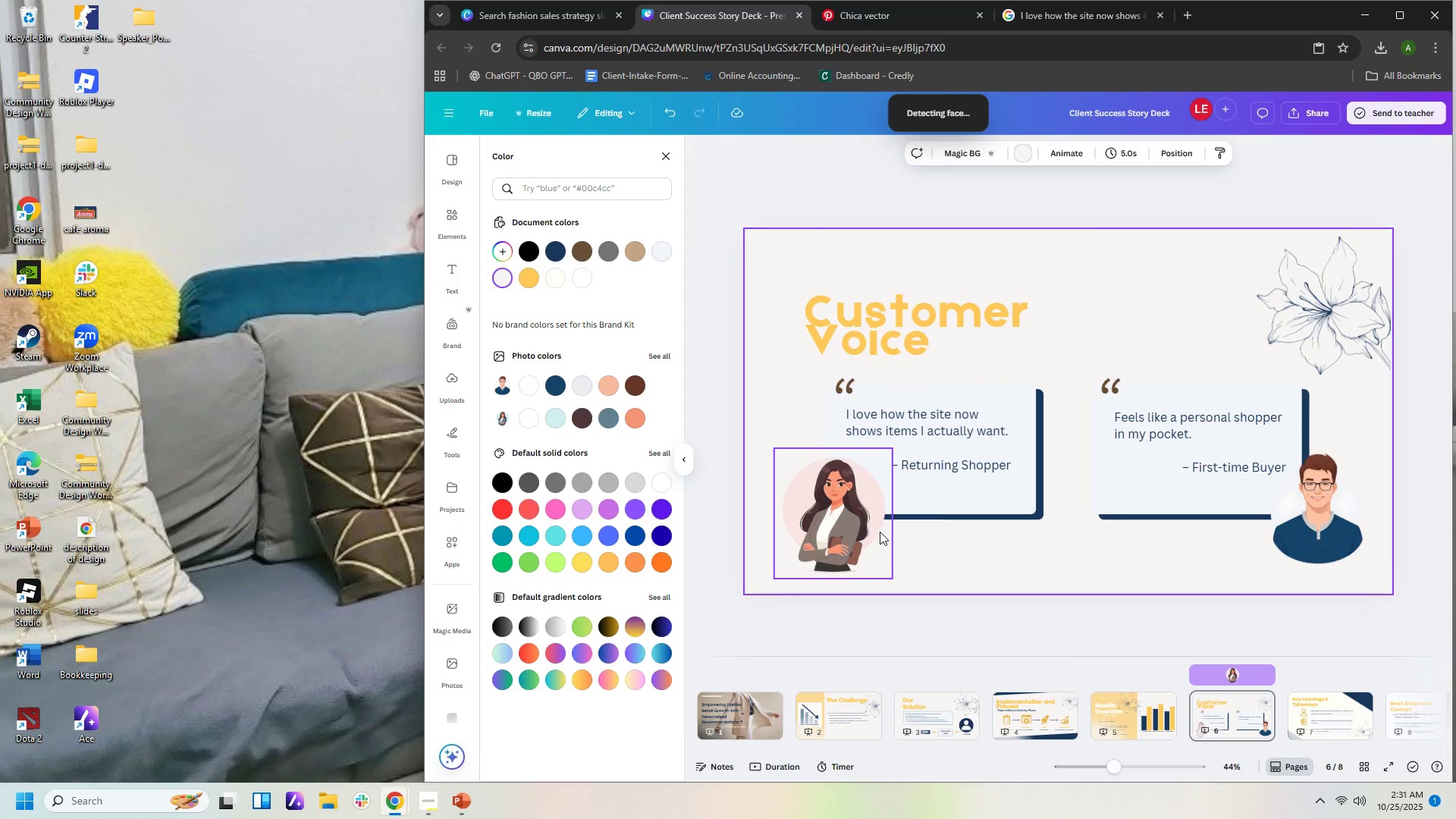 
left_click([874, 523])
 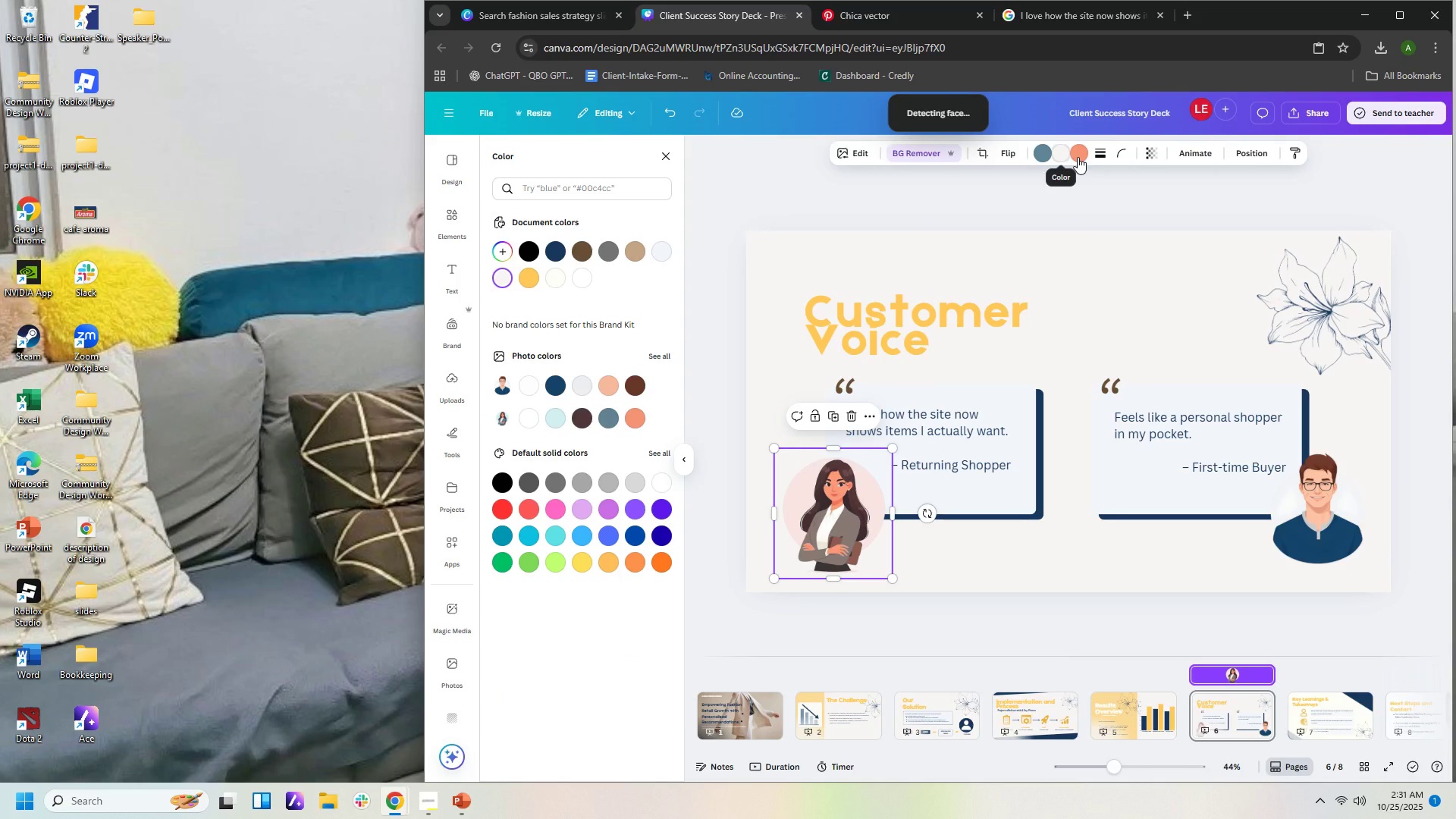 
left_click([1078, 157])
 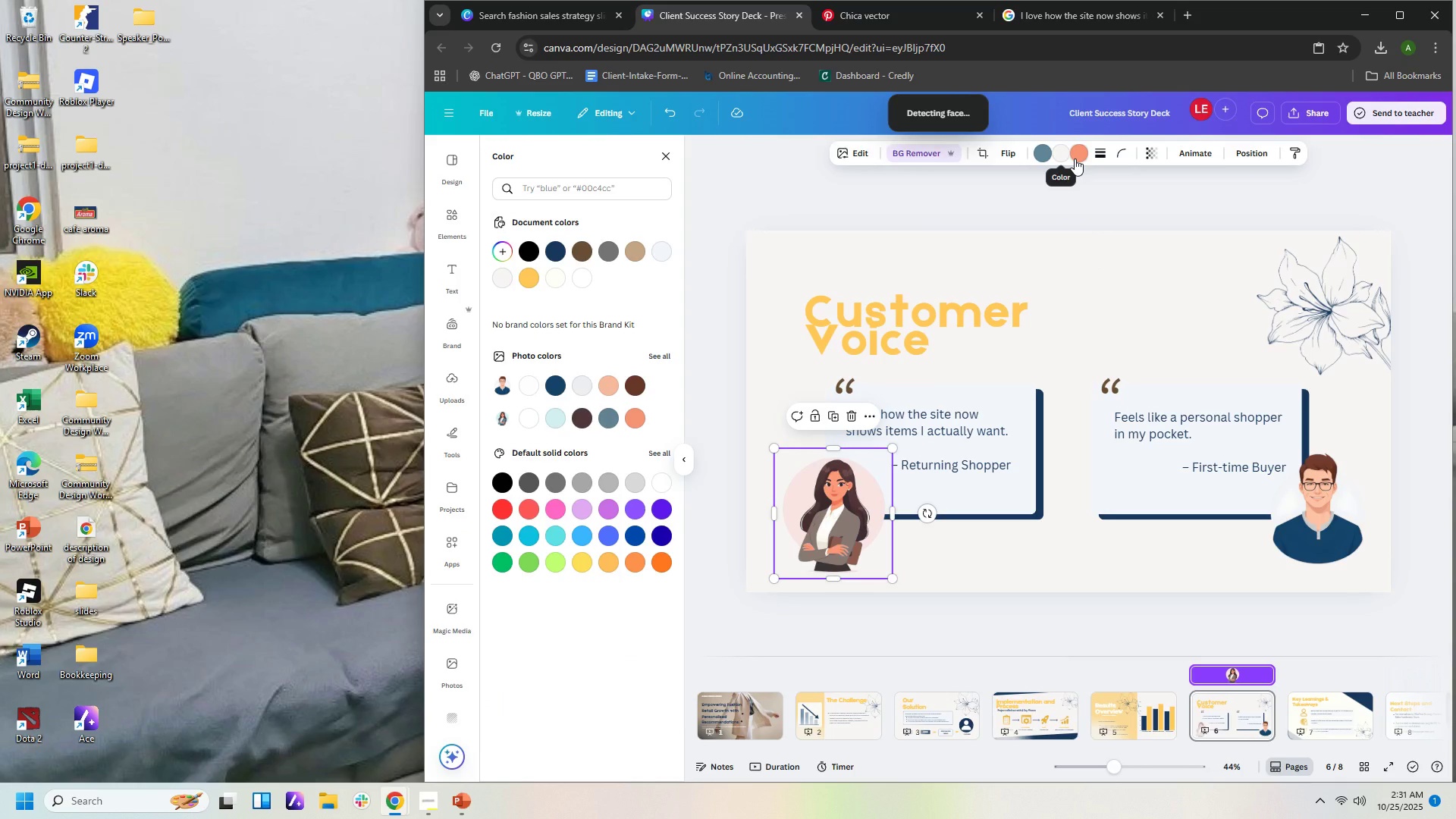 
left_click([1075, 158])
 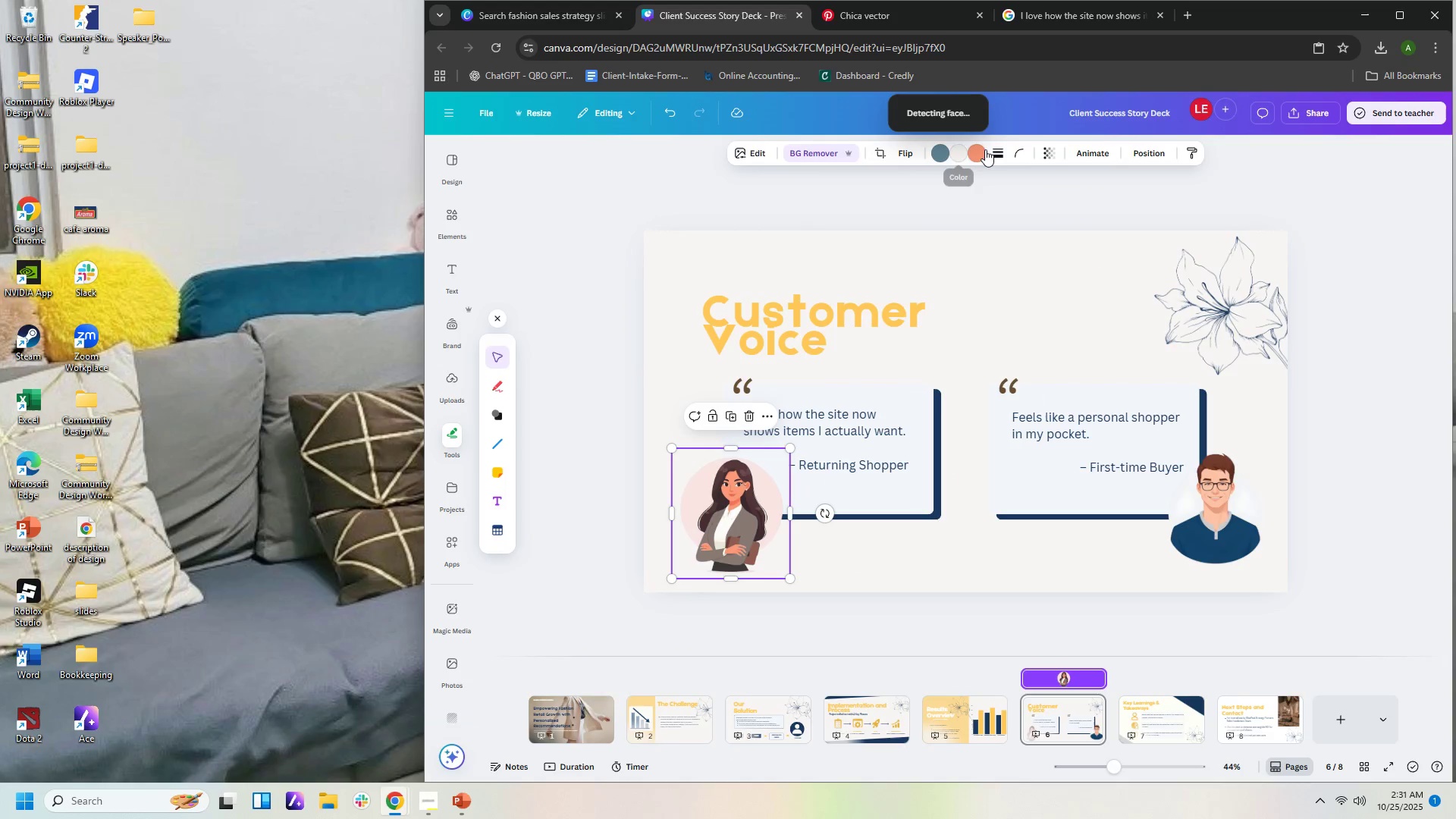 
left_click([982, 150])
 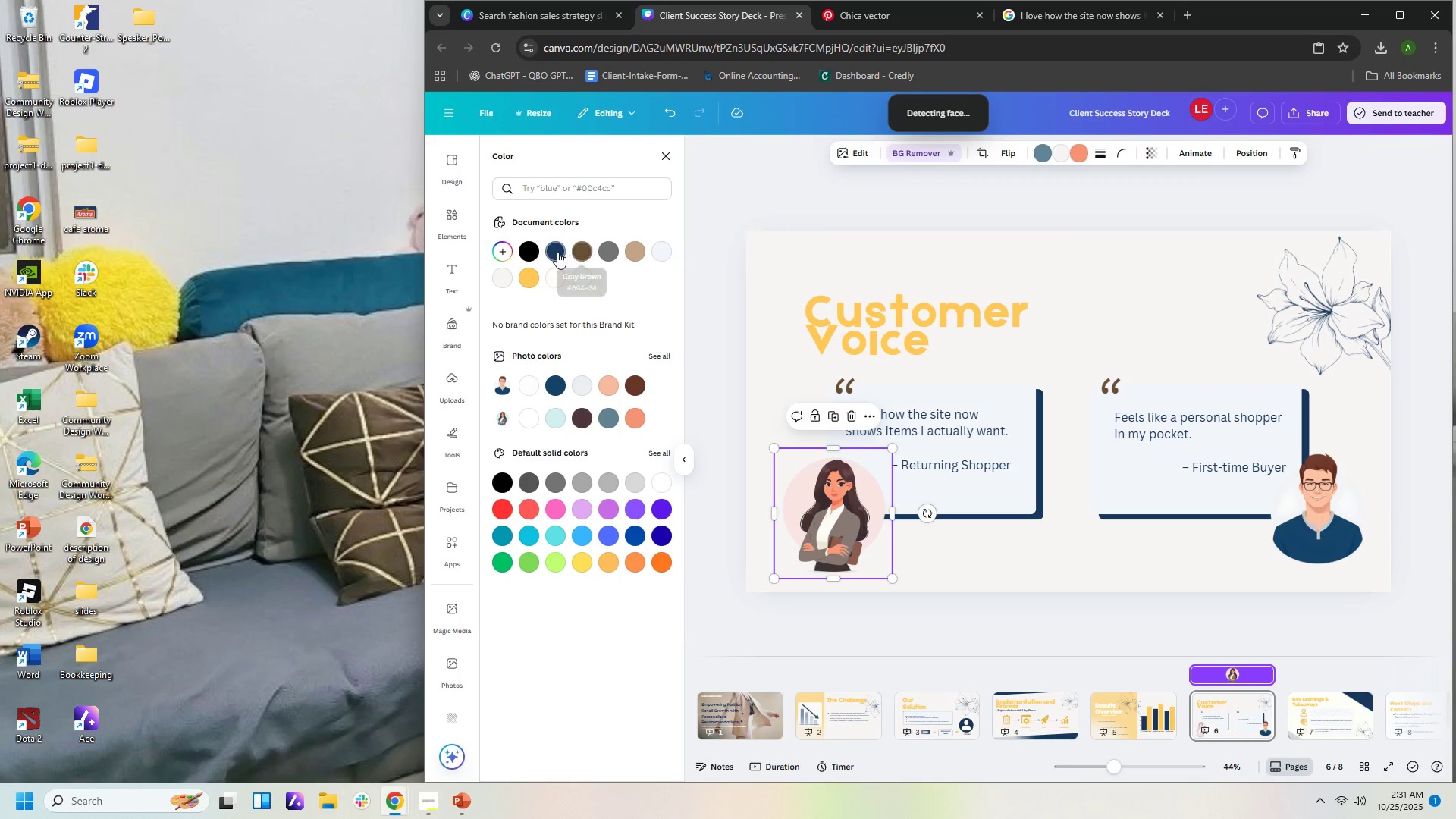 
left_click([557, 251])
 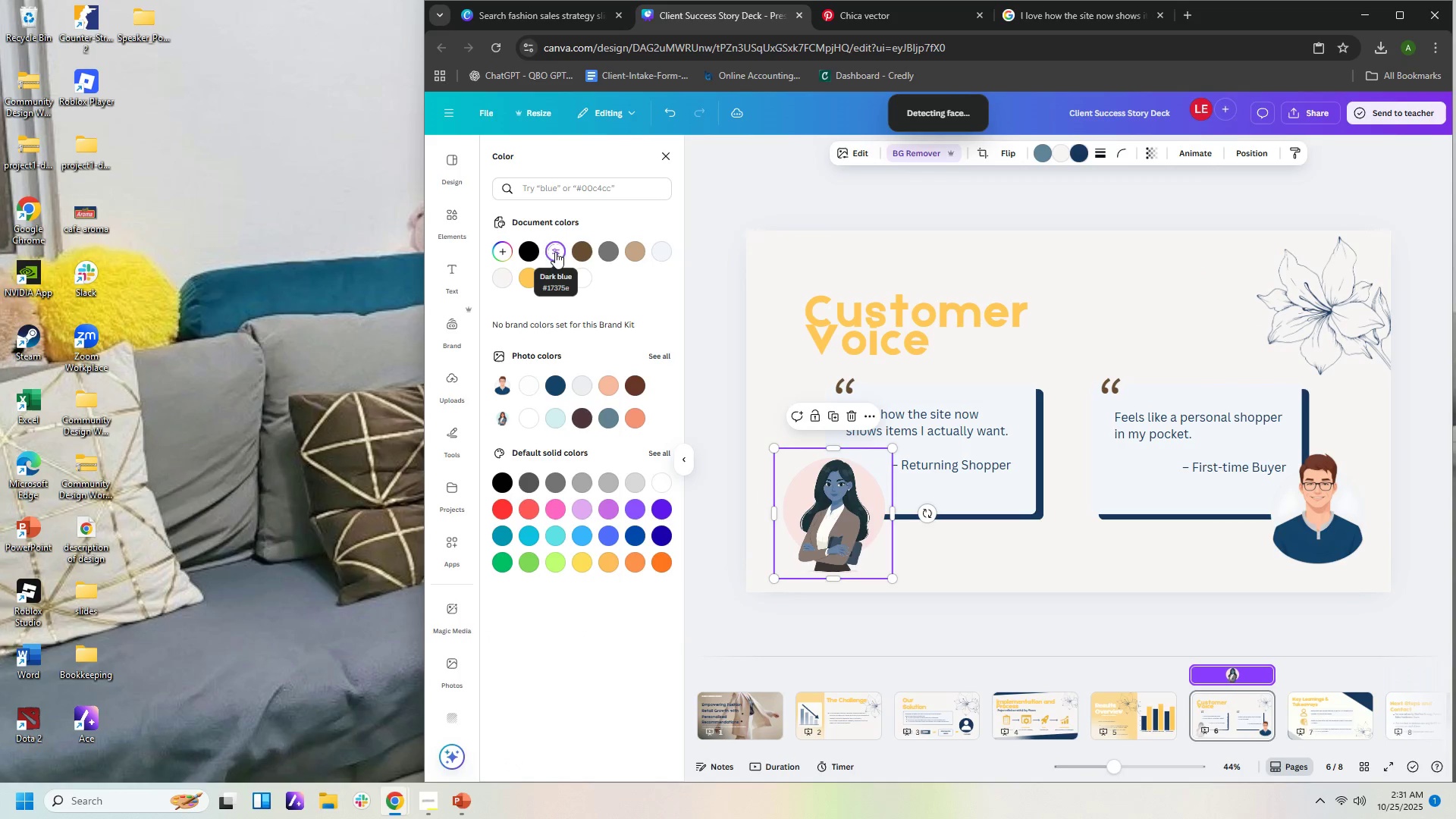 
key(Control+Z)
 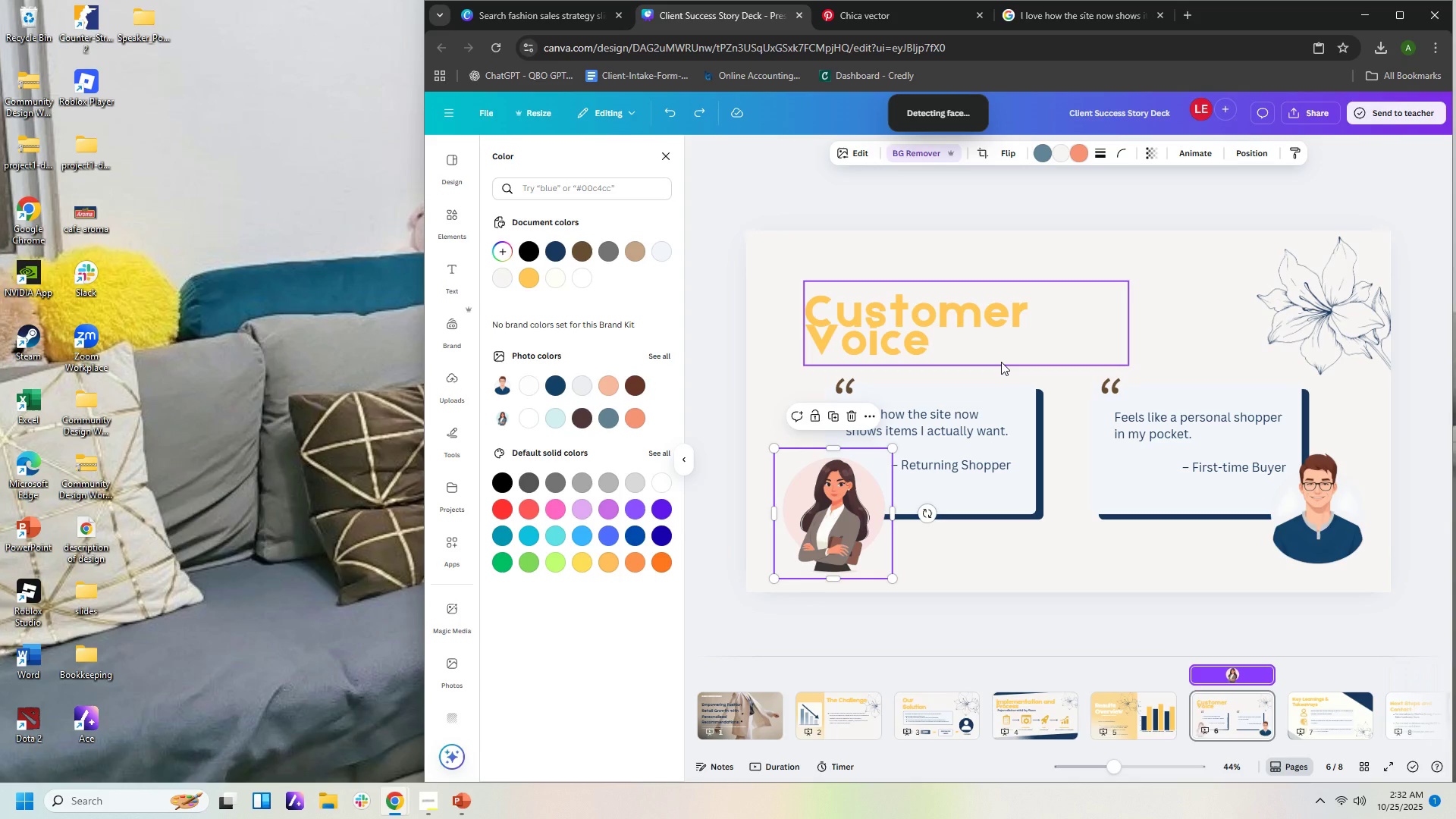 
wait(20.13)
 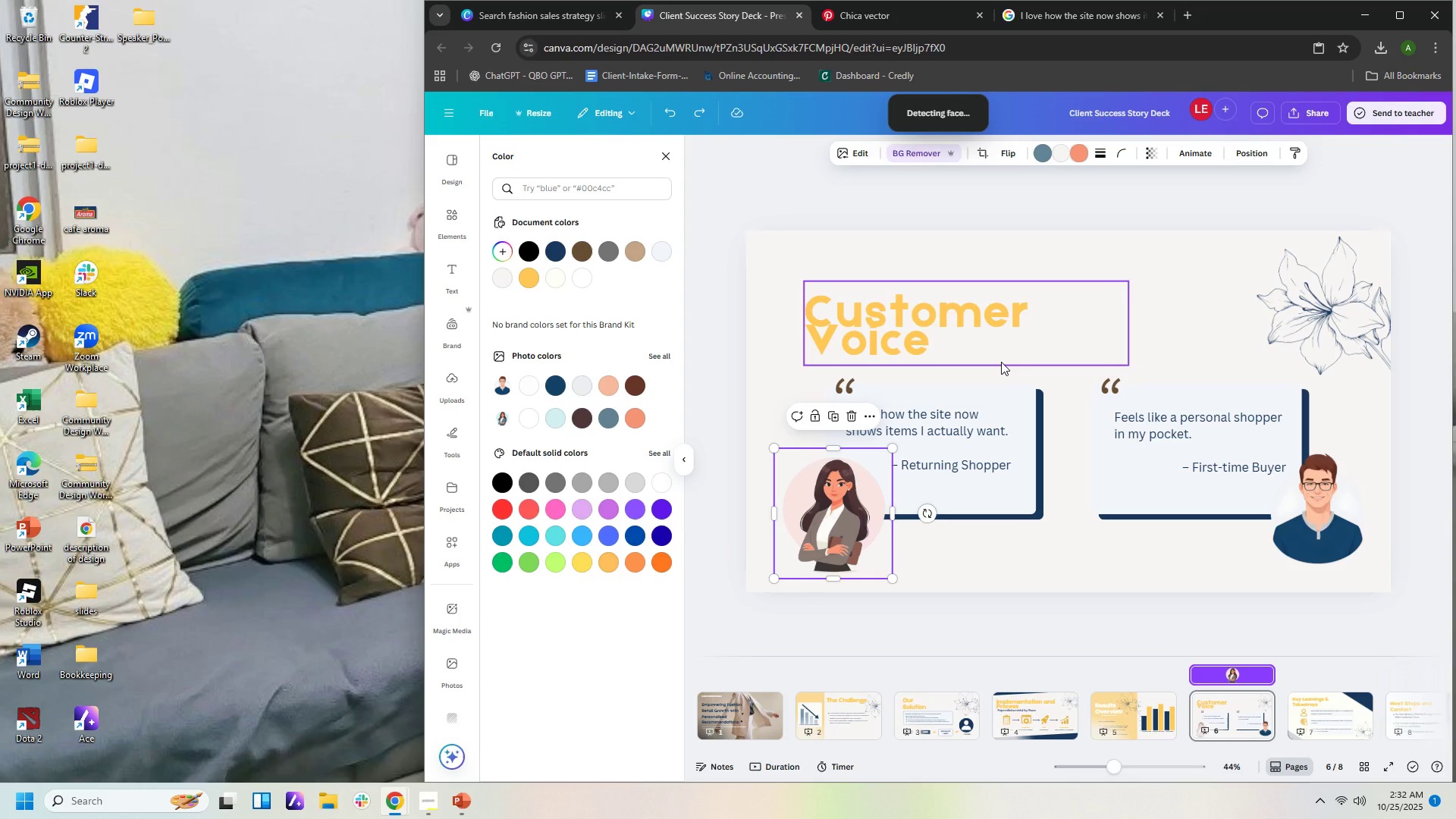 
left_click([905, 338])
 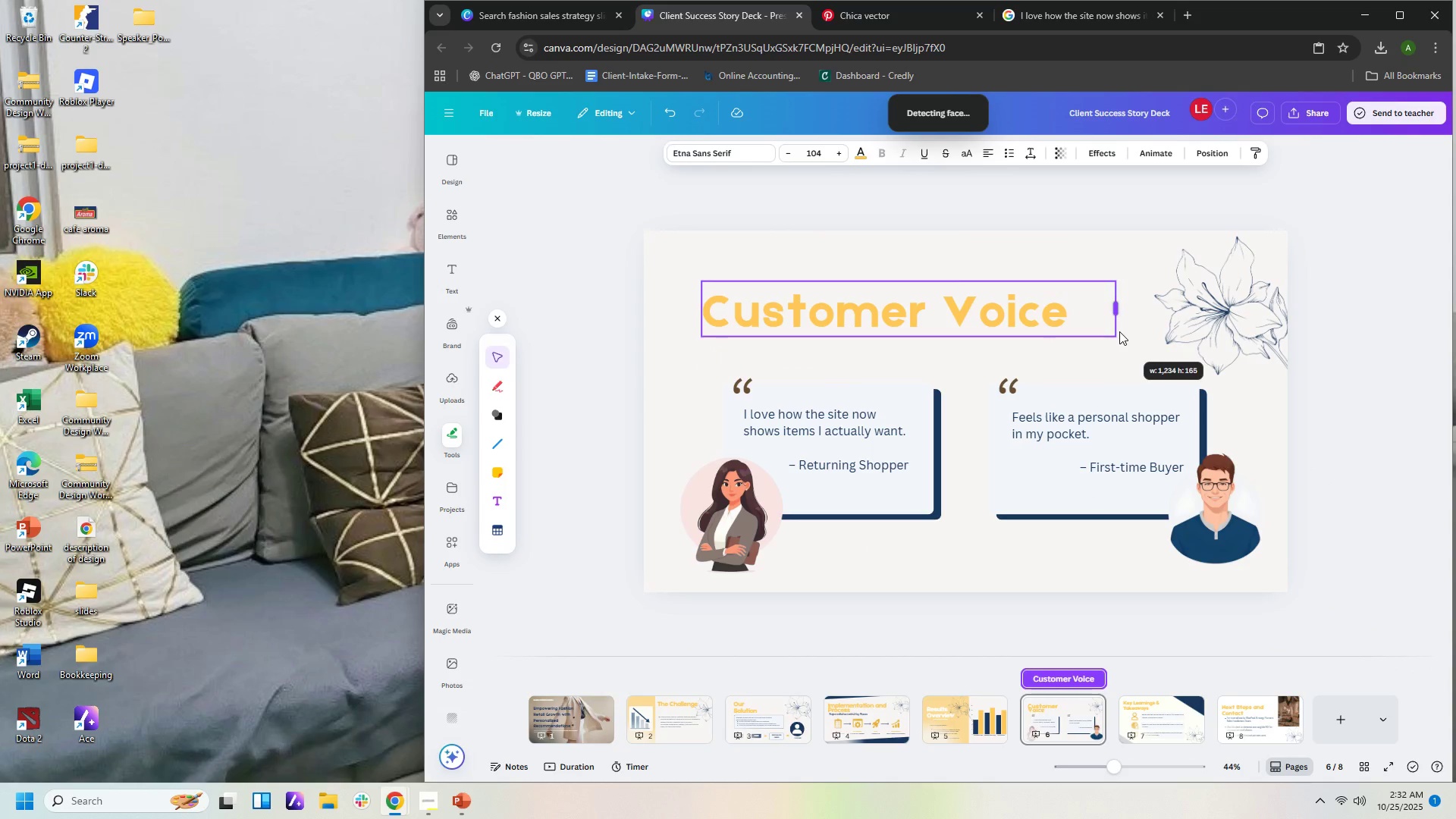 
left_click([997, 568])
 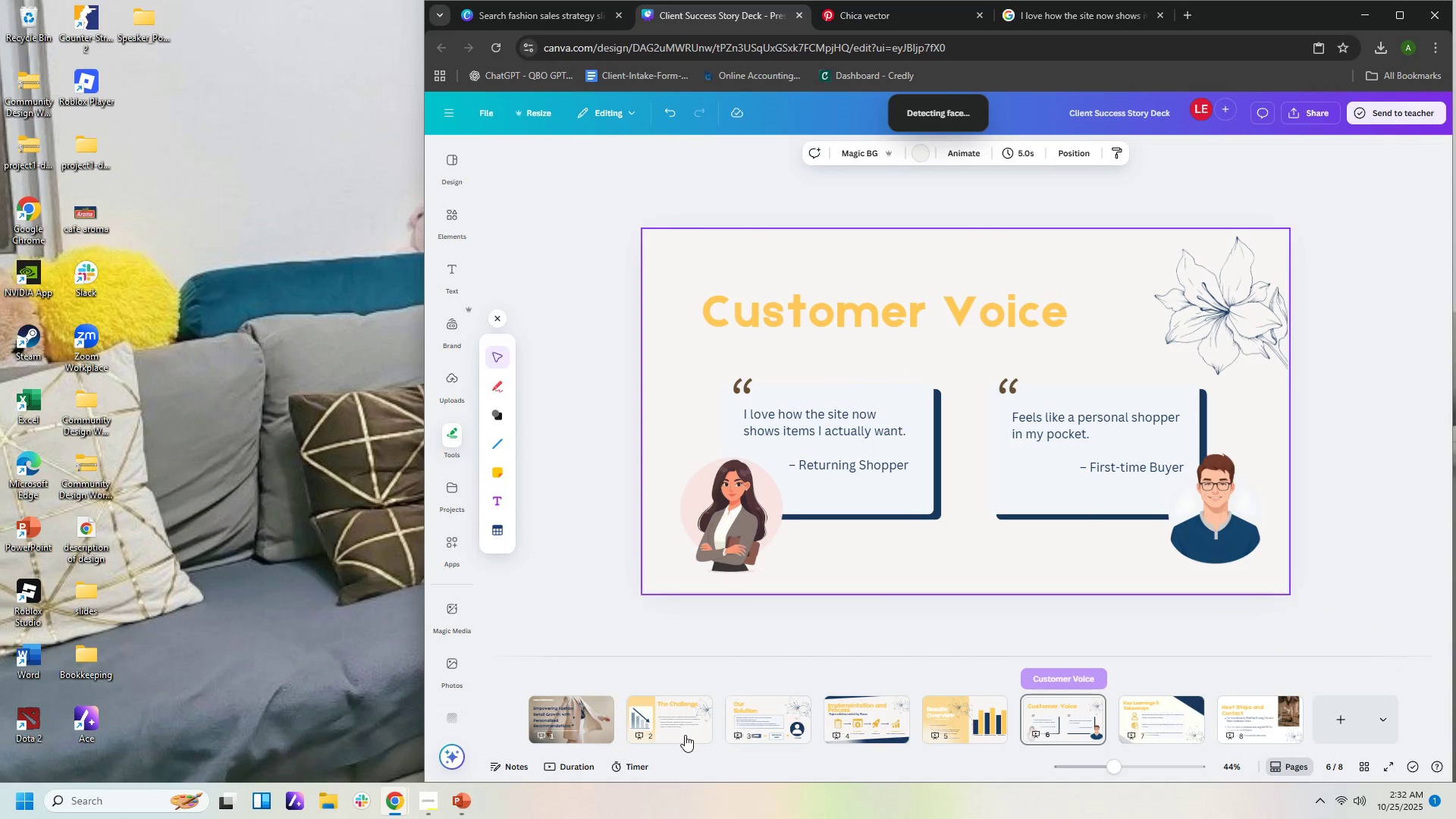 
left_click([682, 727])
 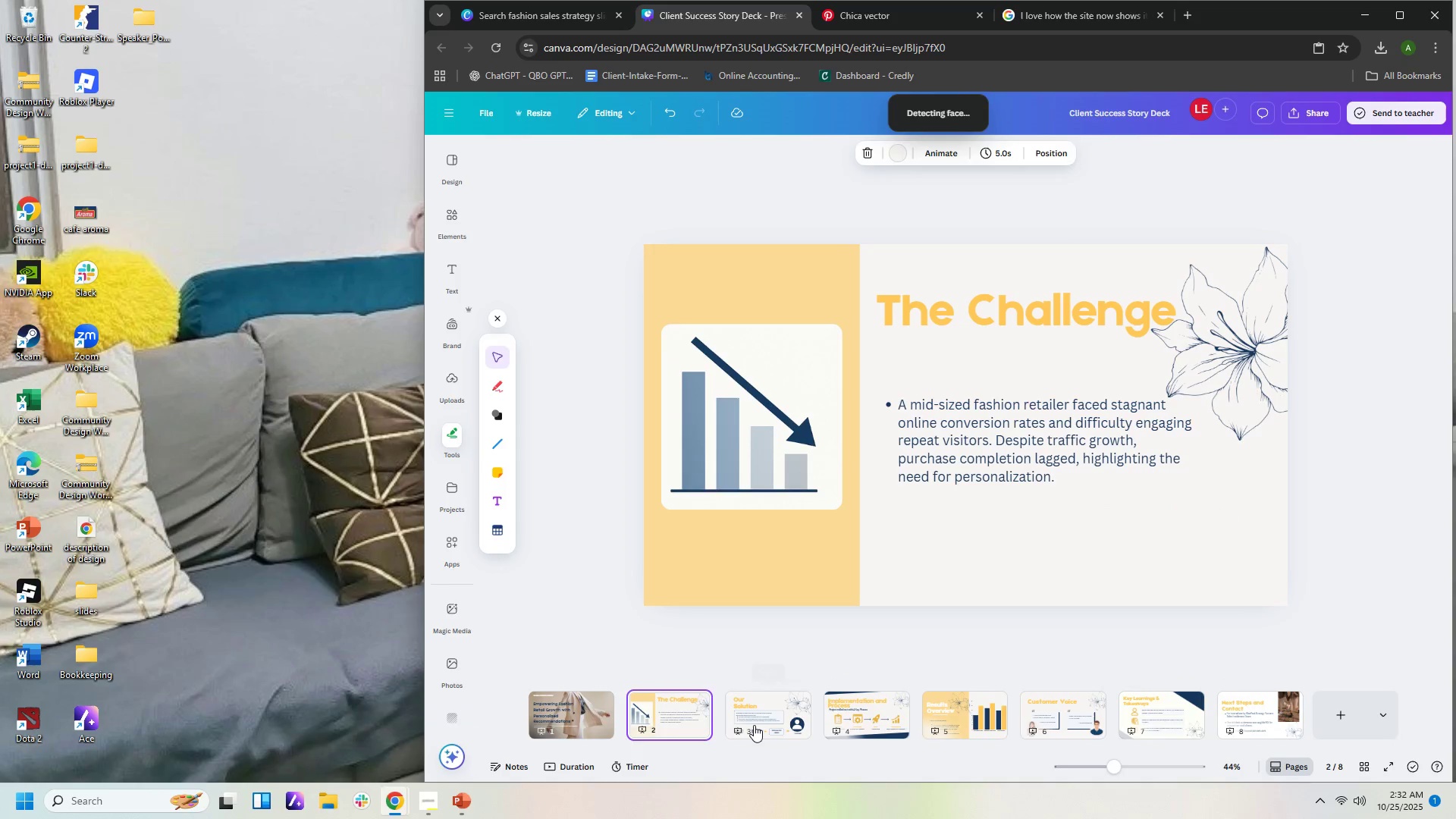 
left_click([754, 725])
 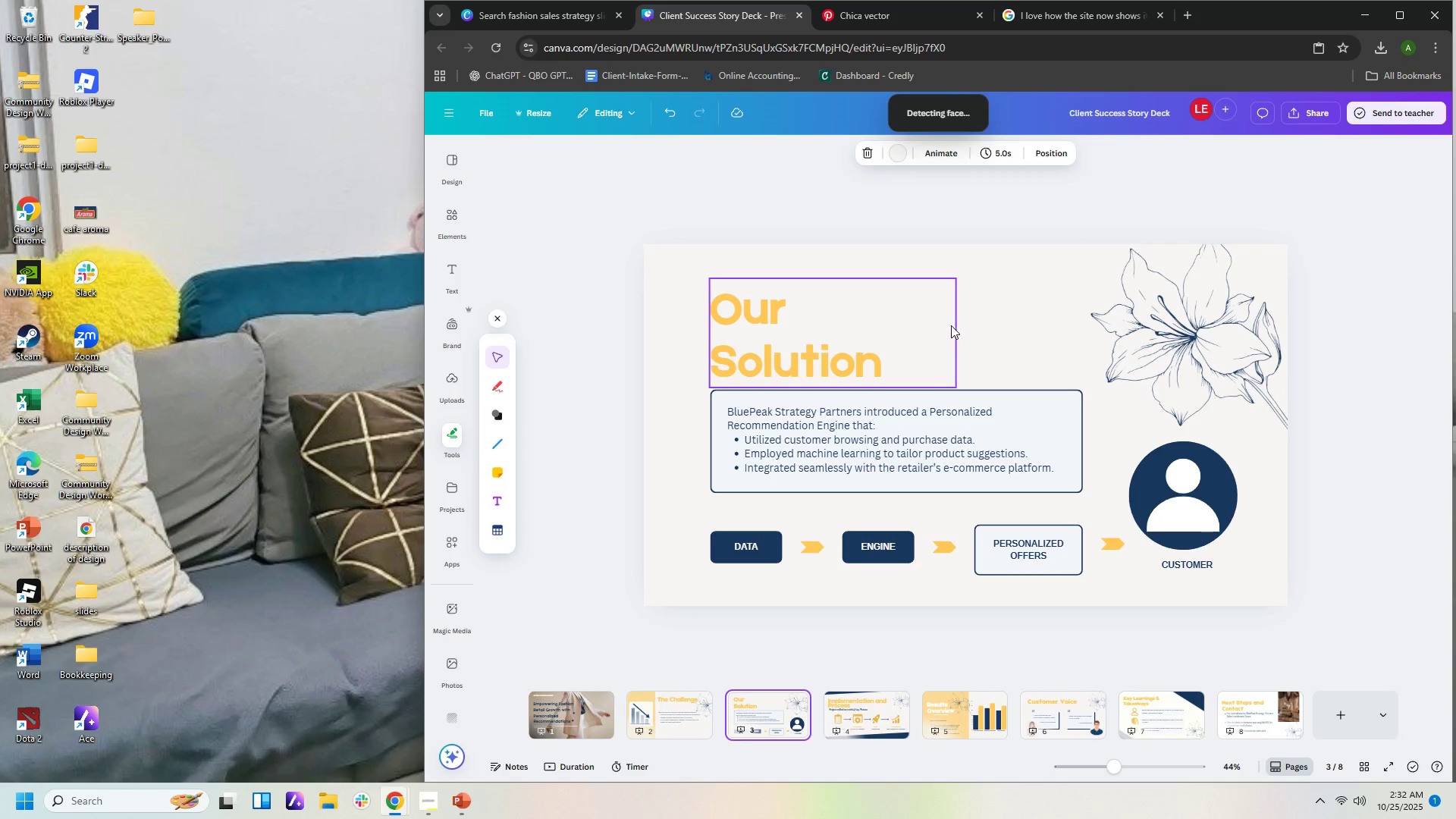 
left_click([940, 325])
 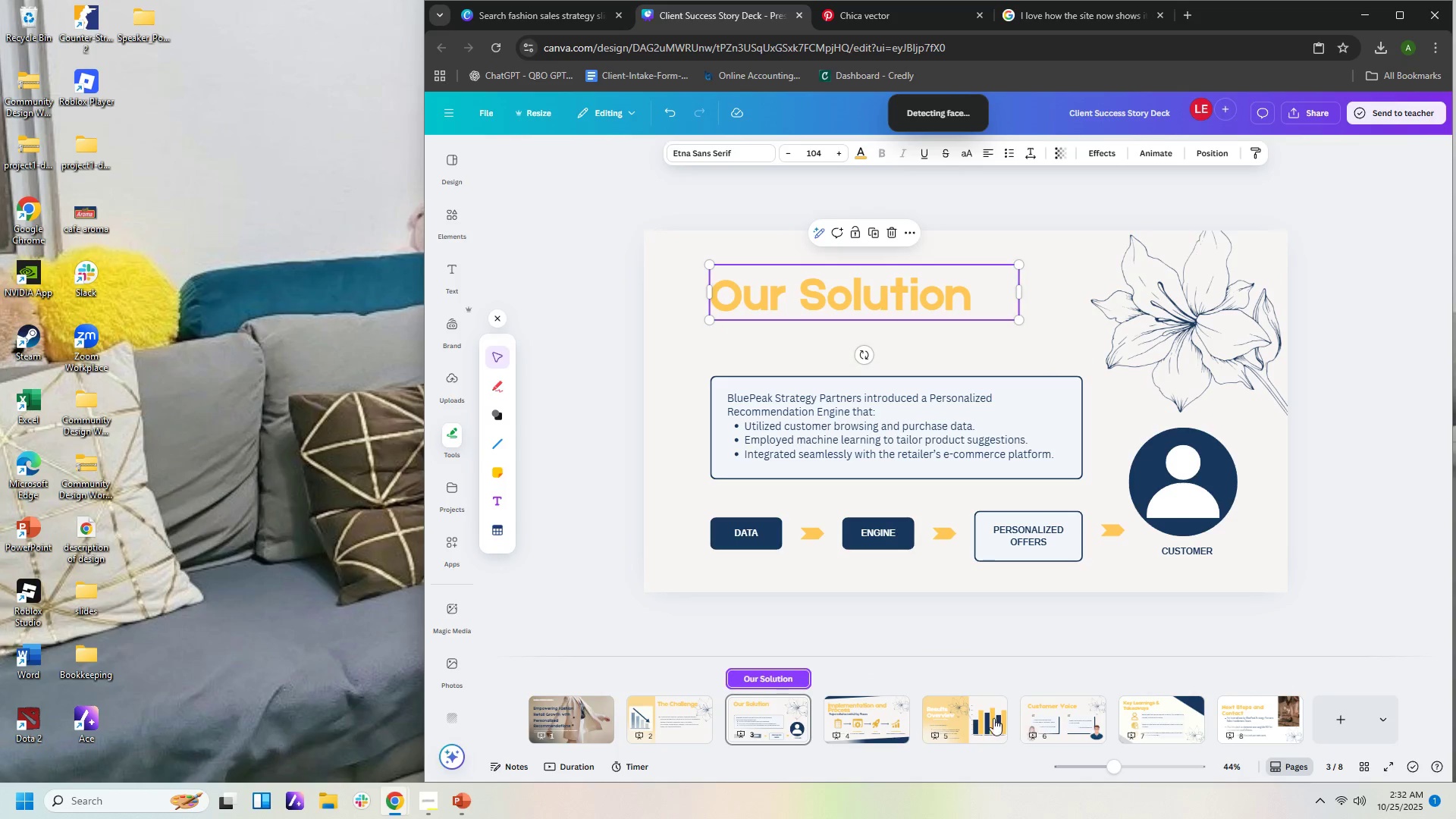 
left_click([1169, 713])
 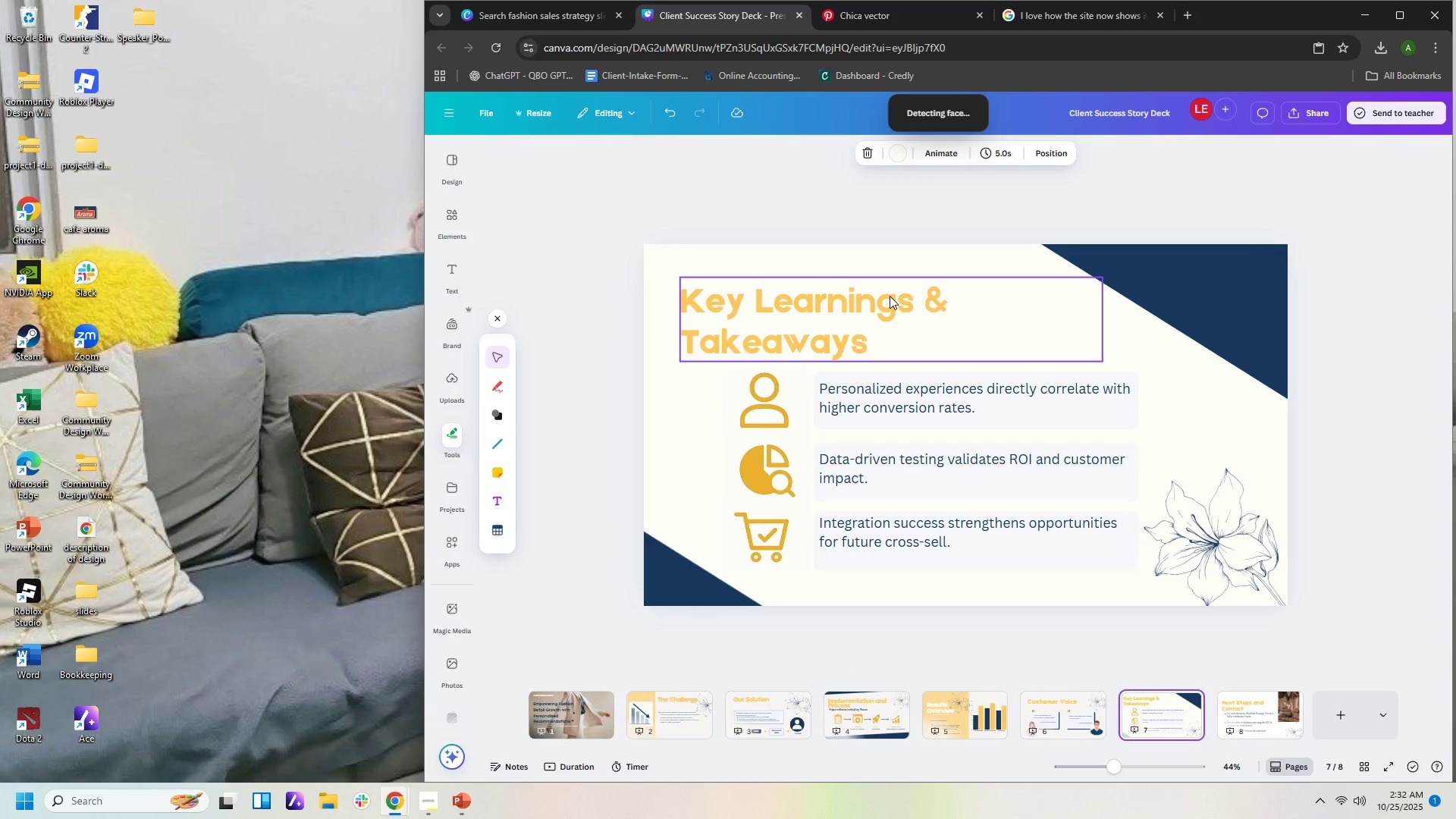 
left_click([895, 318])
 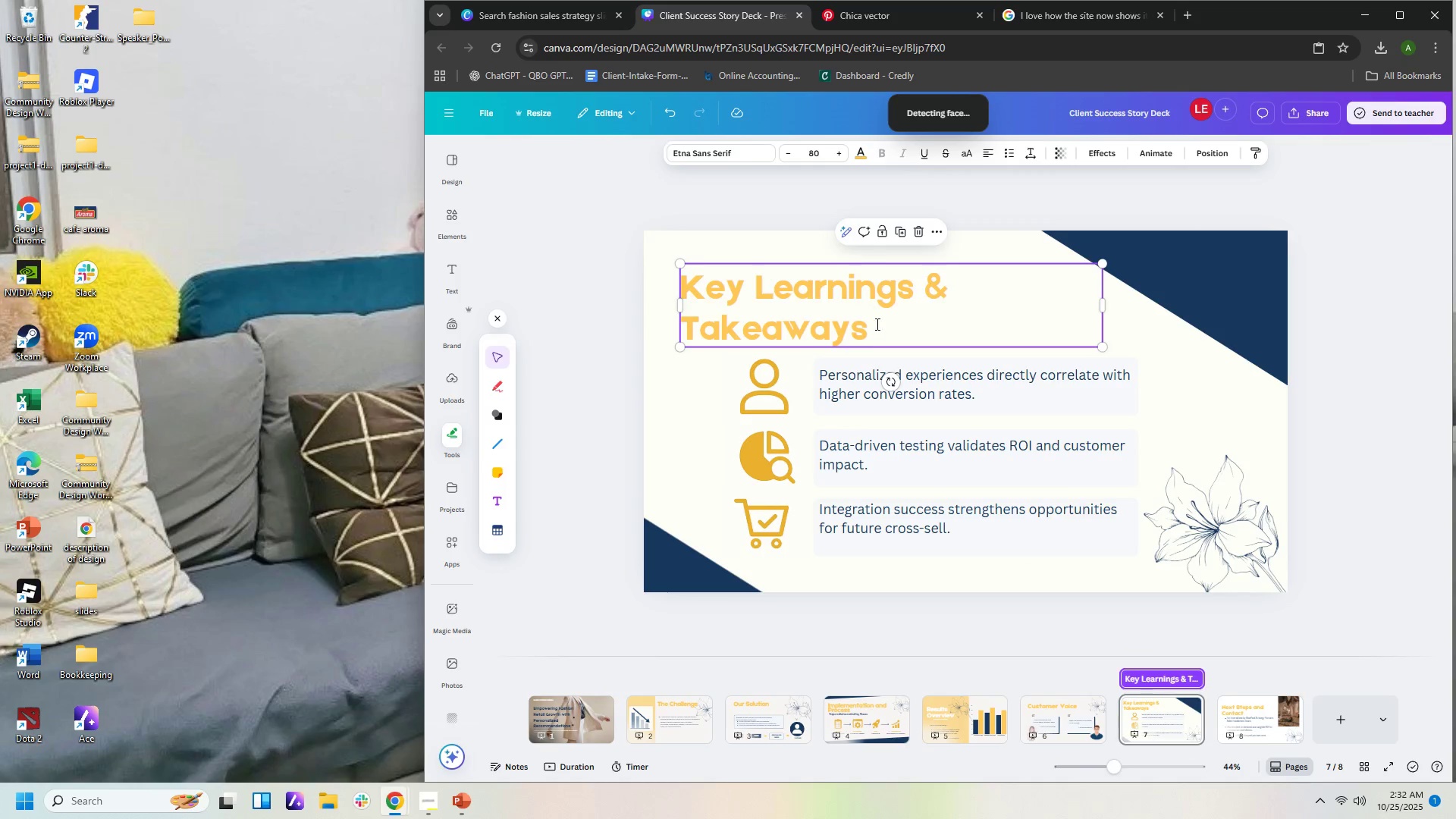 
double_click([876, 324])
 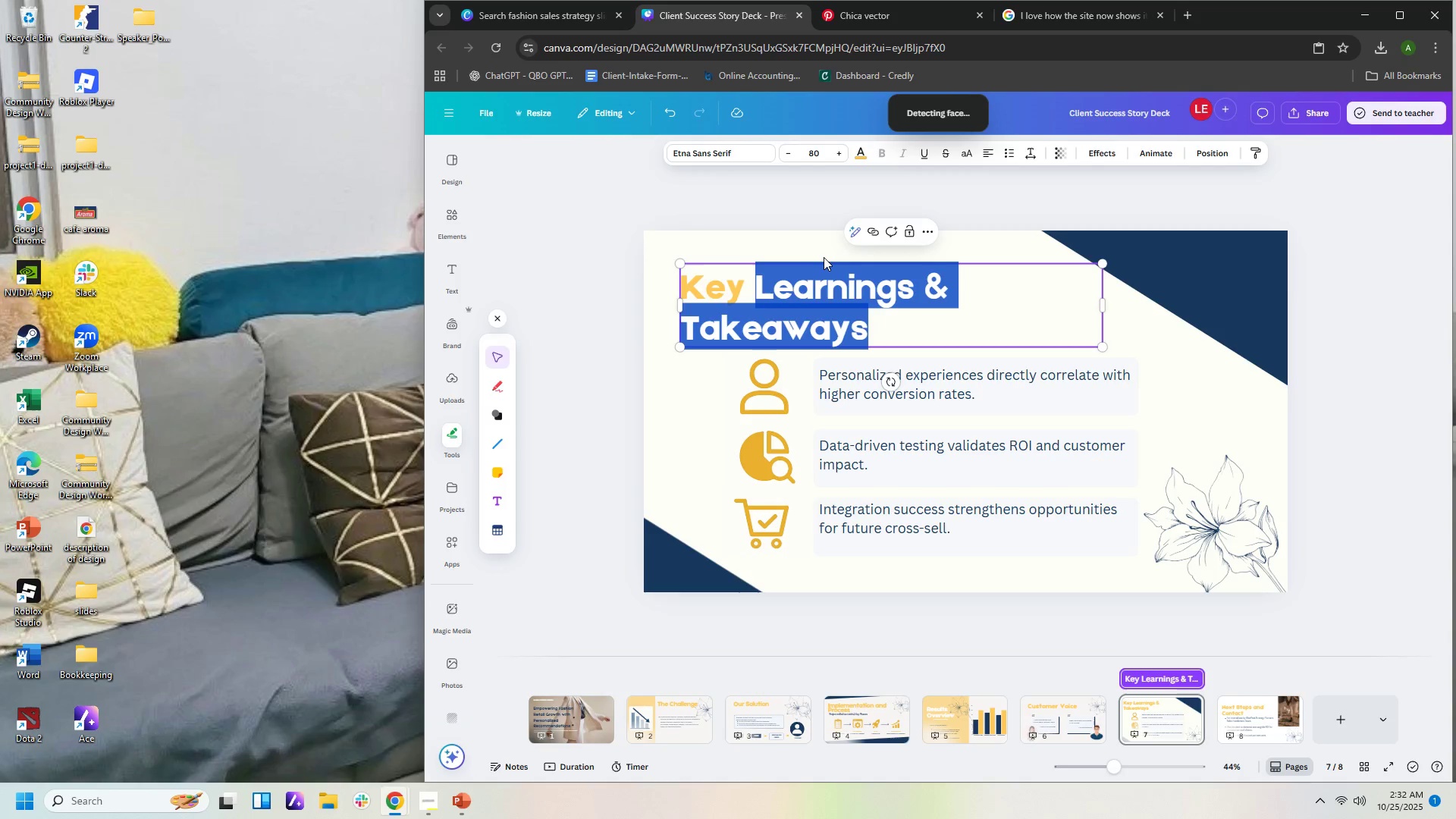 
hold_key(key=ShiftRight, duration=0.94)
 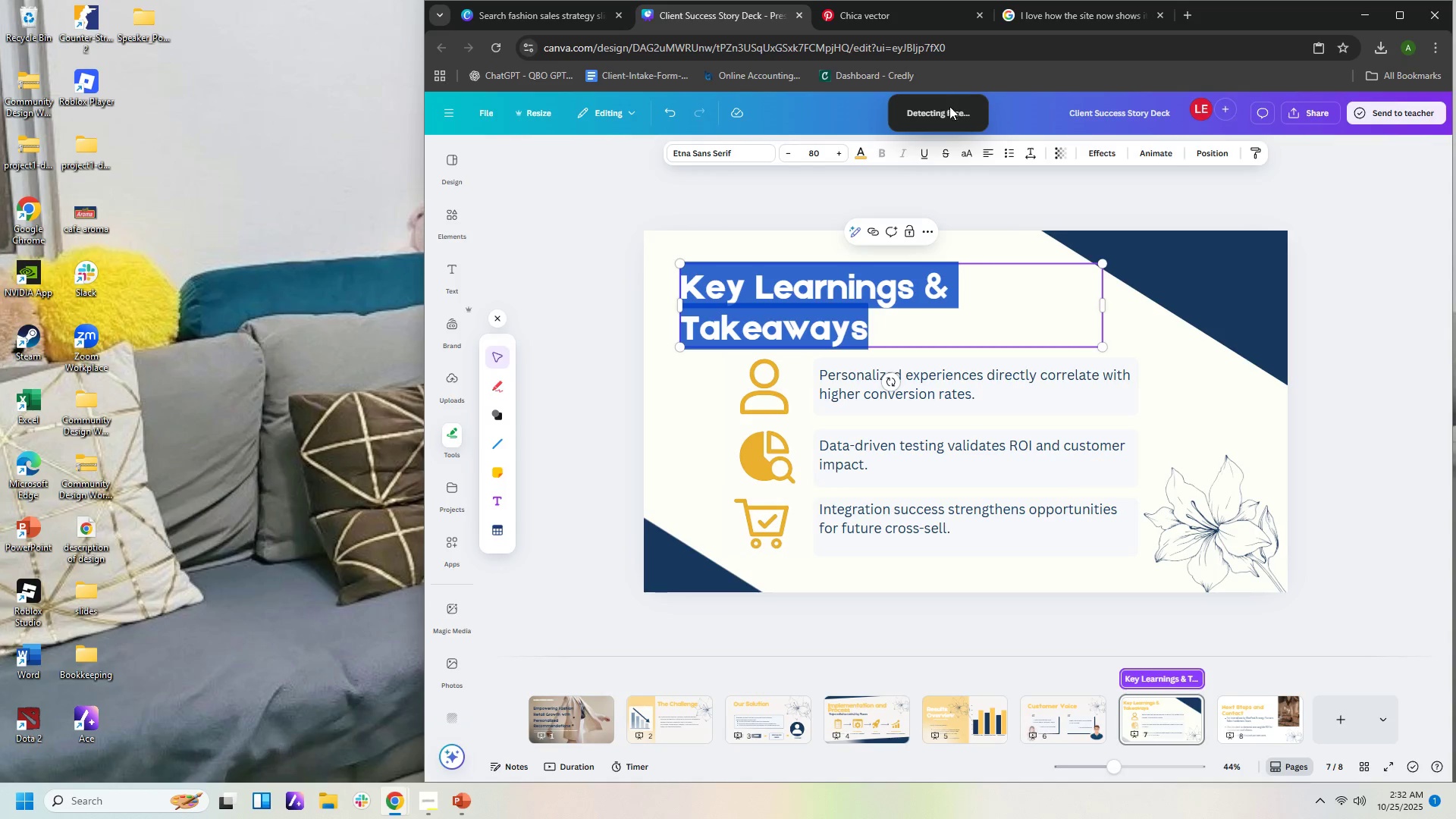 
hold_key(key=ArrowLeft, duration=0.82)
 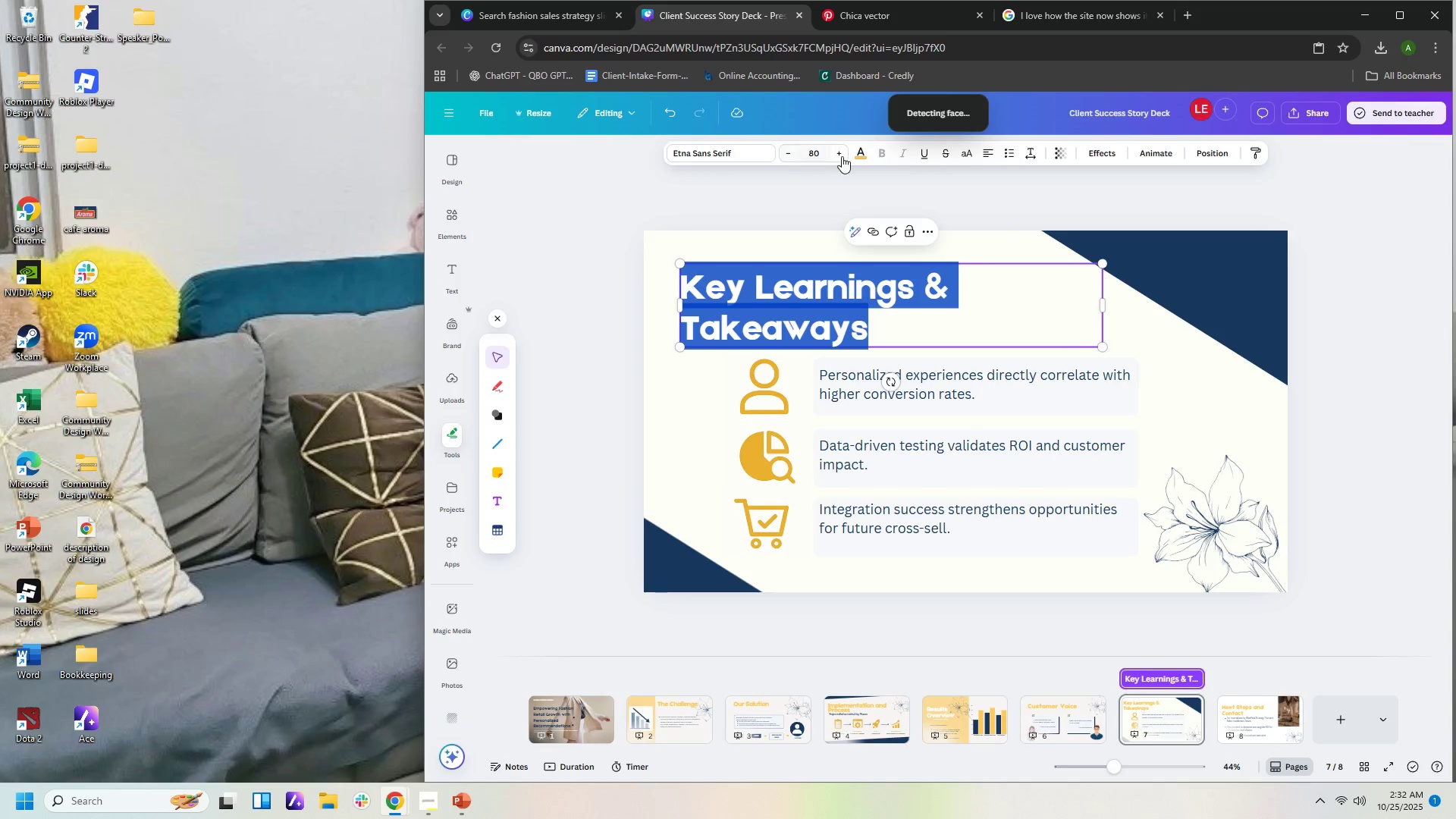 
left_click([829, 152])
 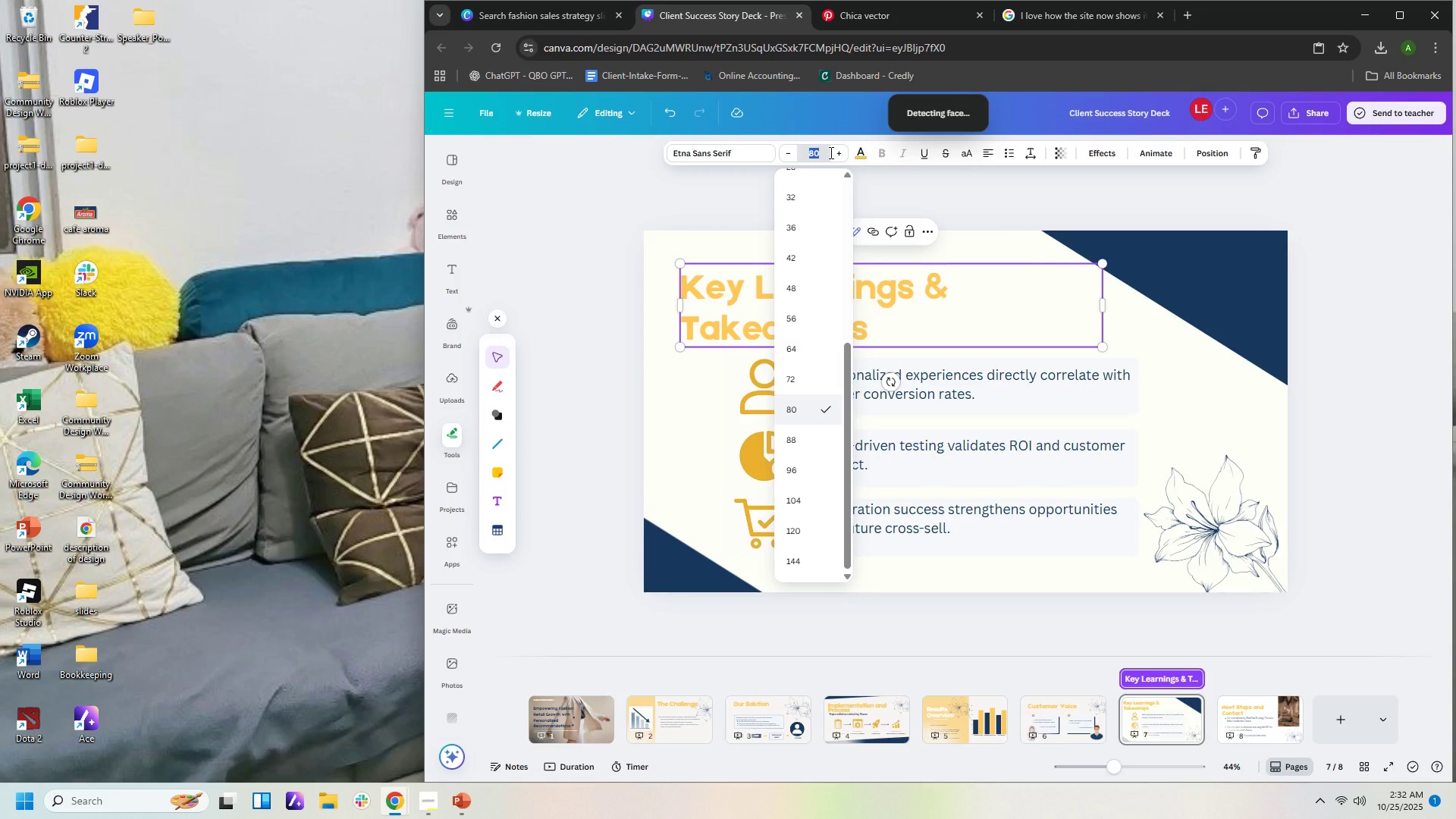 
key(Numpad1)
 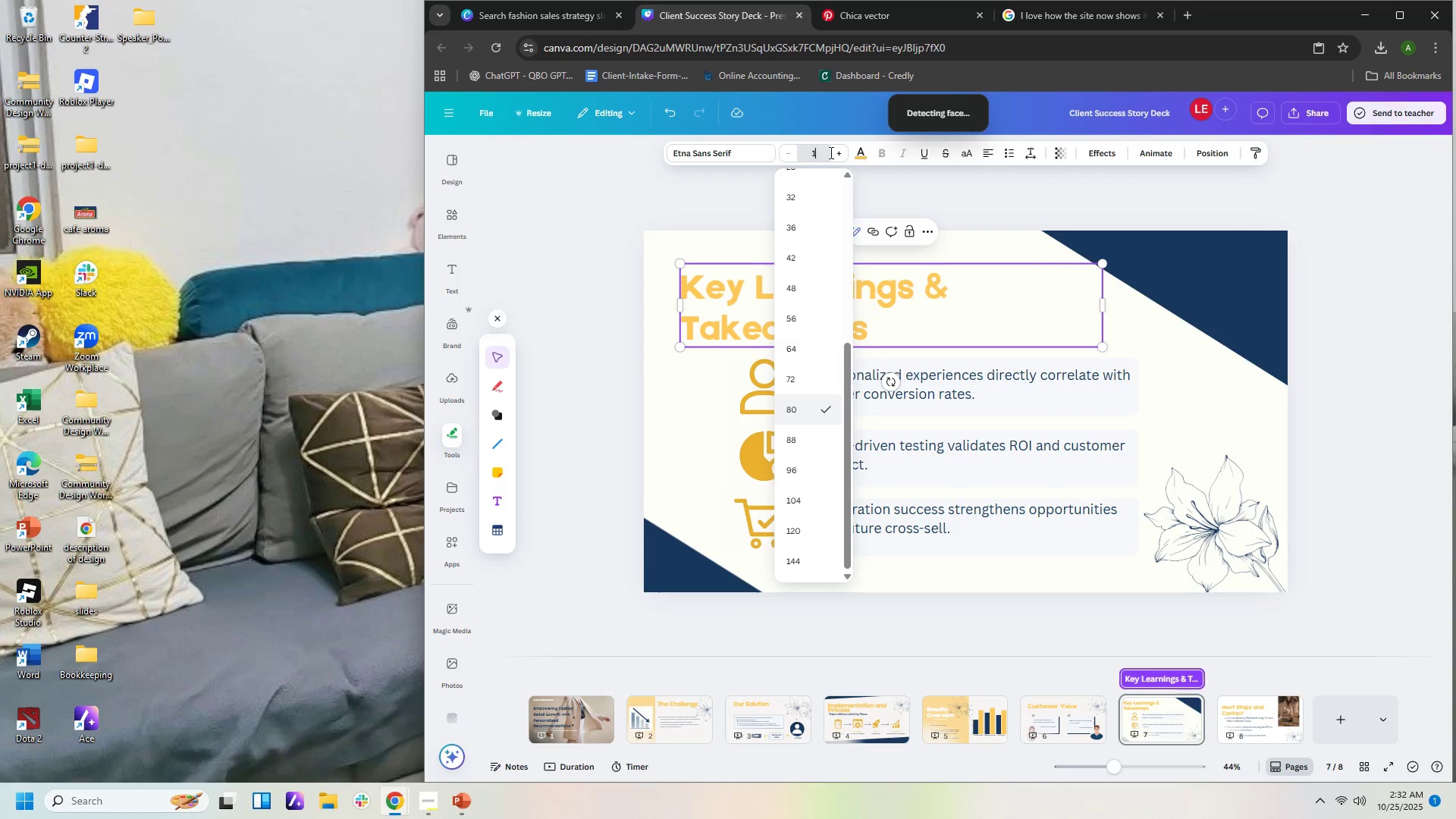 
key(Numpad0)
 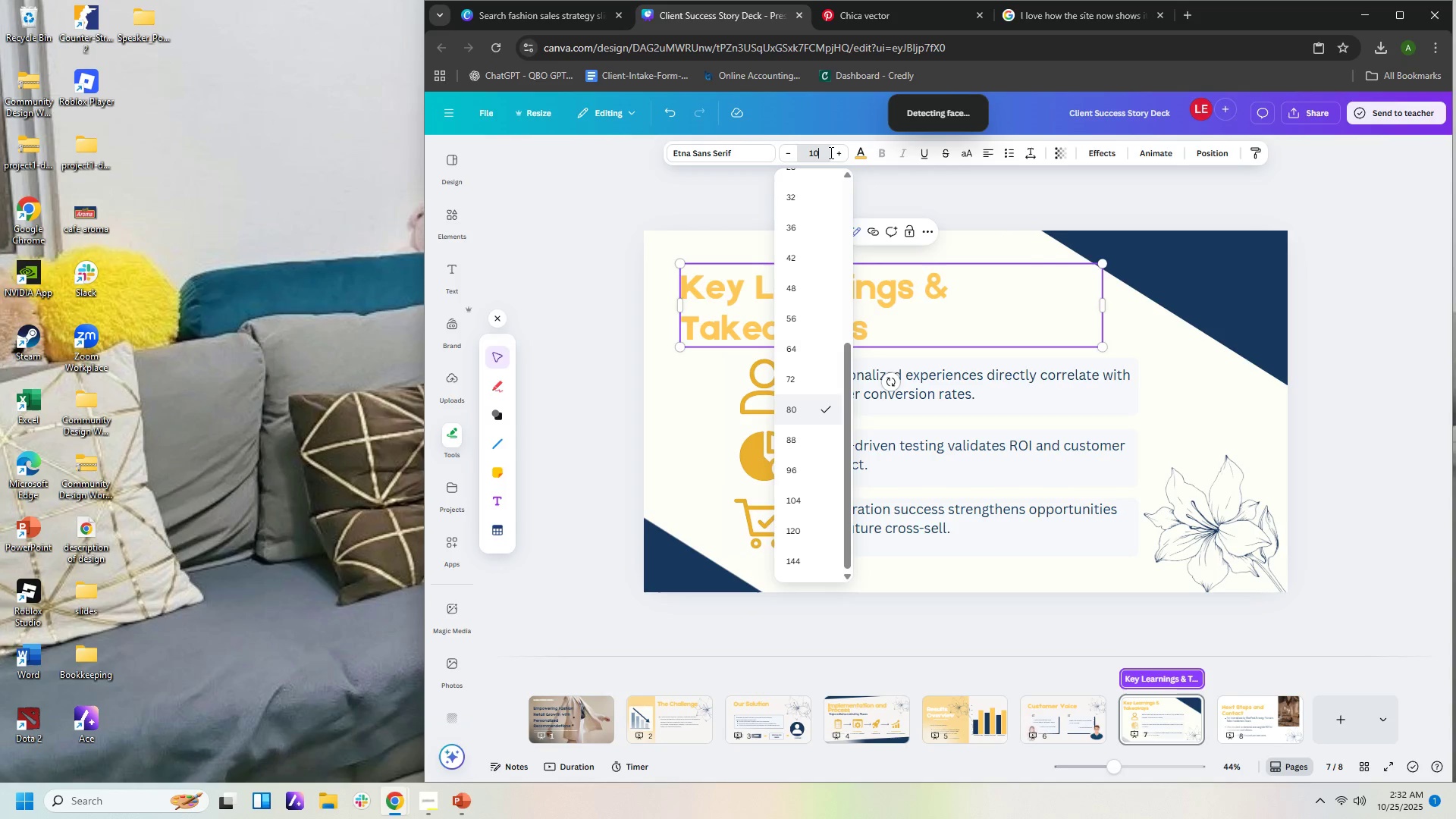 
key(Numpad4)
 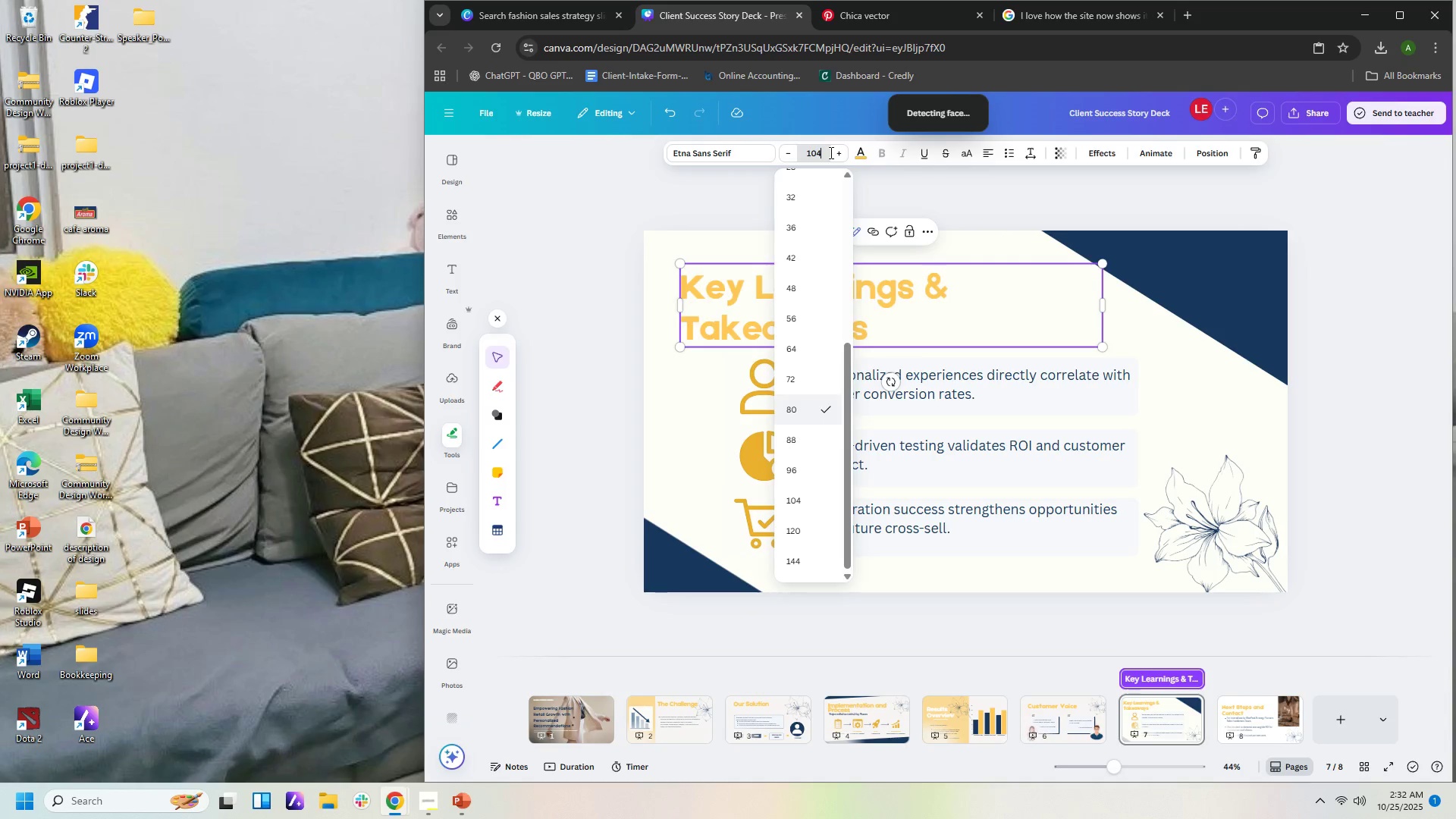 
key(NumpadEnter)
 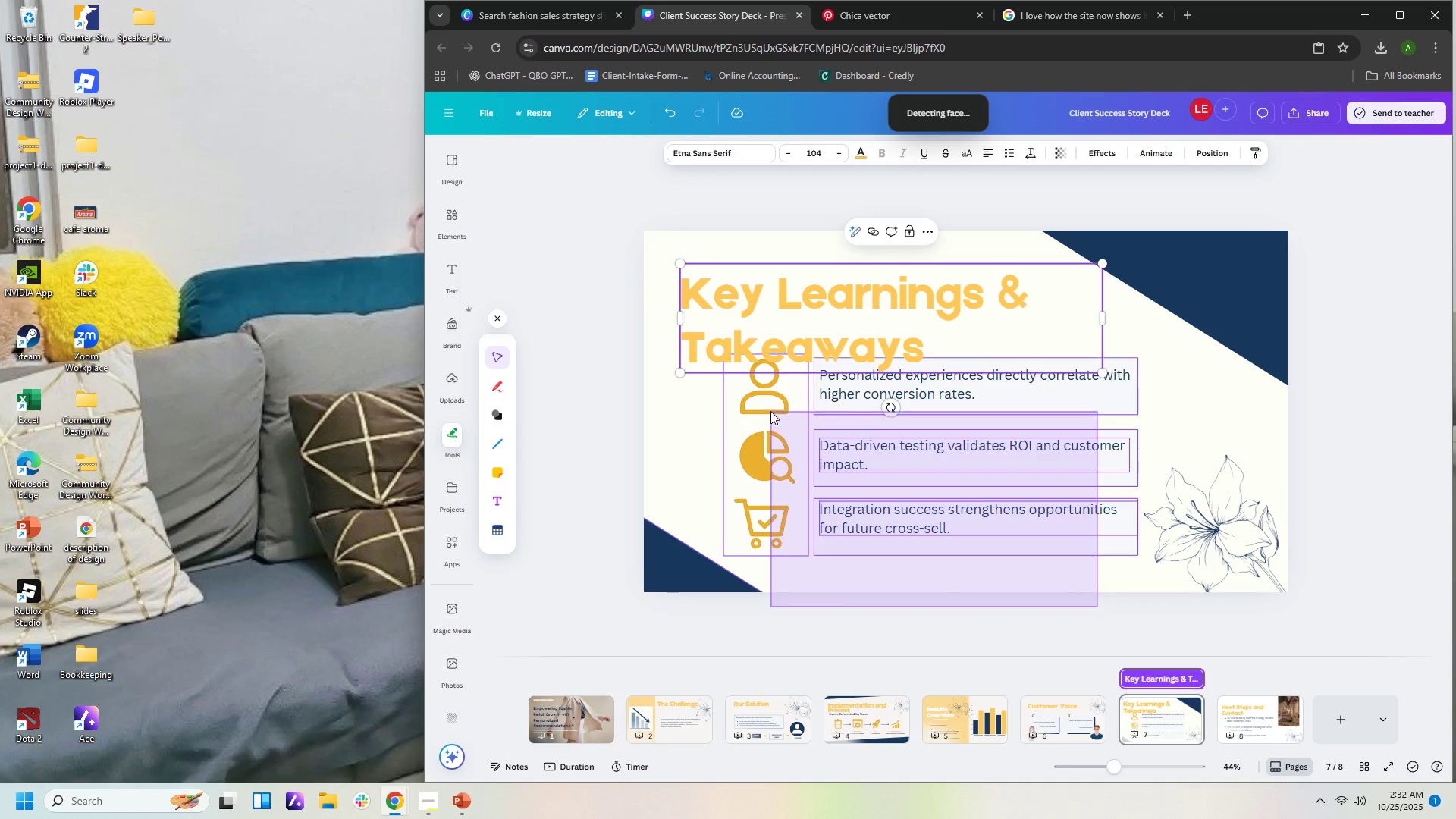 
wait(10.79)
 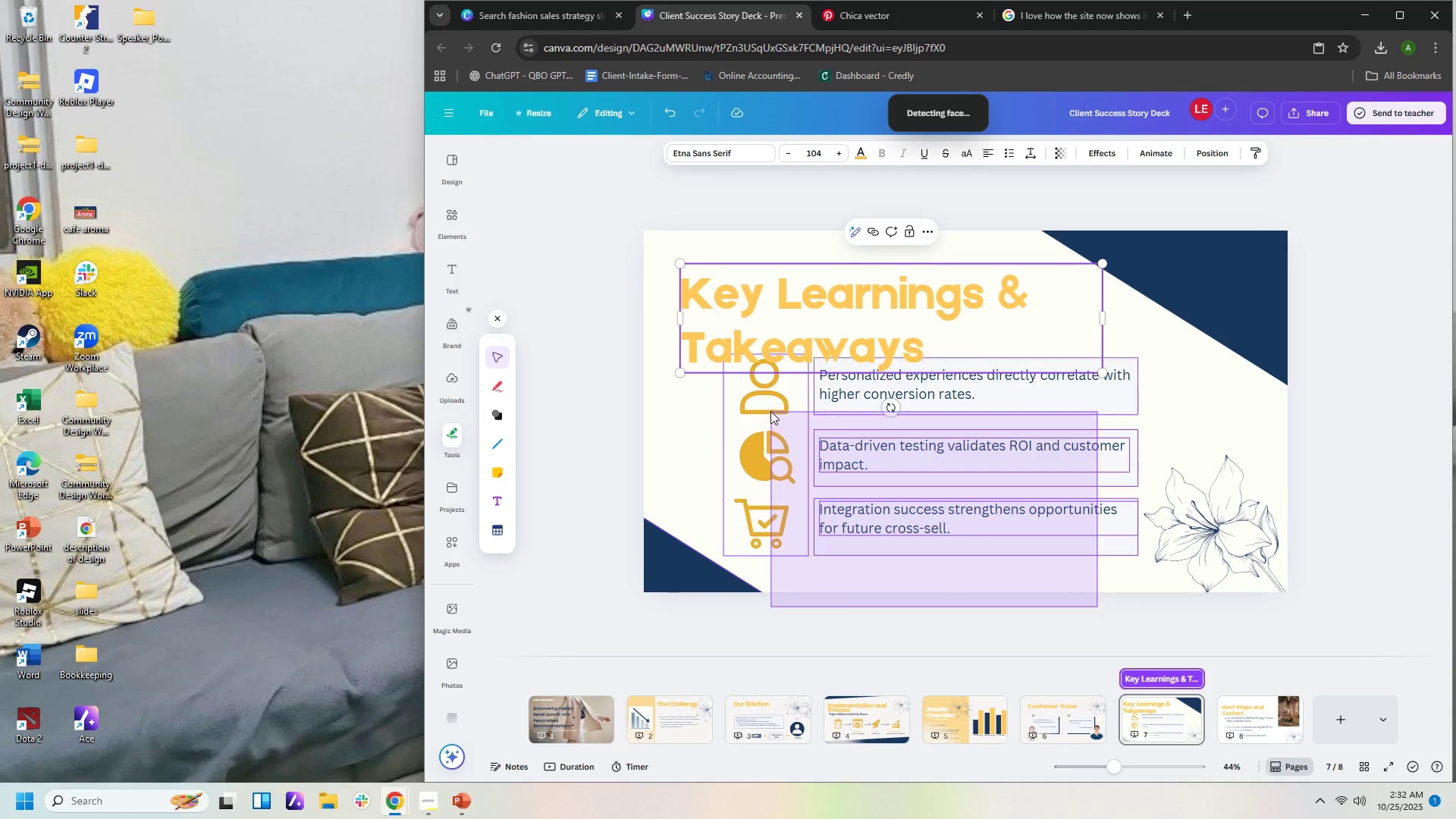 
left_click([1193, 626])
 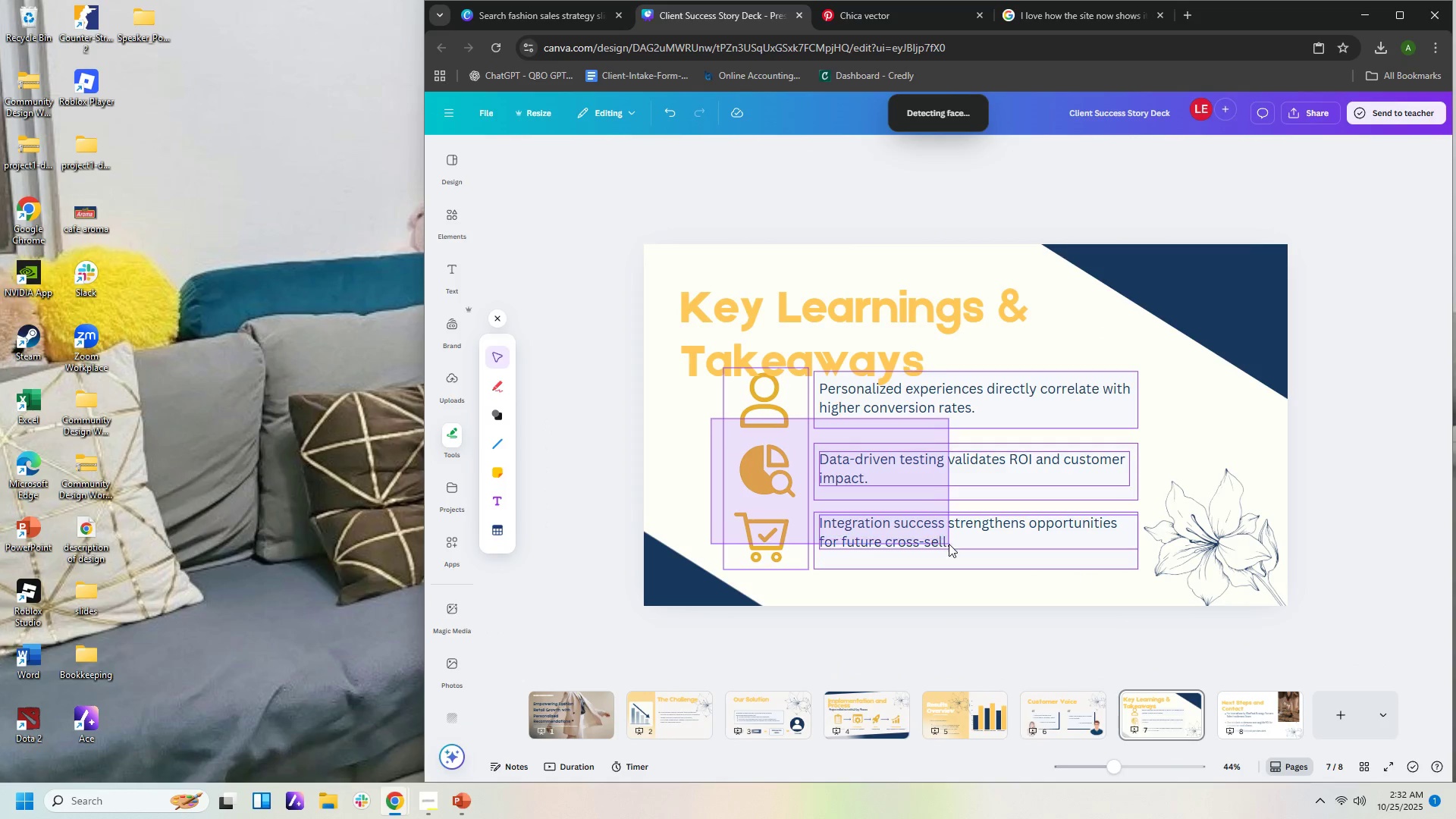 
key(ArrowDown)
 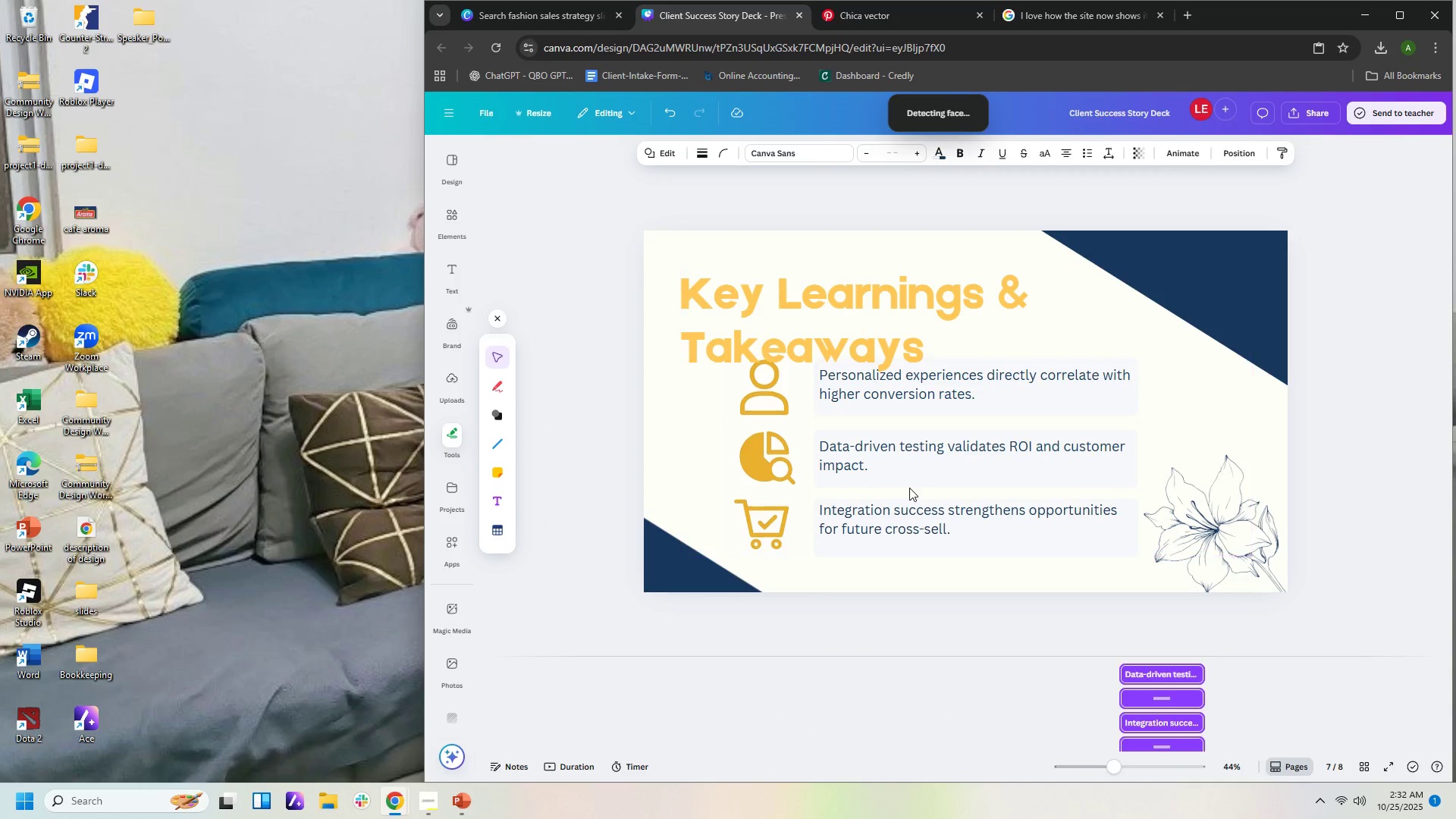 
key(ArrowDown)
 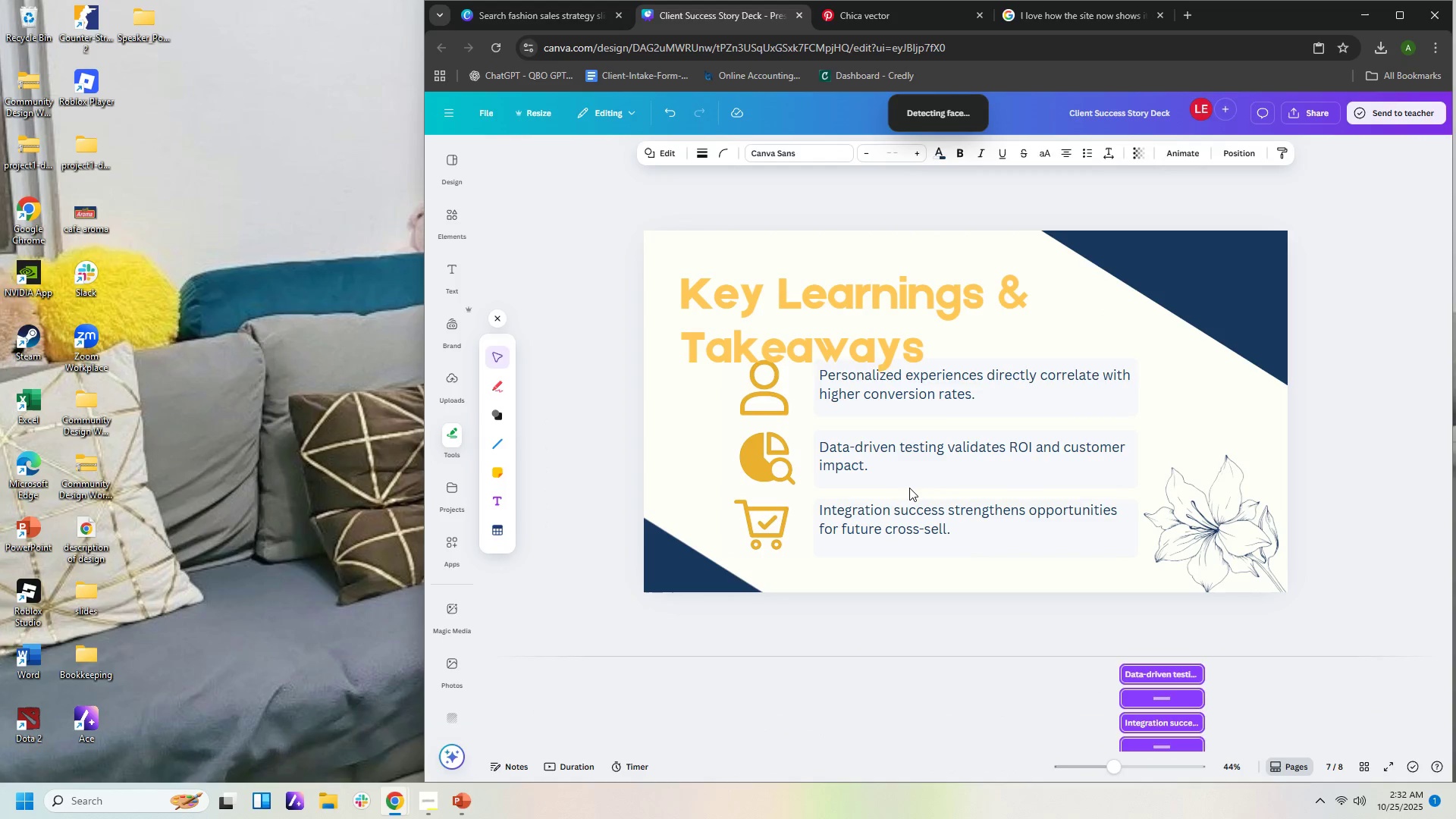 
key(ArrowDown)
 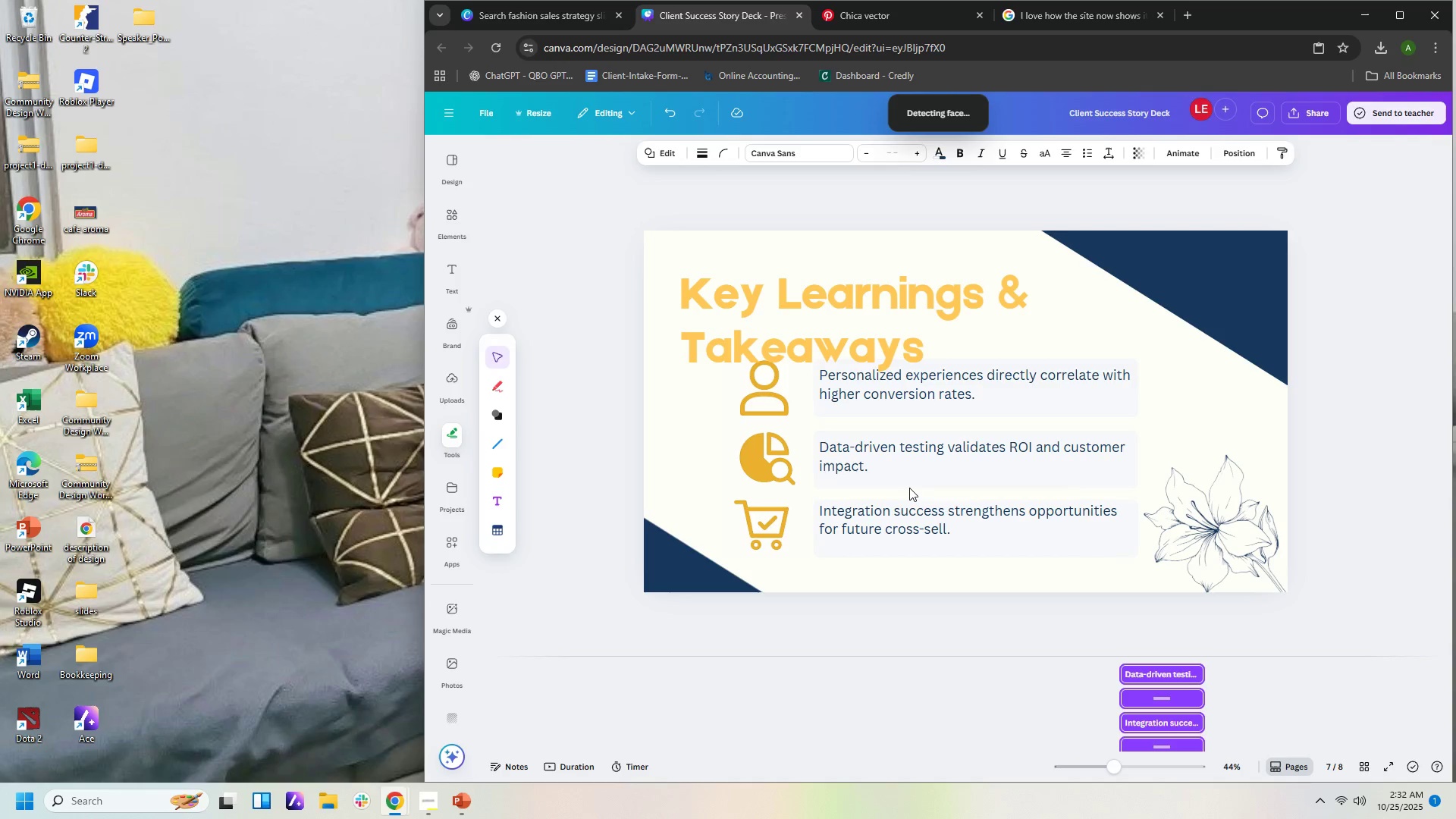 
key(ArrowDown)
 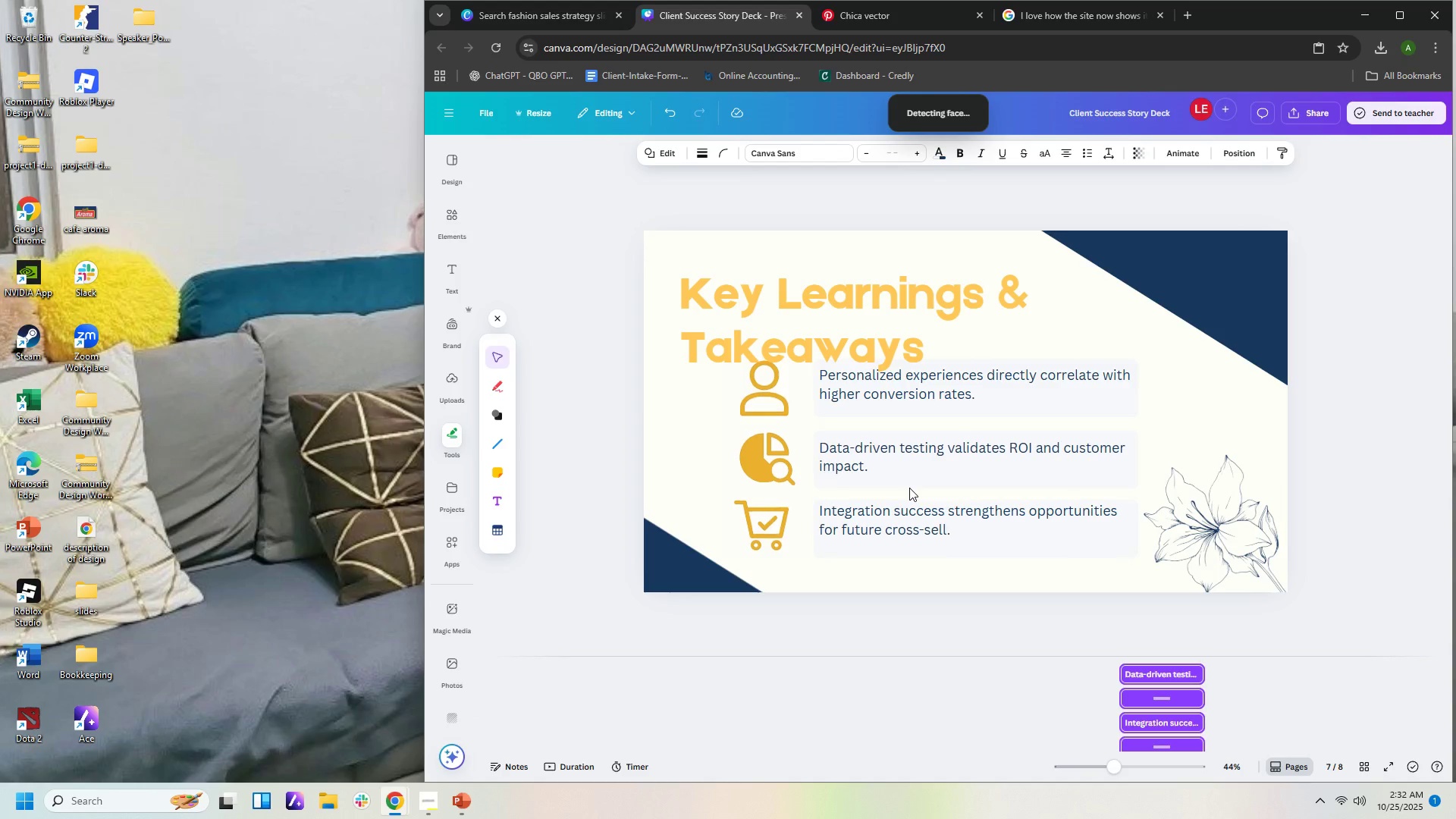 
key(ArrowDown)
 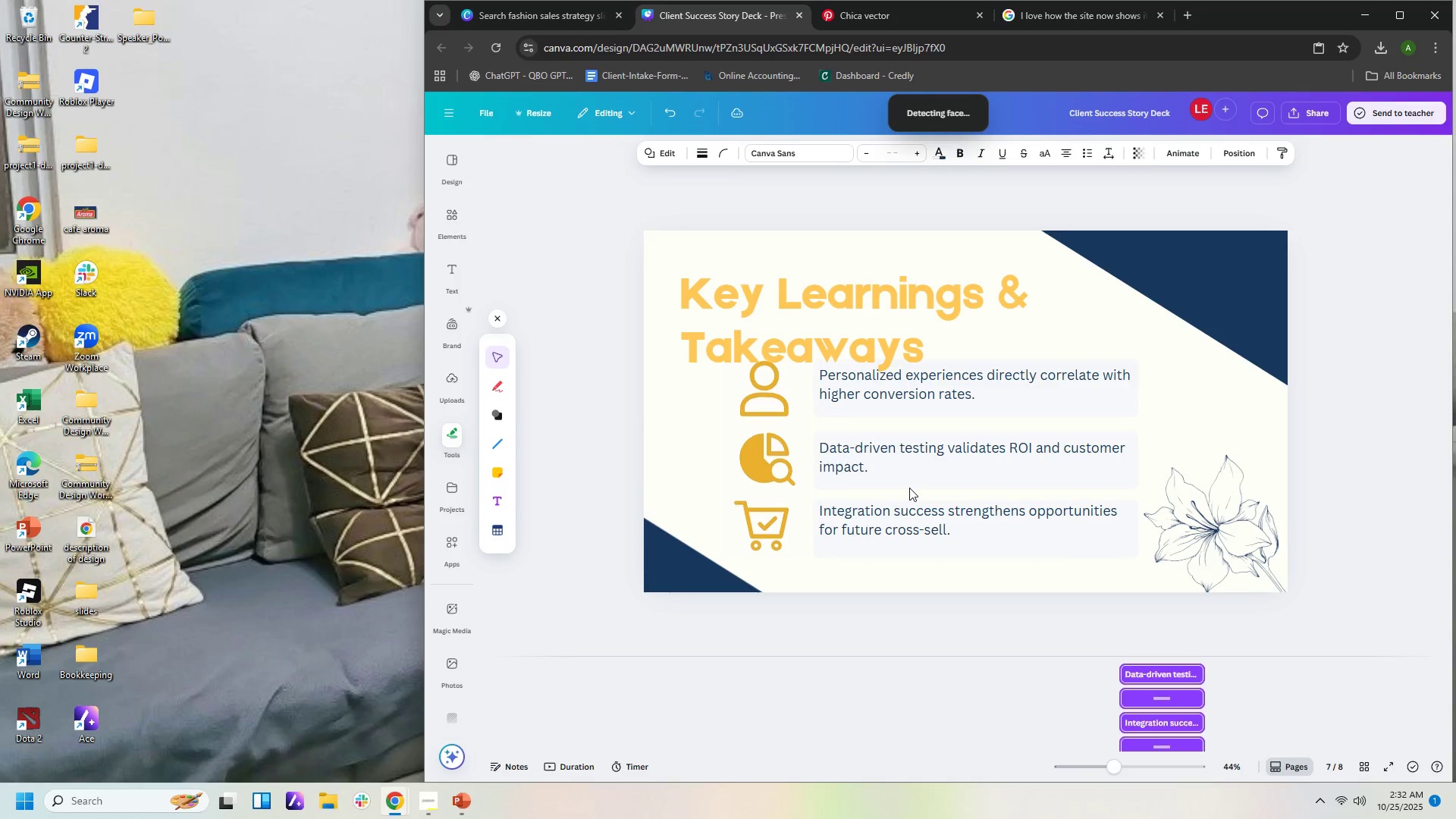 
hold_key(key=ArrowDown, duration=0.99)
 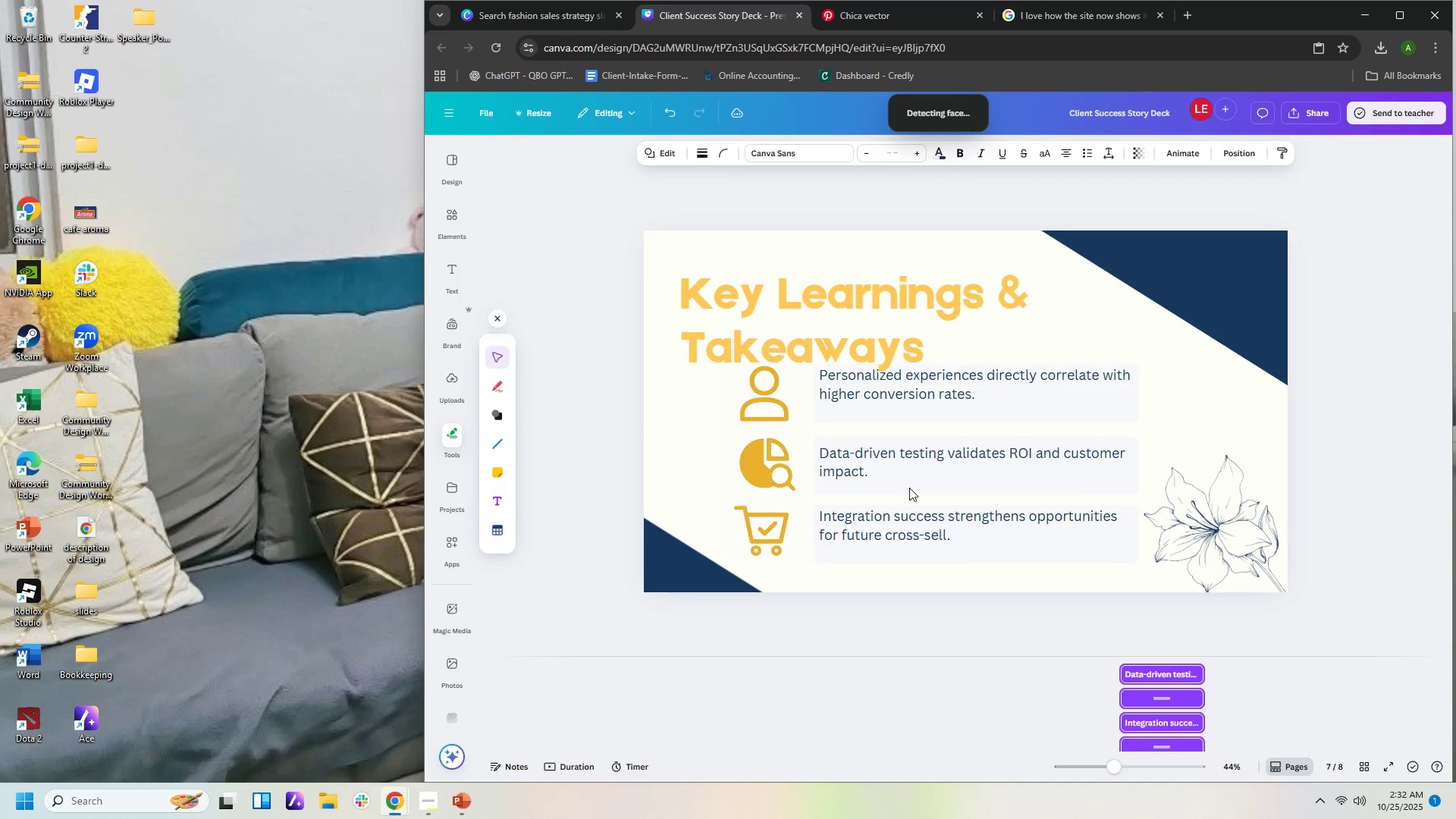 
key(ArrowDown)
 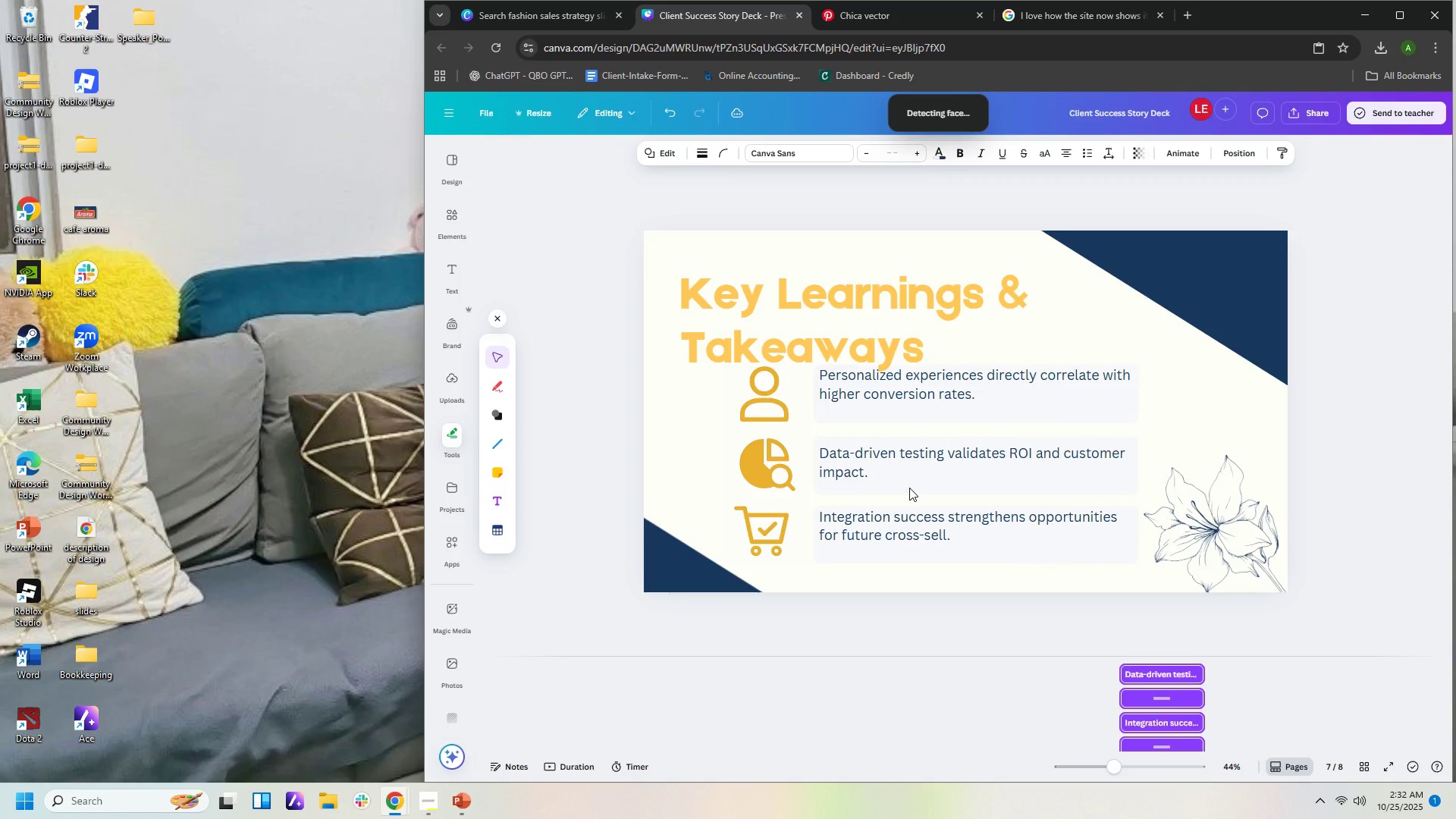 
key(ArrowDown)
 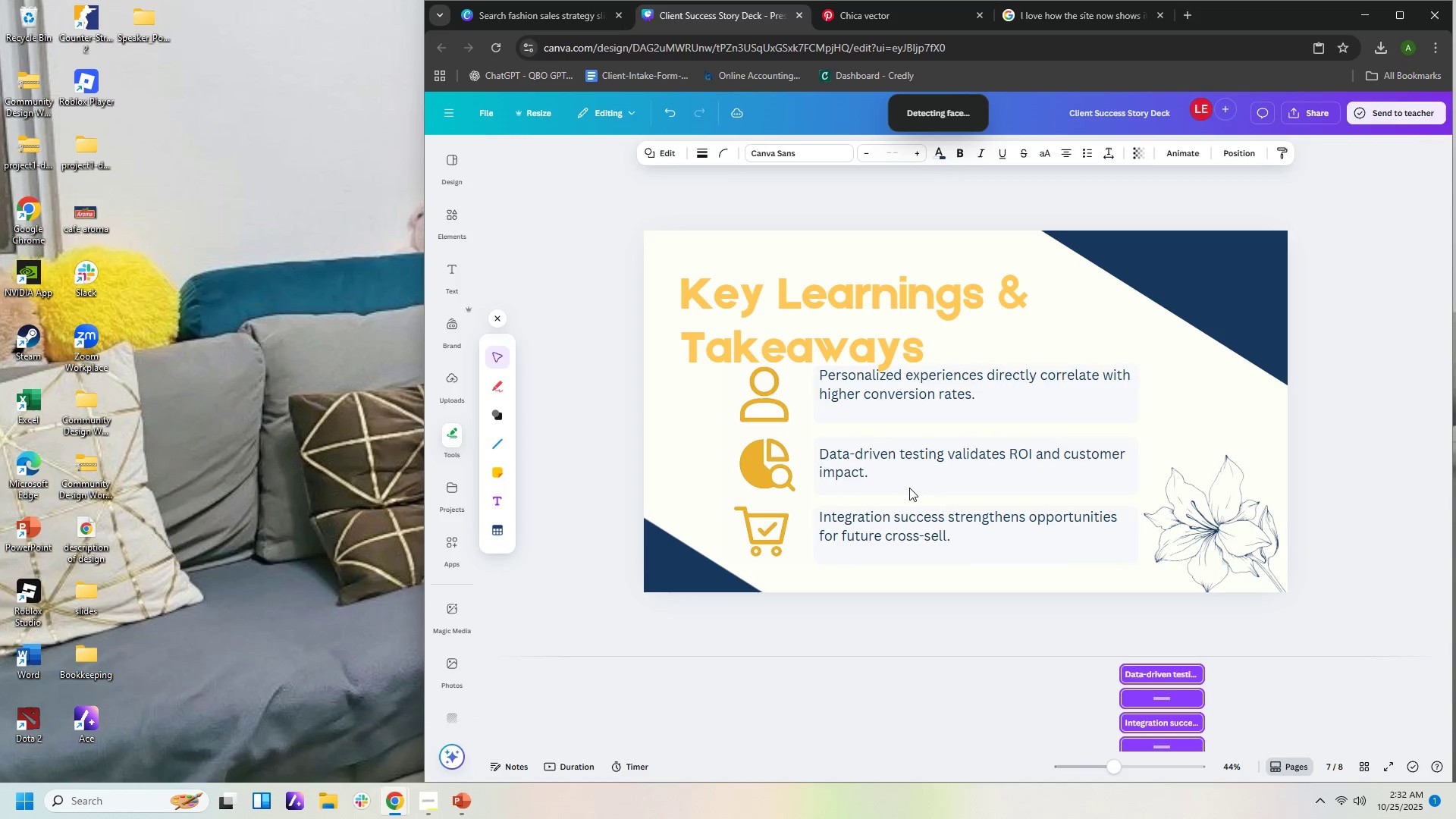 
key(ArrowDown)
 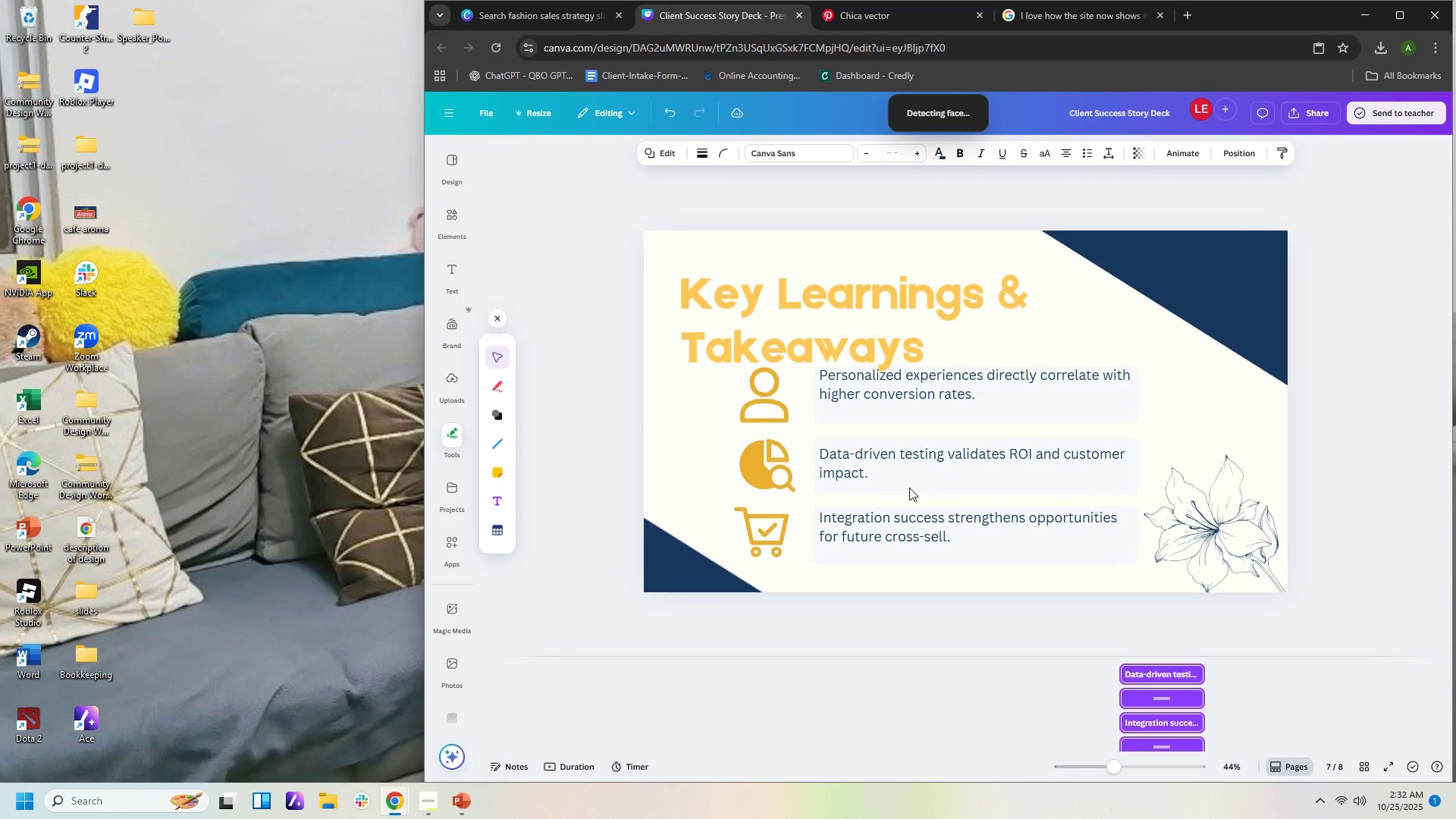 
key(ArrowDown)
 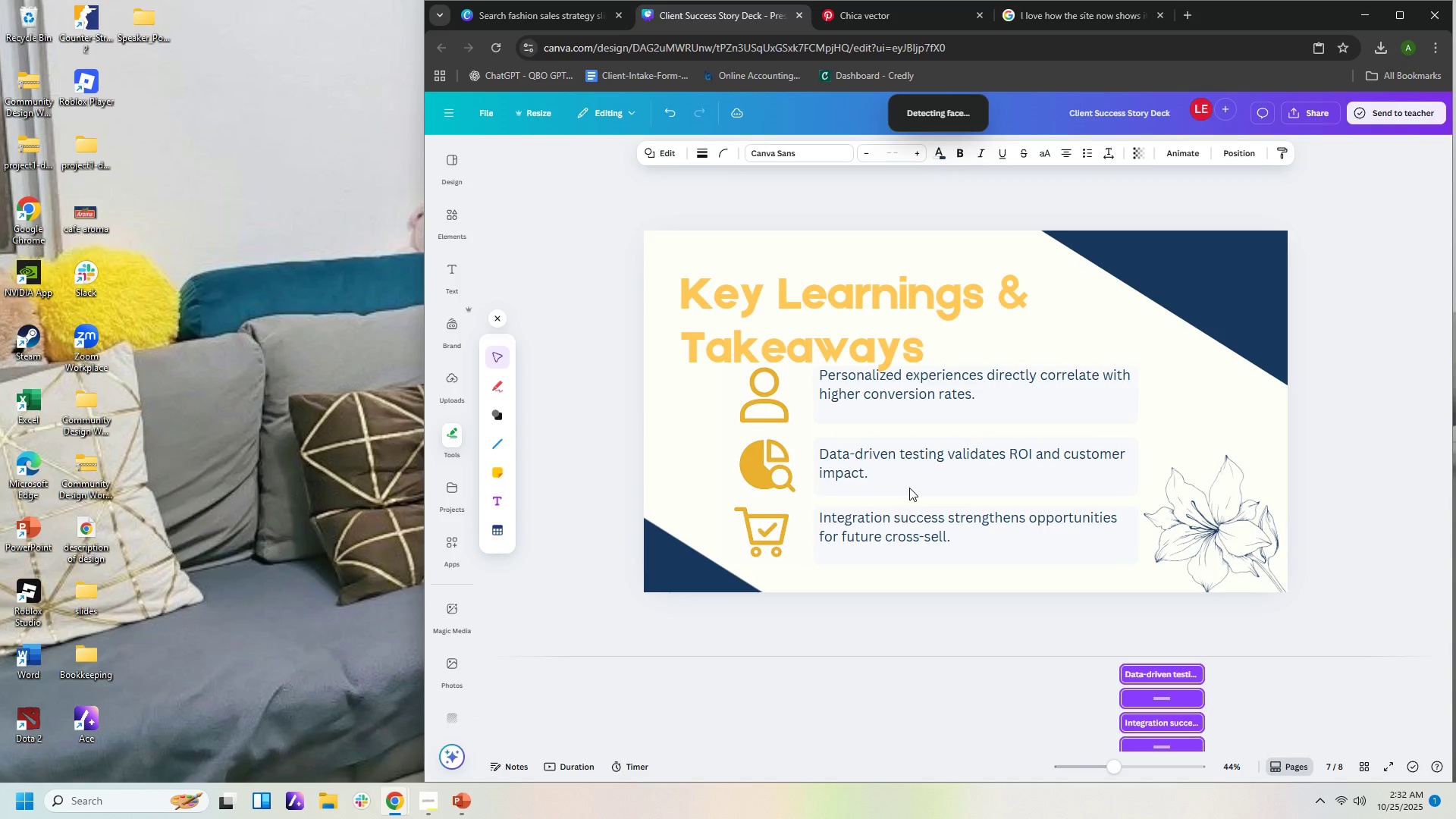 
key(ArrowDown)
 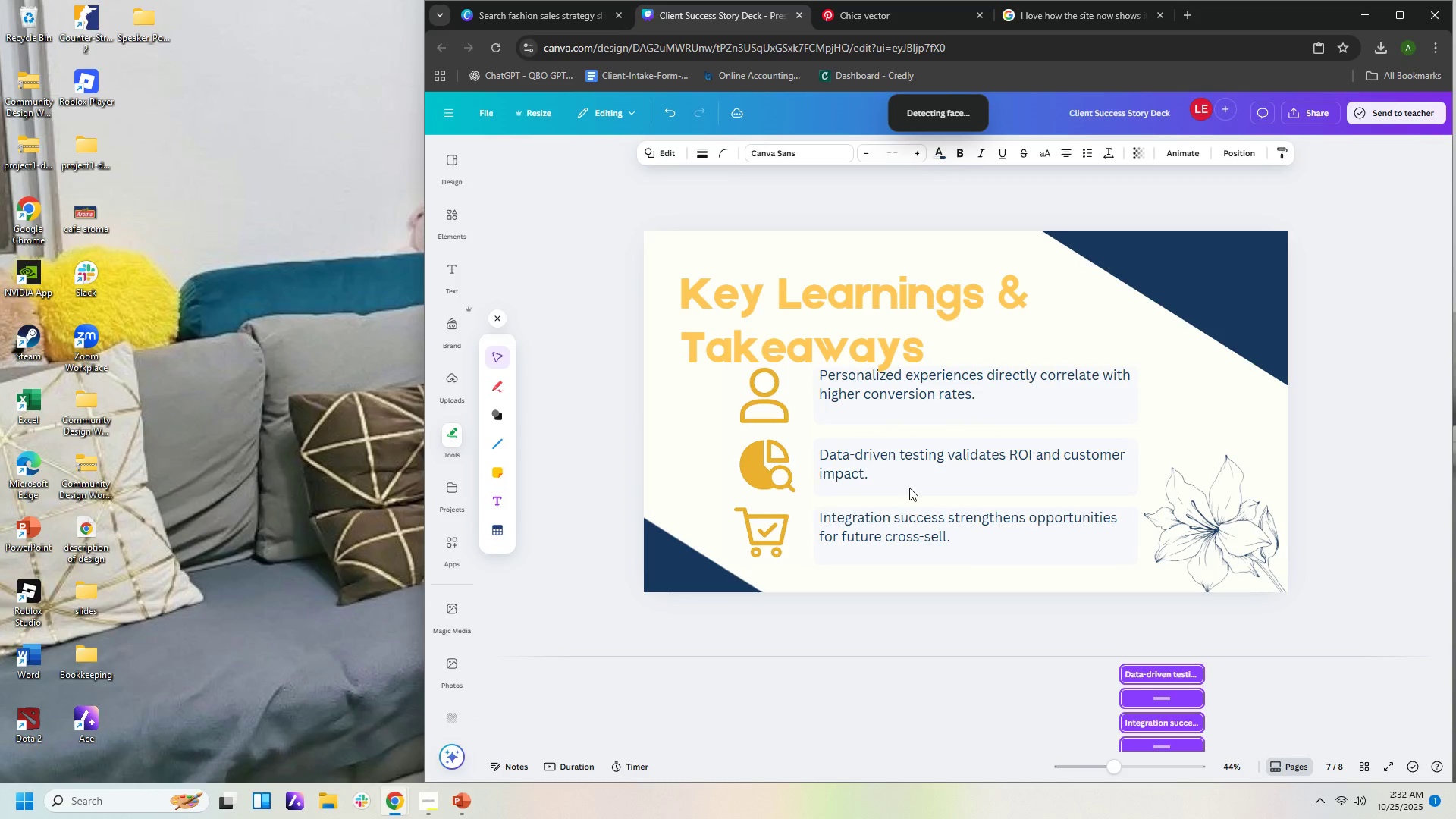 
key(ArrowDown)
 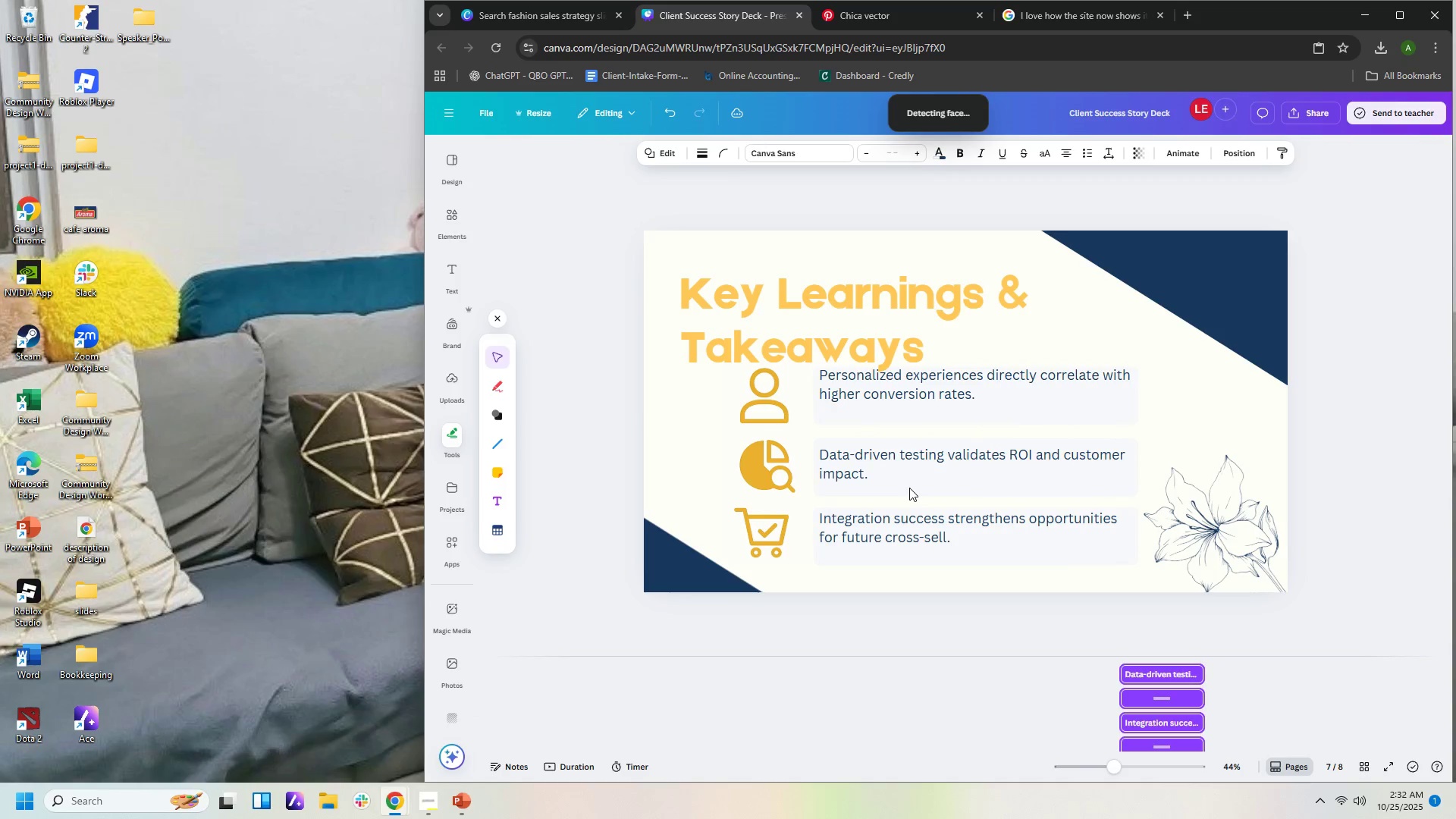 
key(ArrowDown)
 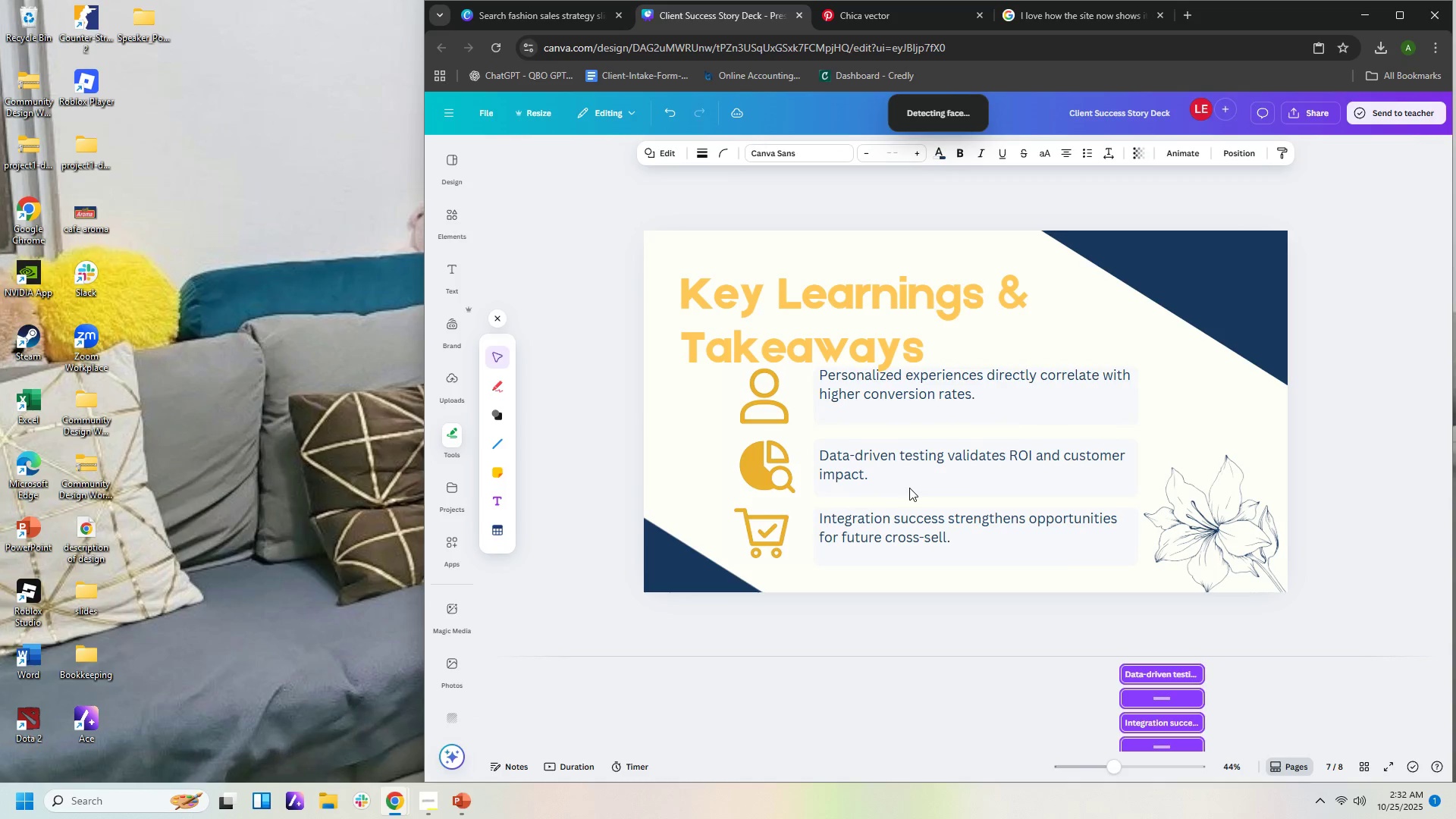 
key(ArrowDown)
 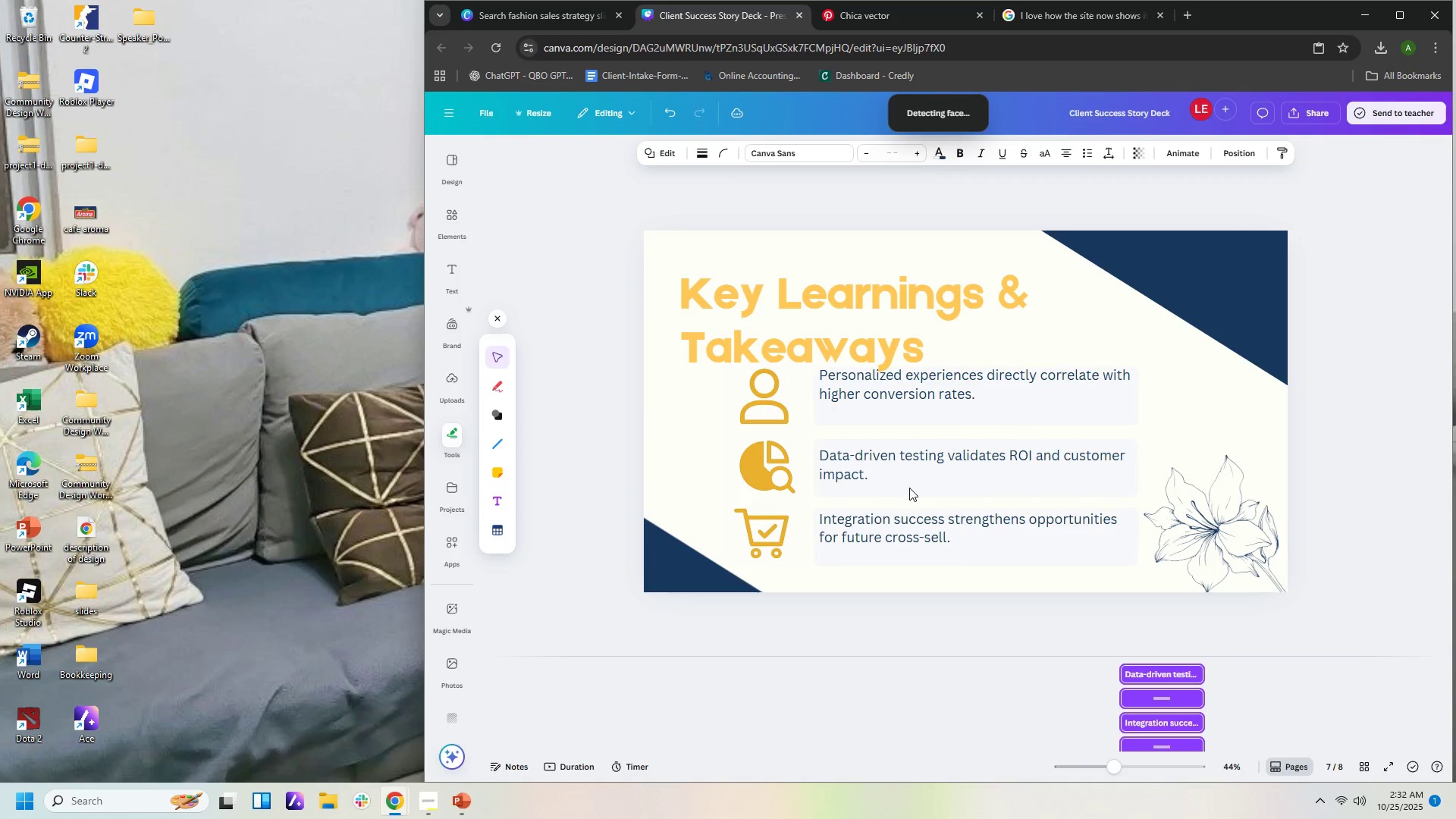 
key(ArrowDown)
 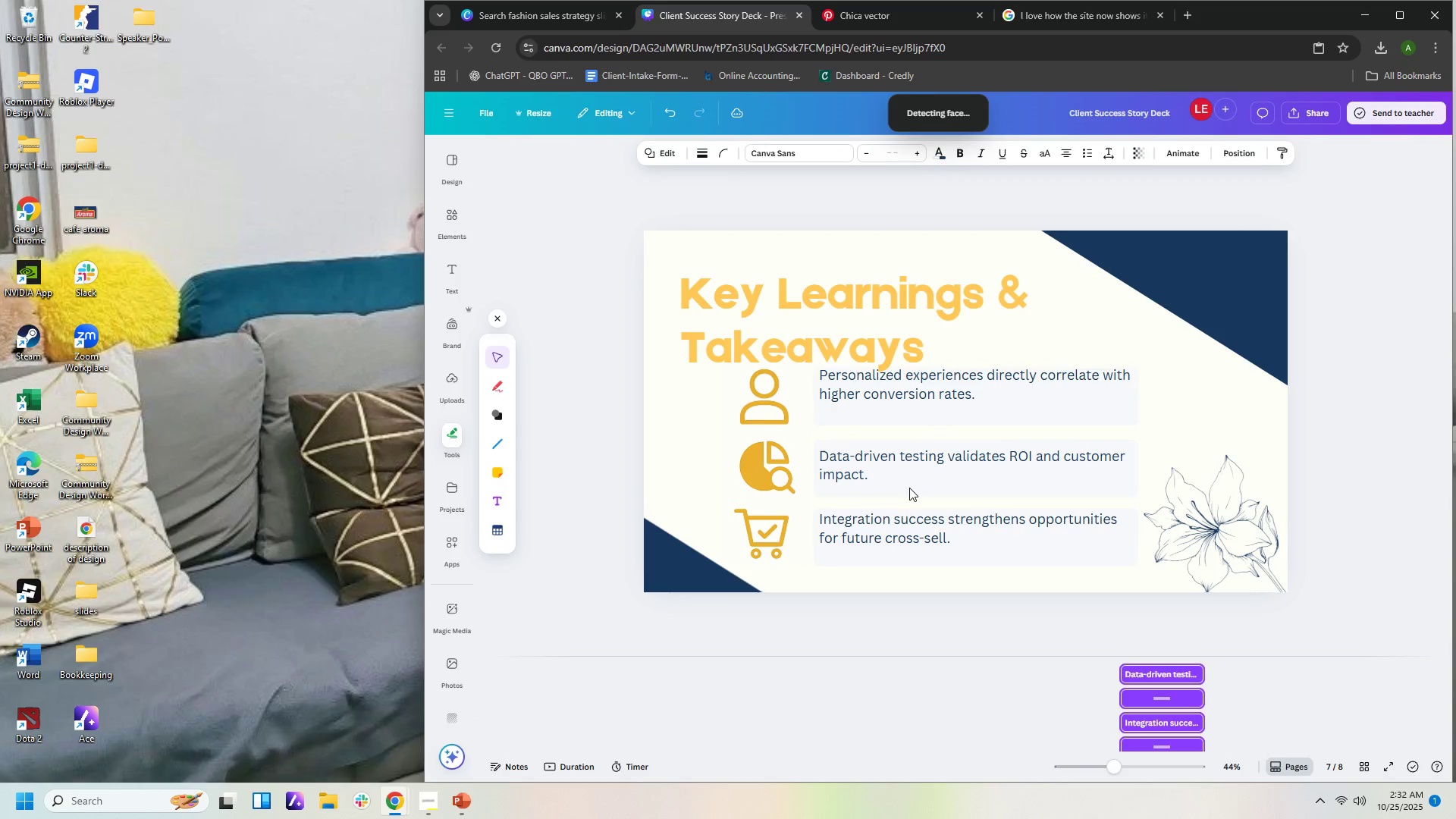 
key(ArrowDown)
 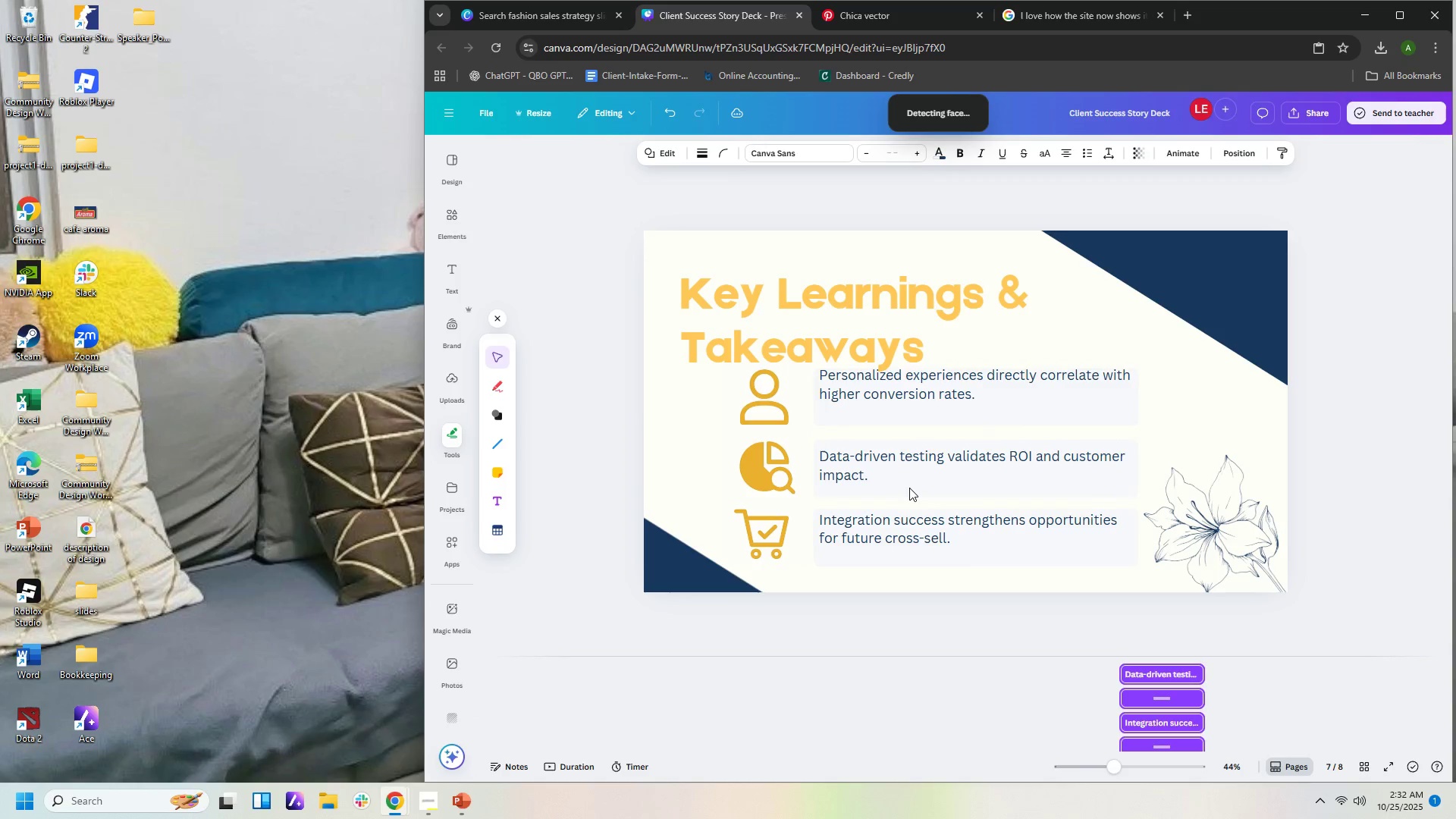 
key(ArrowDown)
 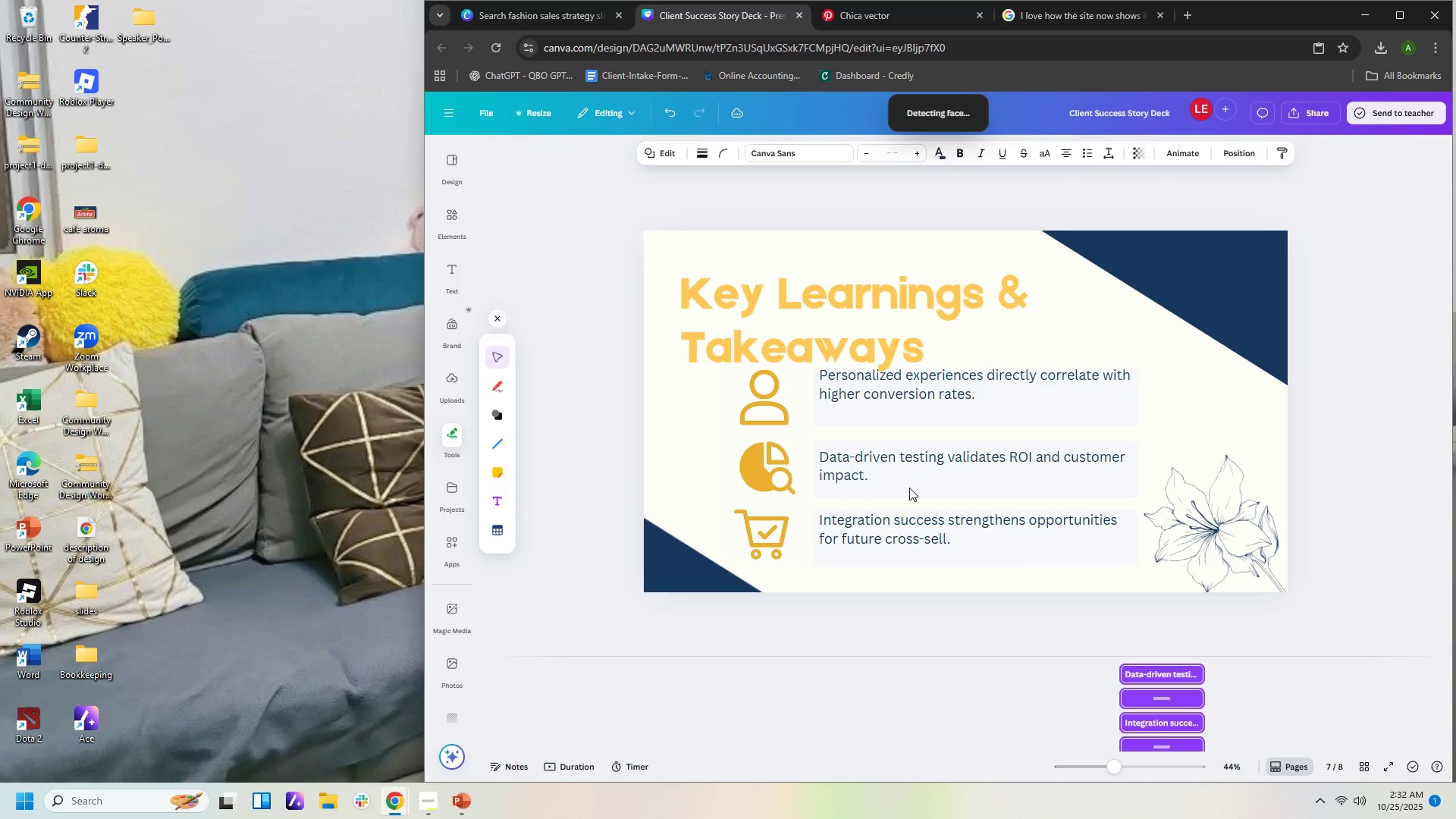 
key(ArrowDown)
 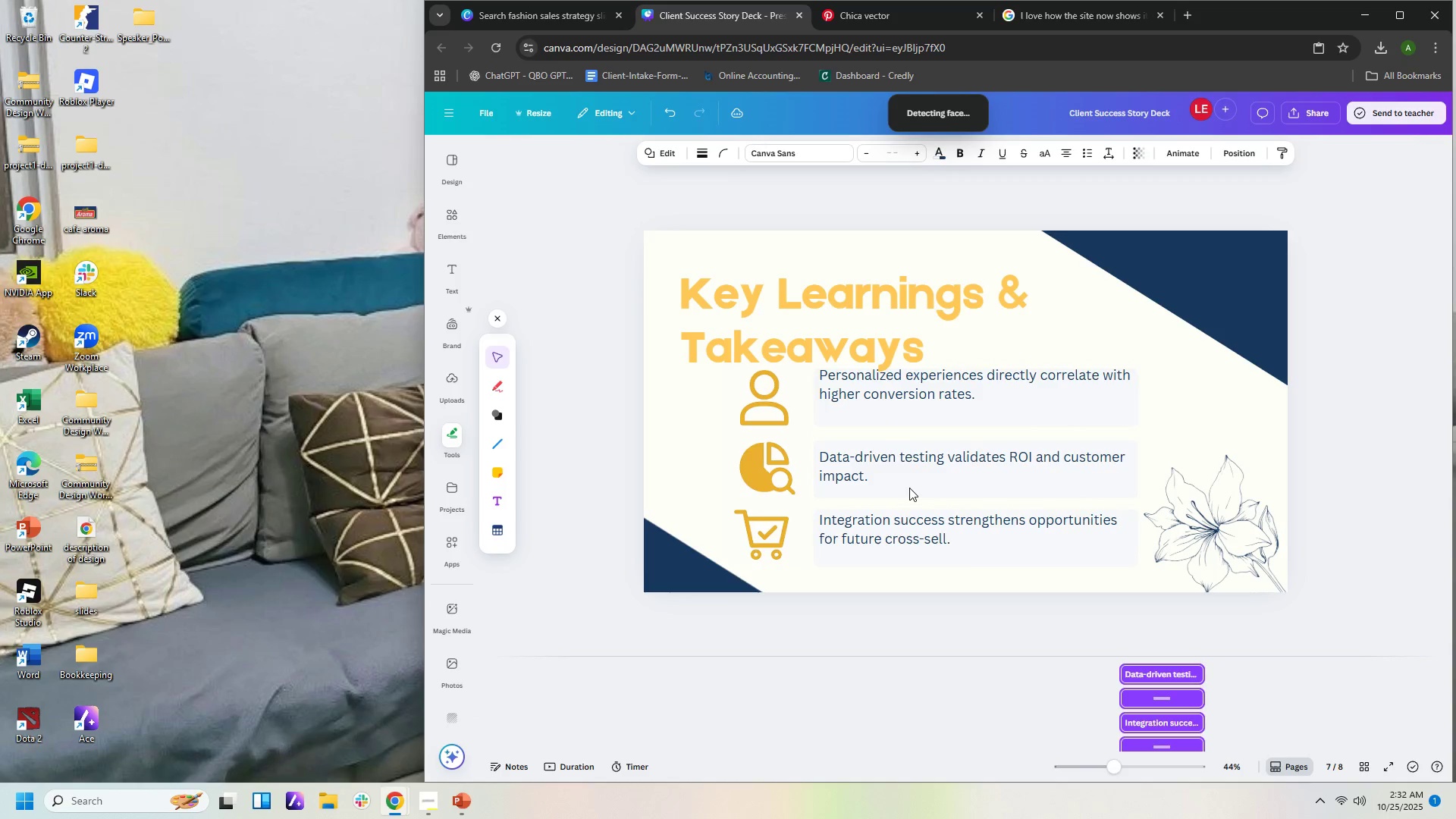 
key(ArrowDown)
 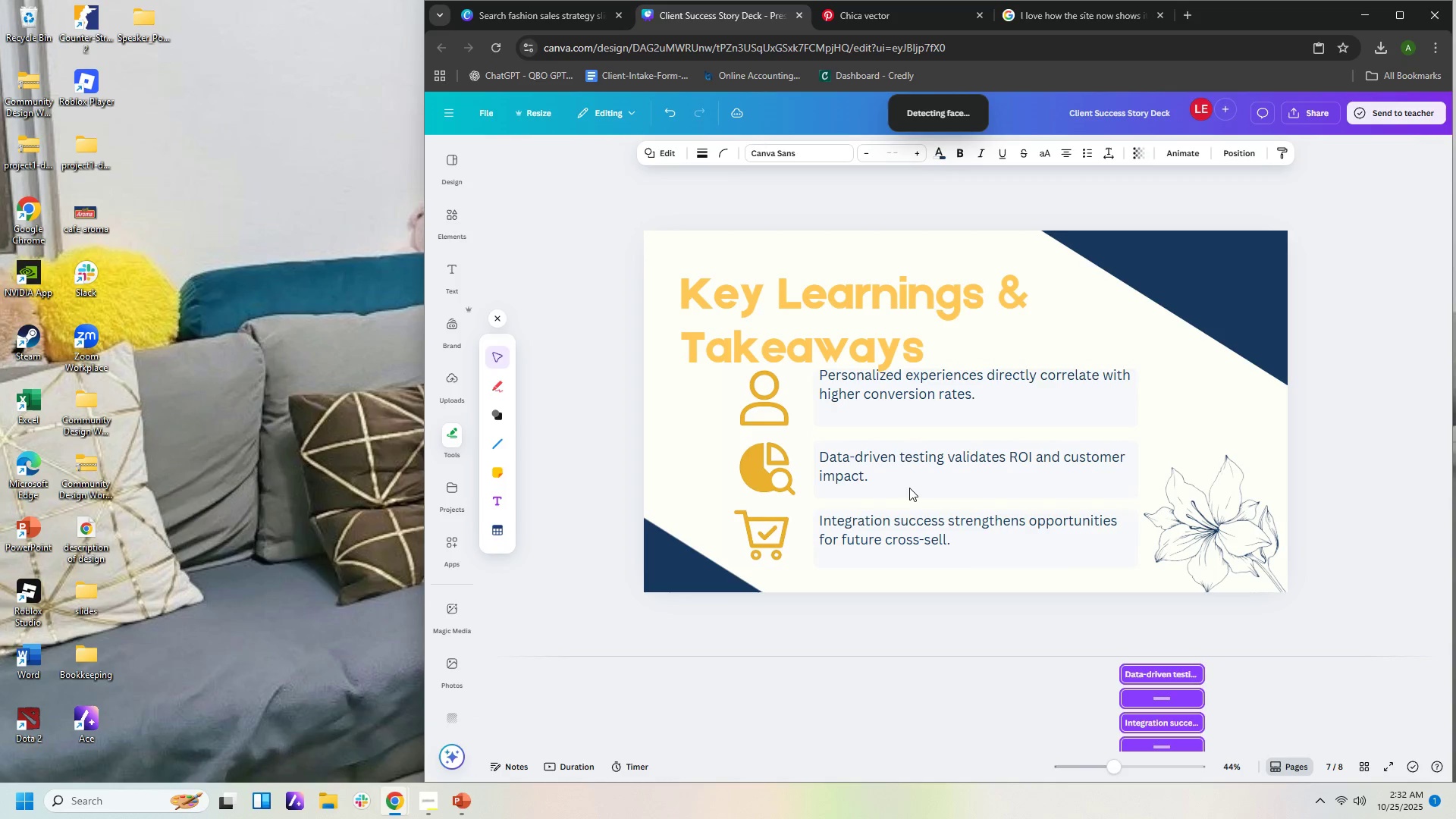 
key(ArrowDown)
 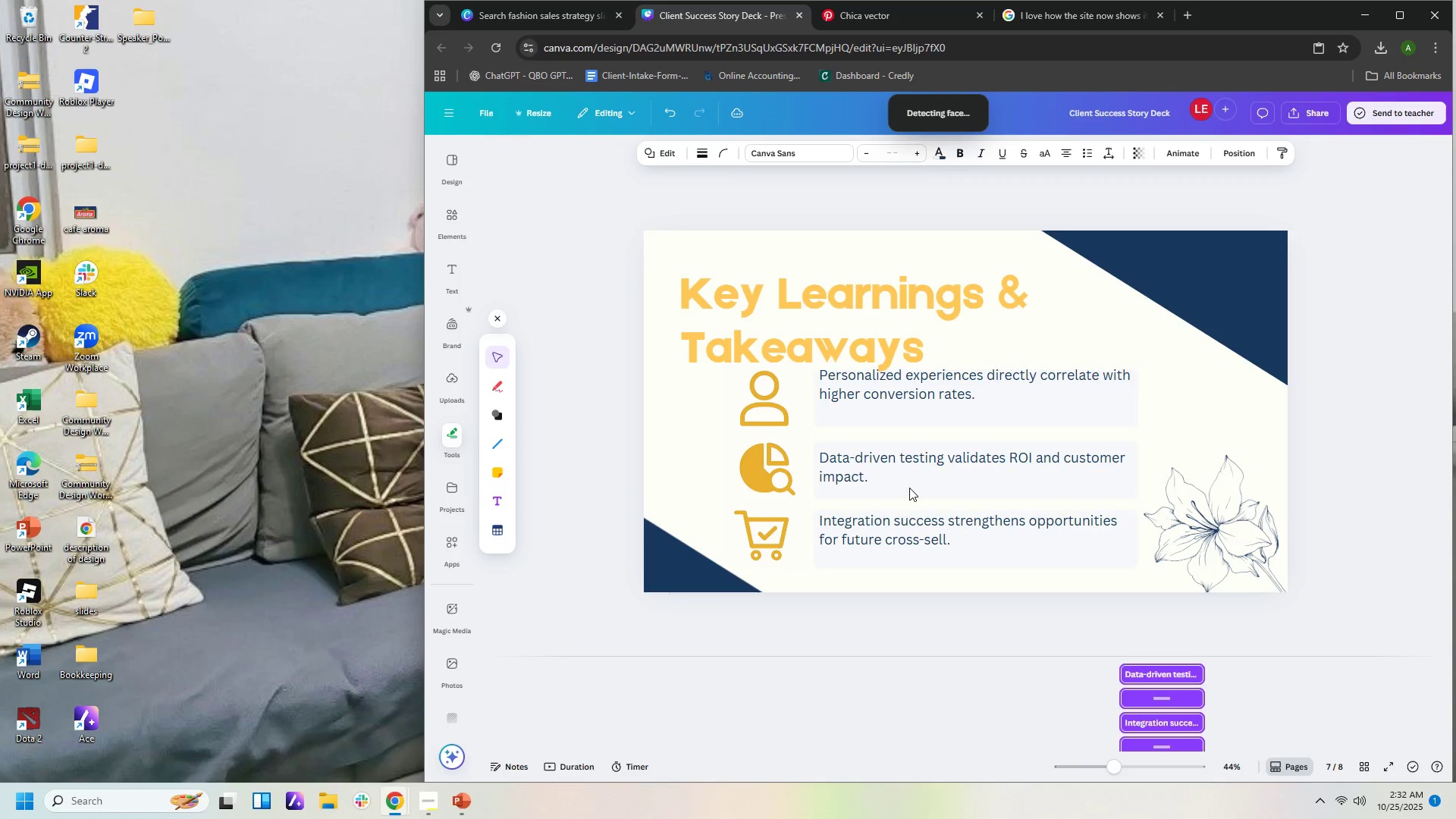 
key(ArrowDown)
 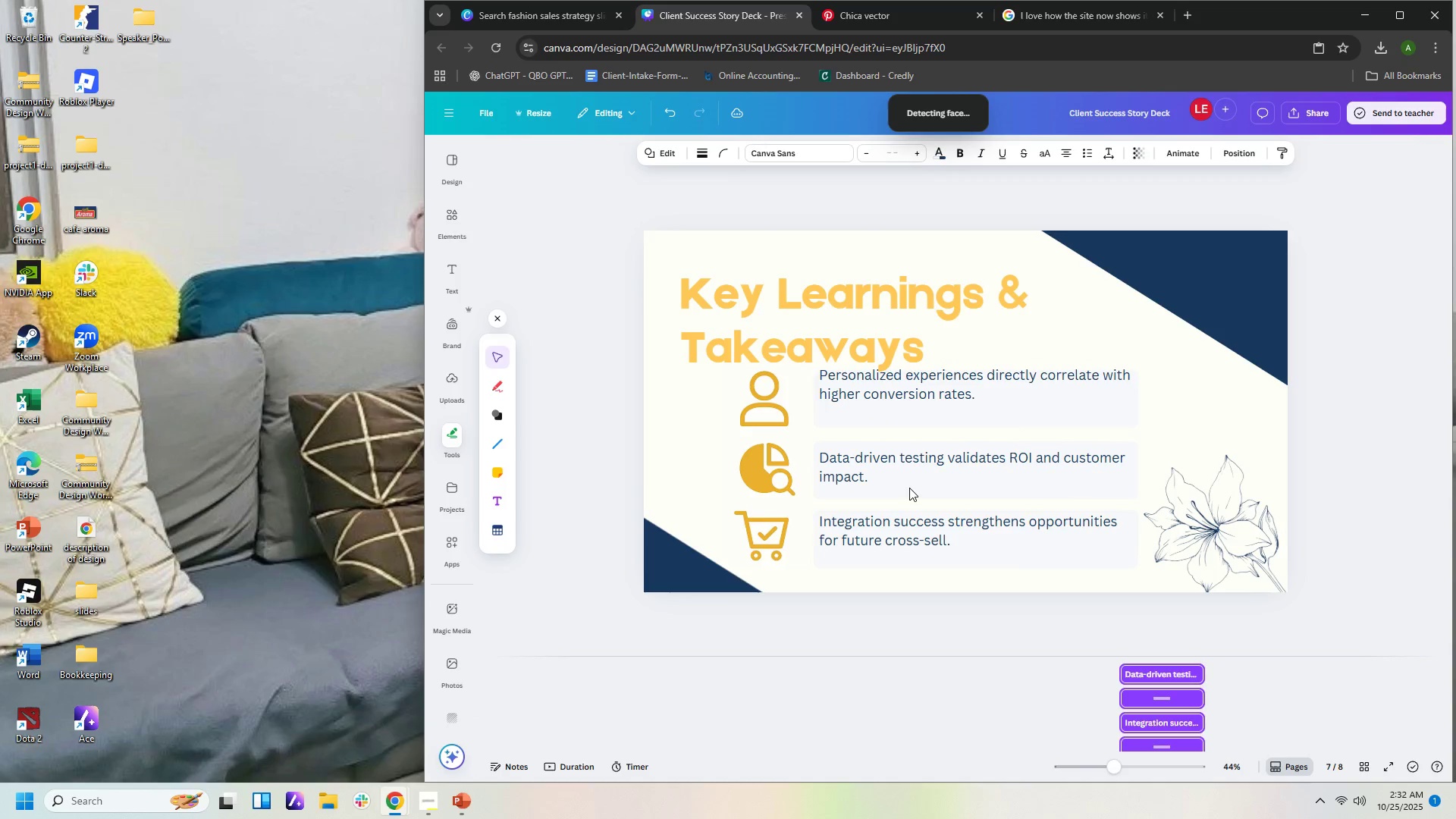 
key(ArrowDown)
 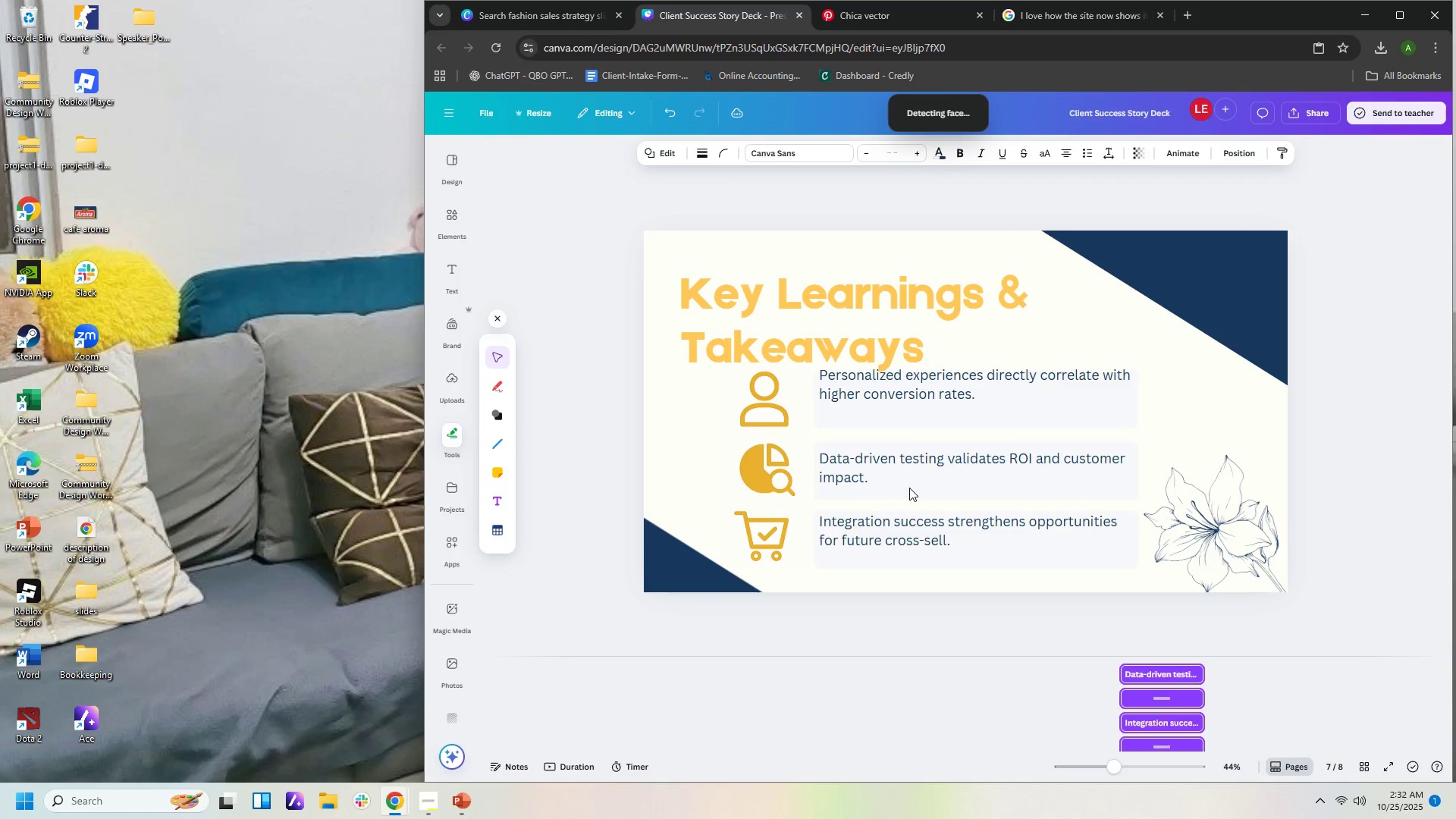 
key(ArrowDown)
 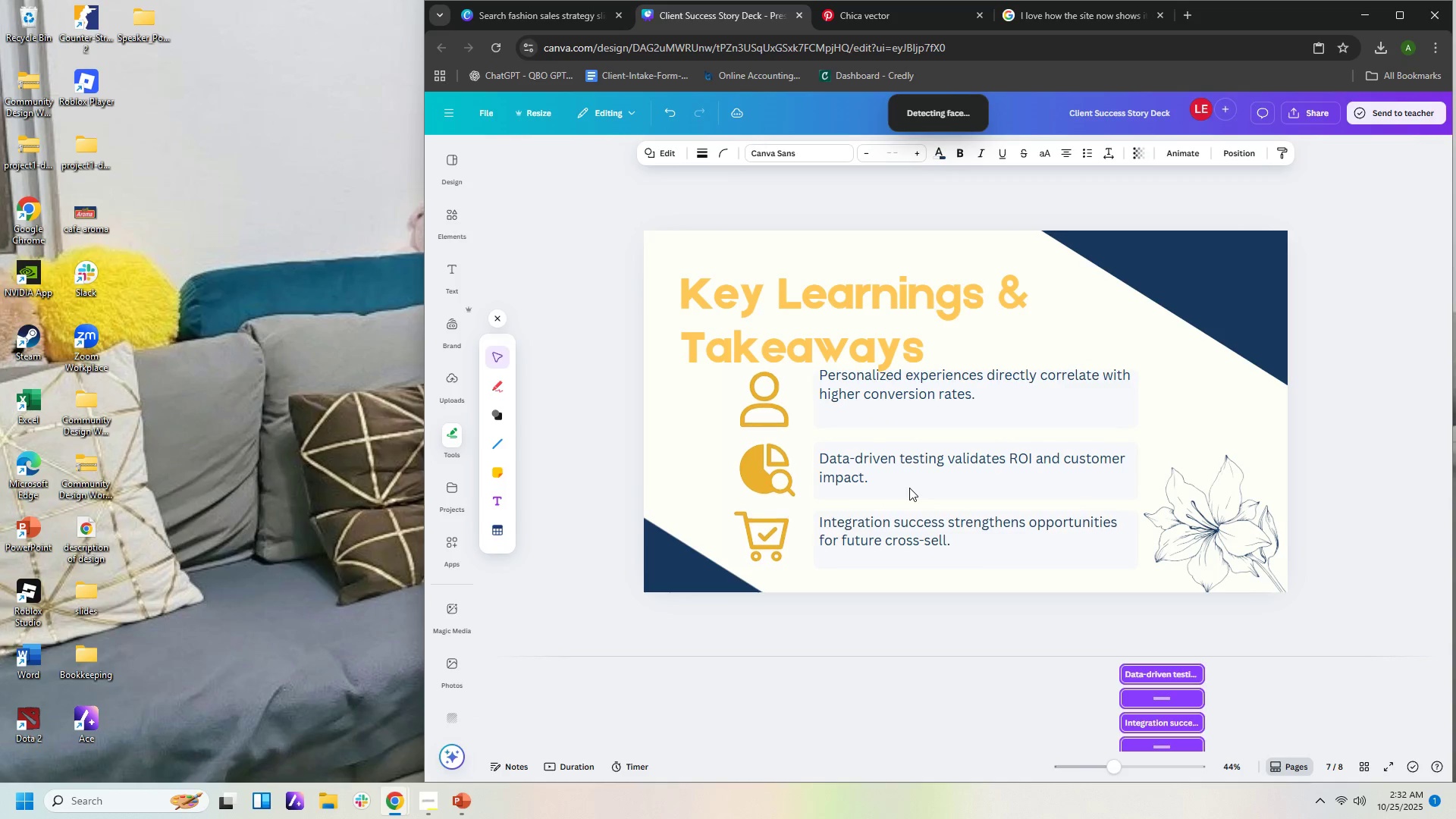 
key(ArrowDown)
 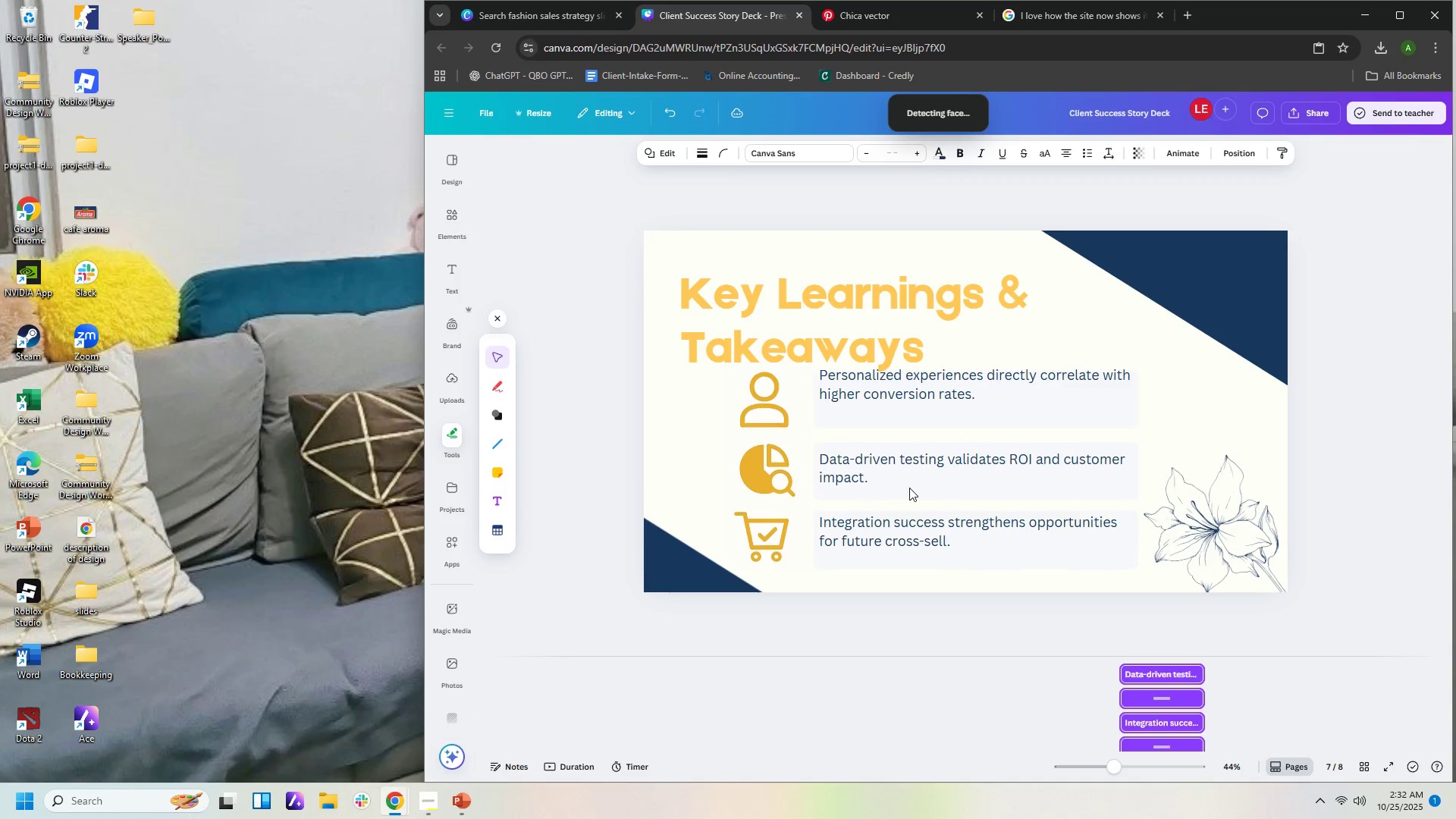 
key(ArrowDown)
 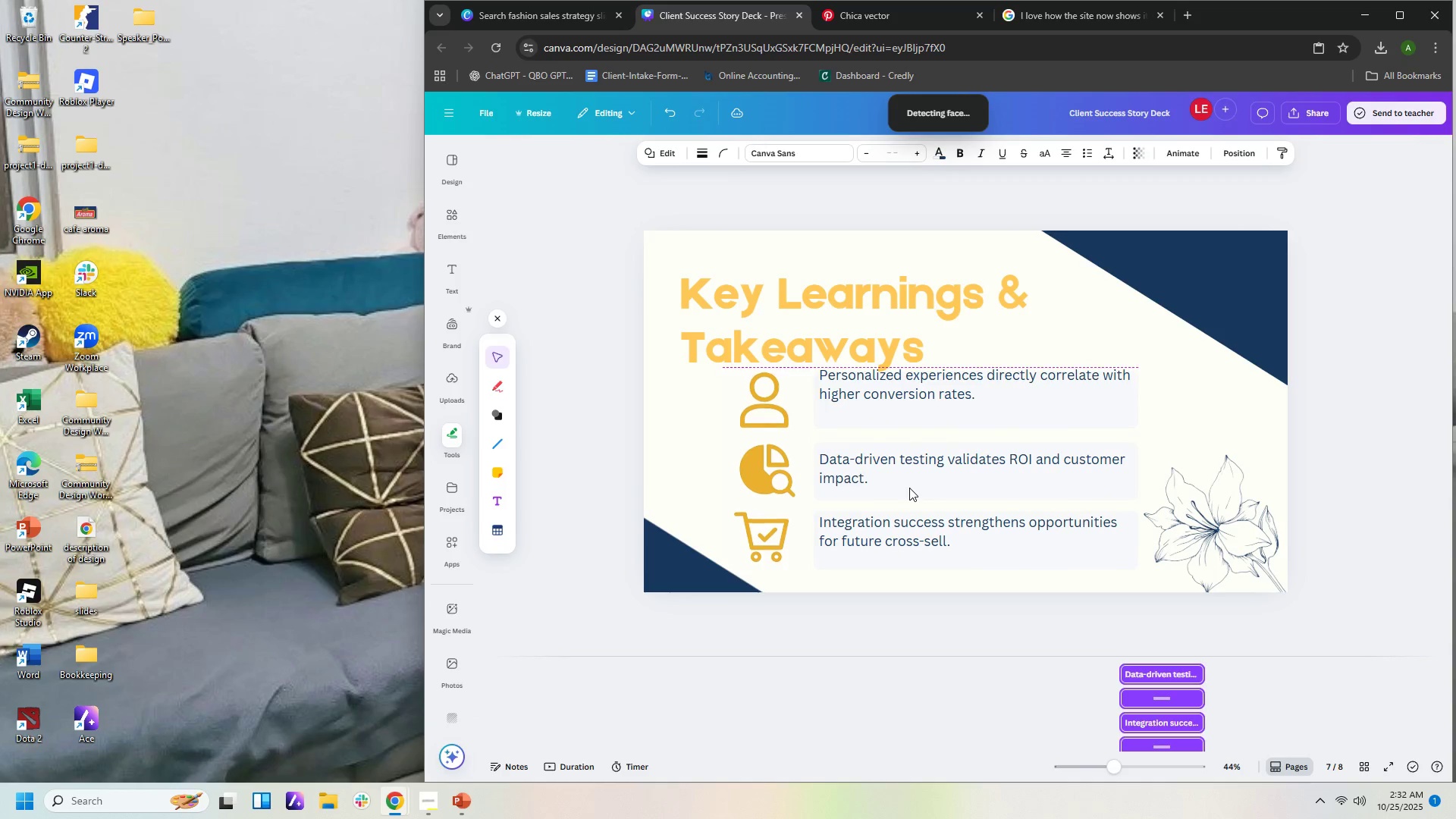 
key(ArrowDown)
 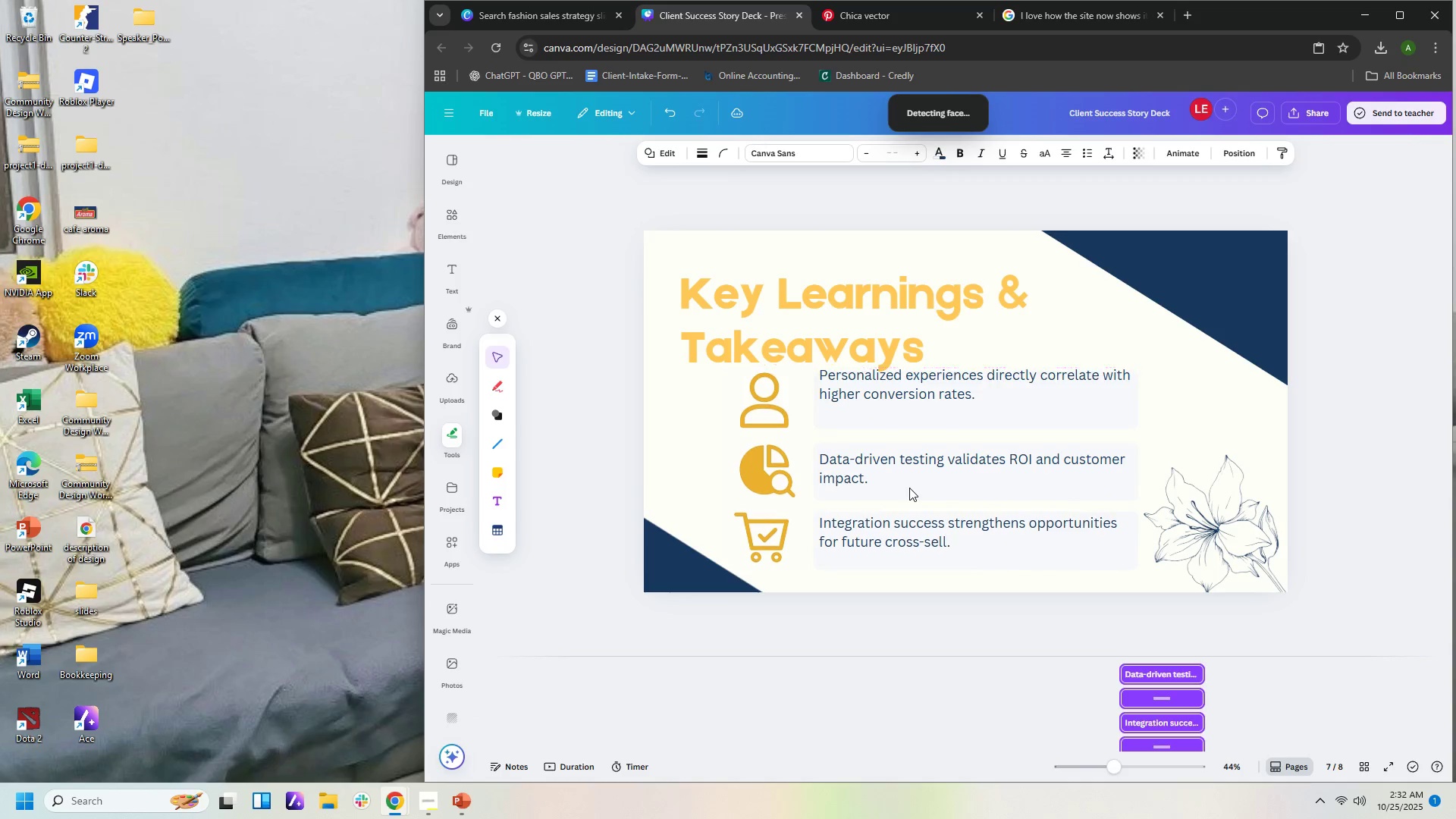 
key(ArrowDown)
 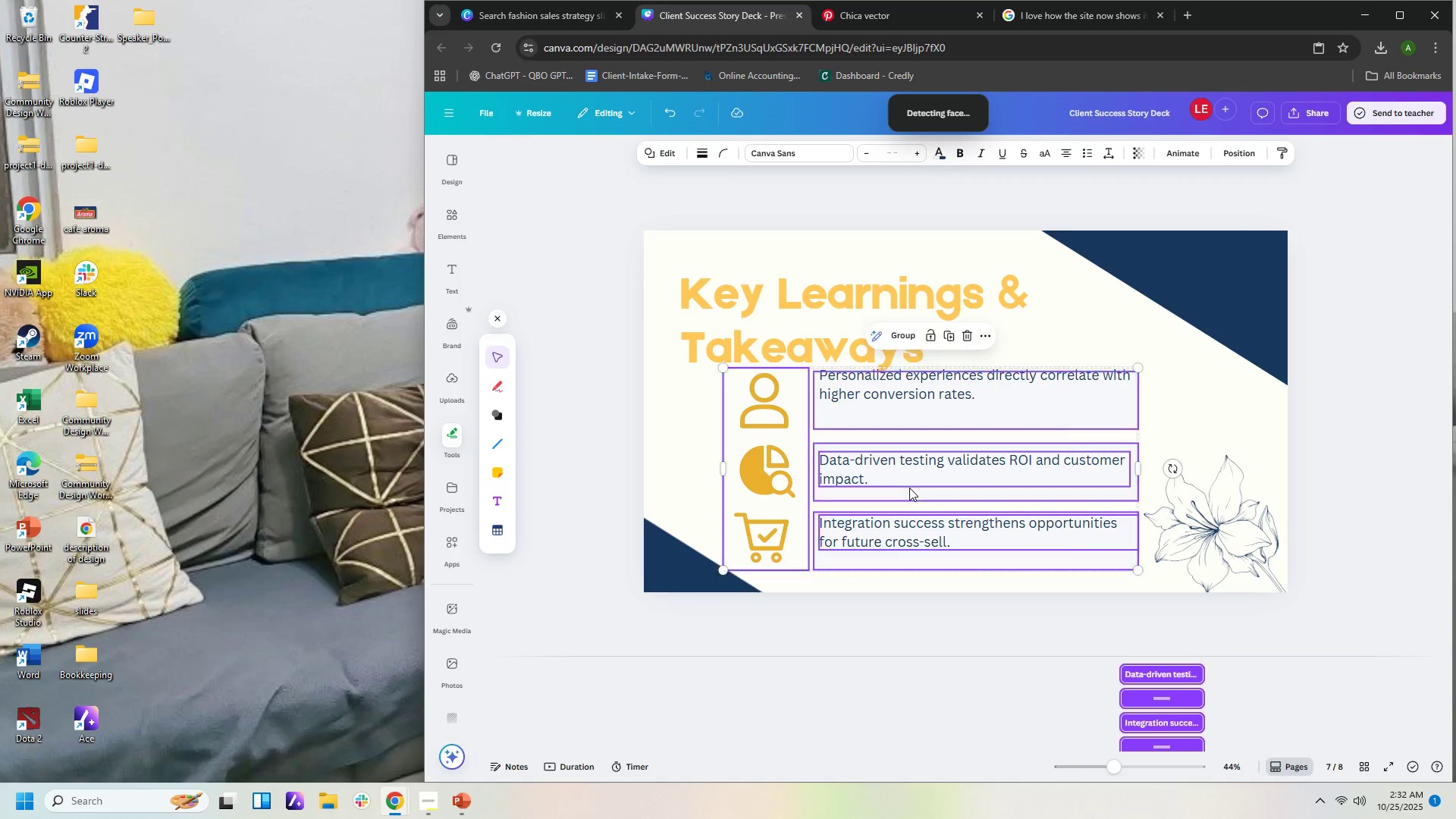 
hold_key(key=ControlLeft, duration=1.01)
 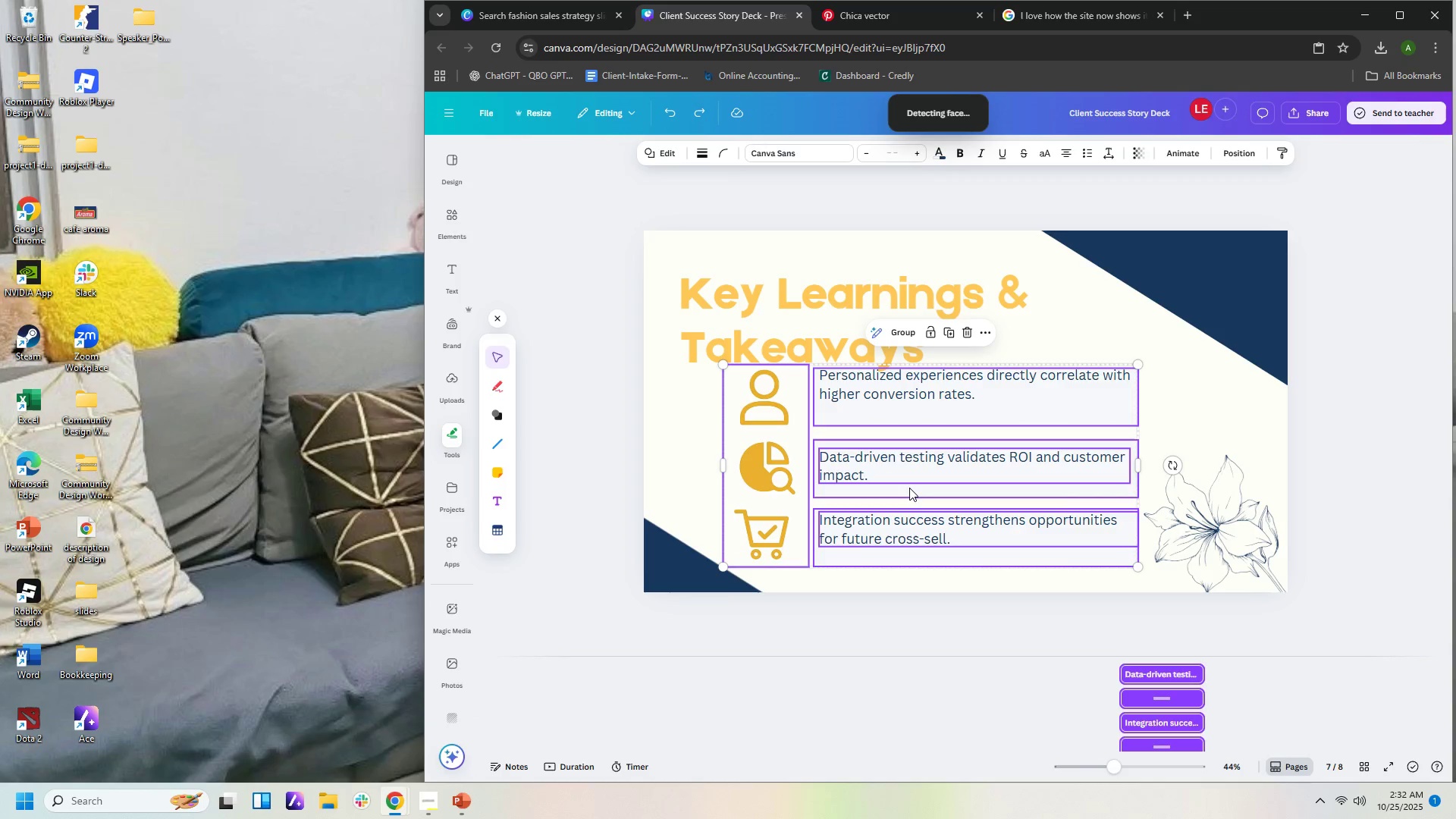 
hold_key(key=Z, duration=0.74)
 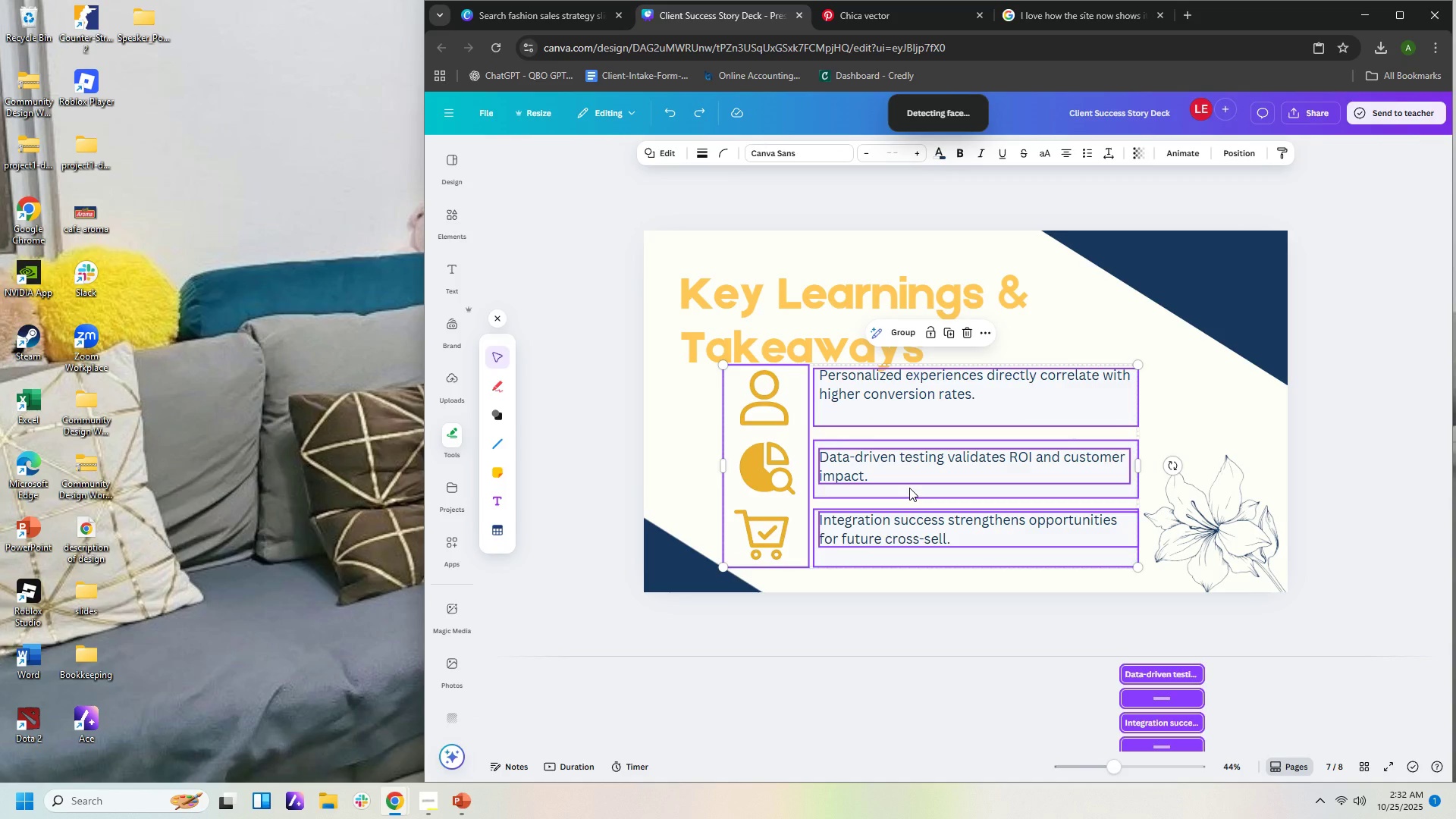 
hold_key(key=ControlLeft, duration=1.36)
 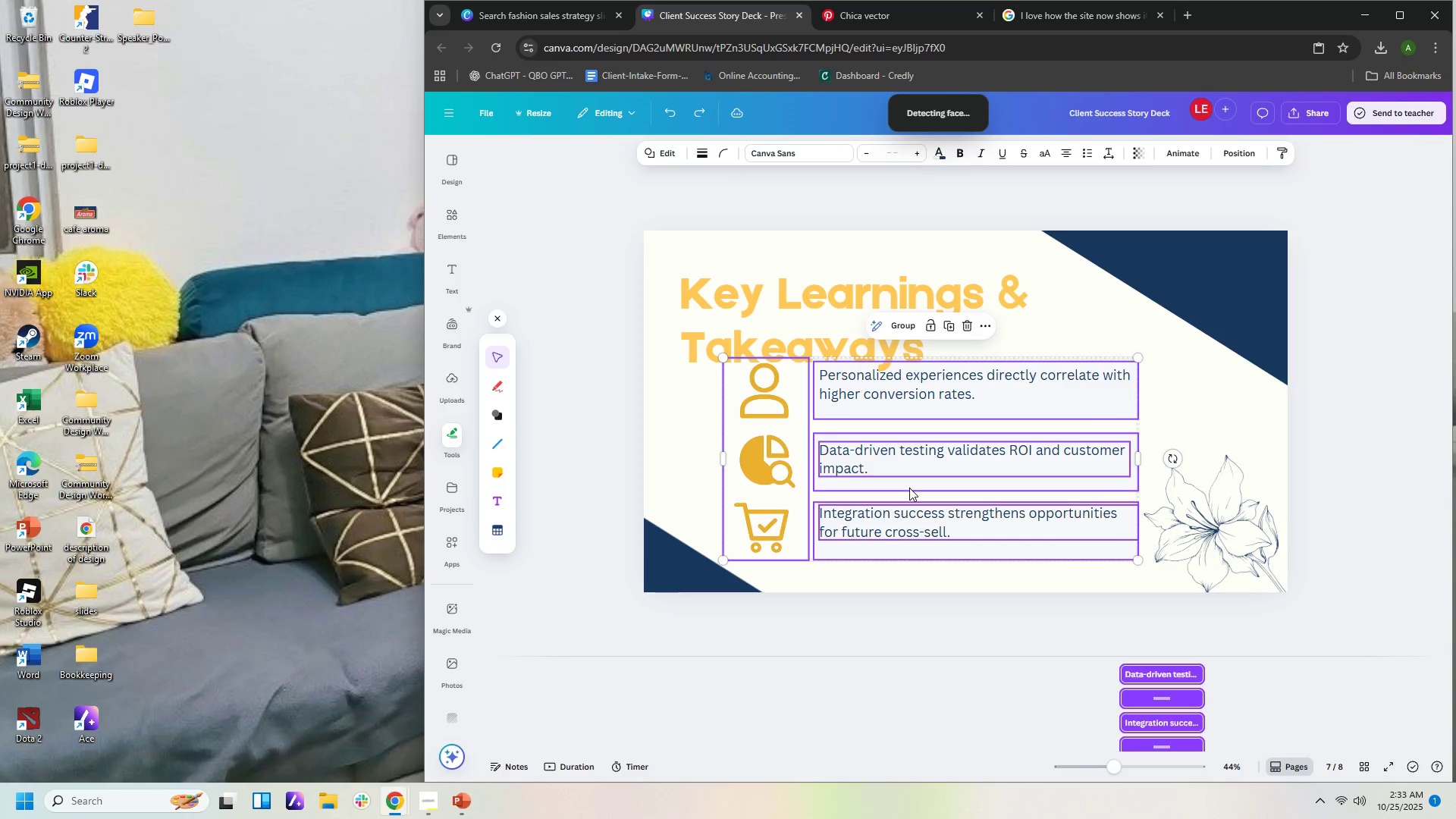 
hold_key(key=Z, duration=1.11)
 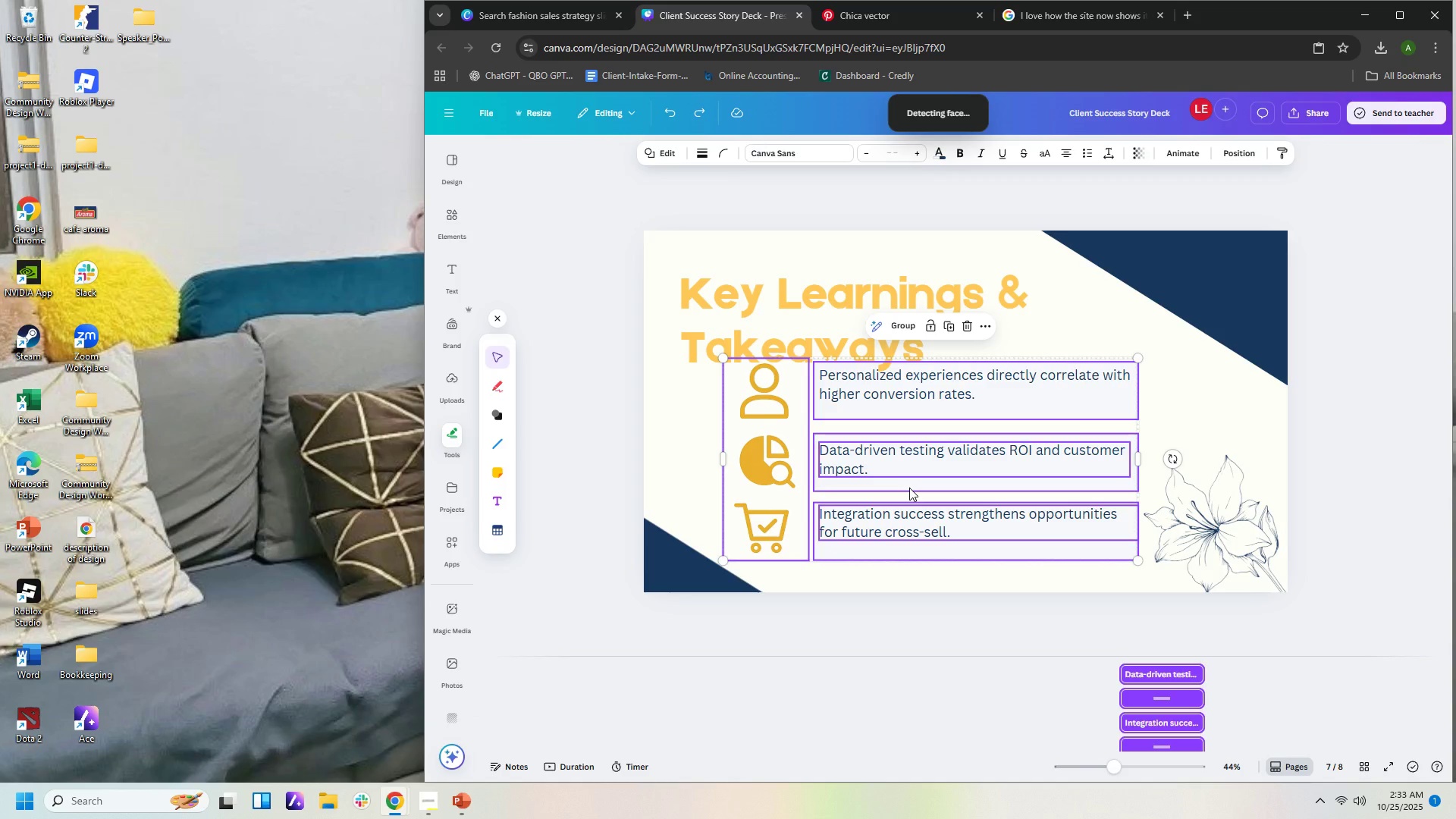 
hold_key(key=ControlLeft, duration=1.14)
 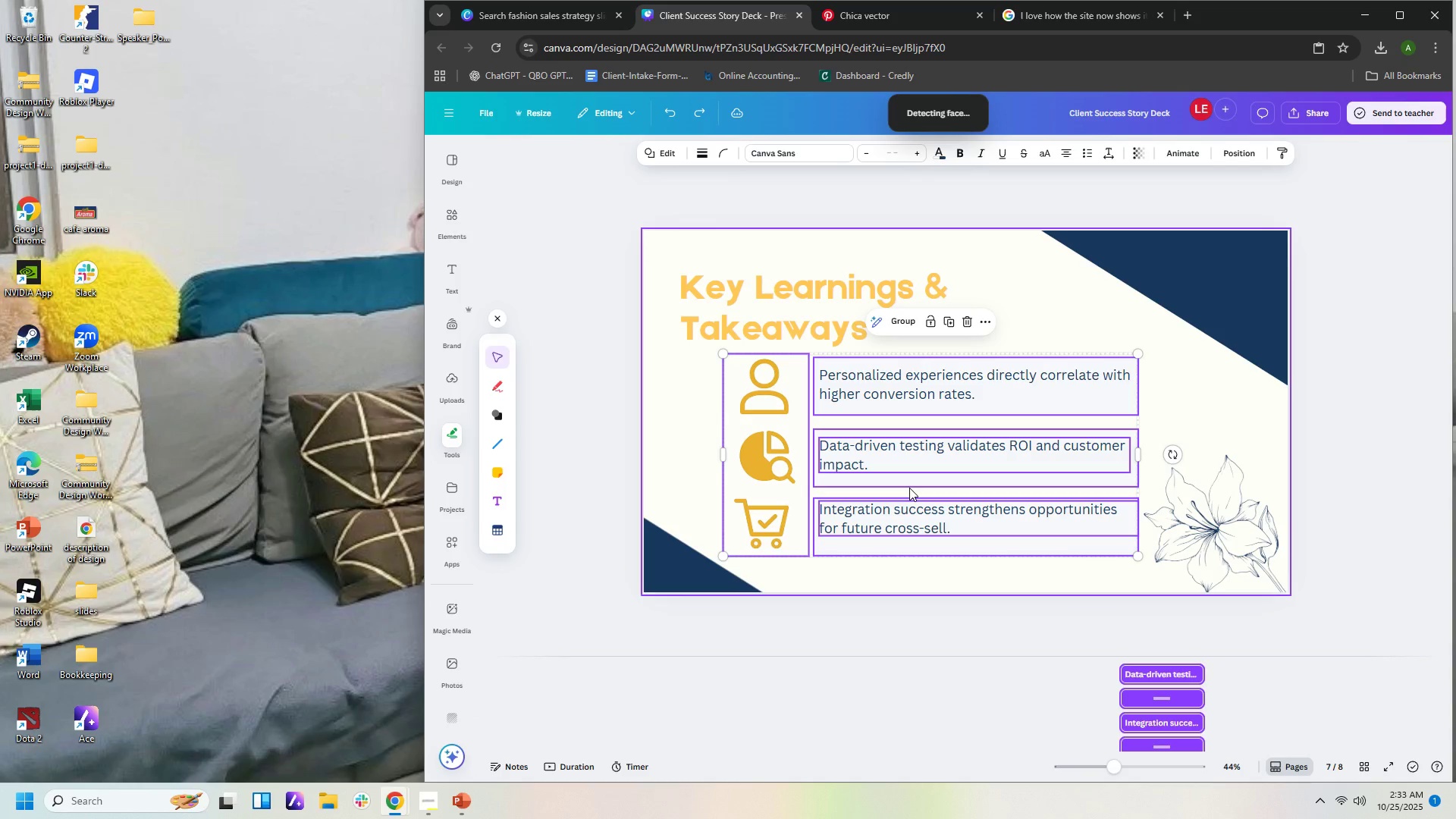 
hold_key(key=Z, duration=0.93)
 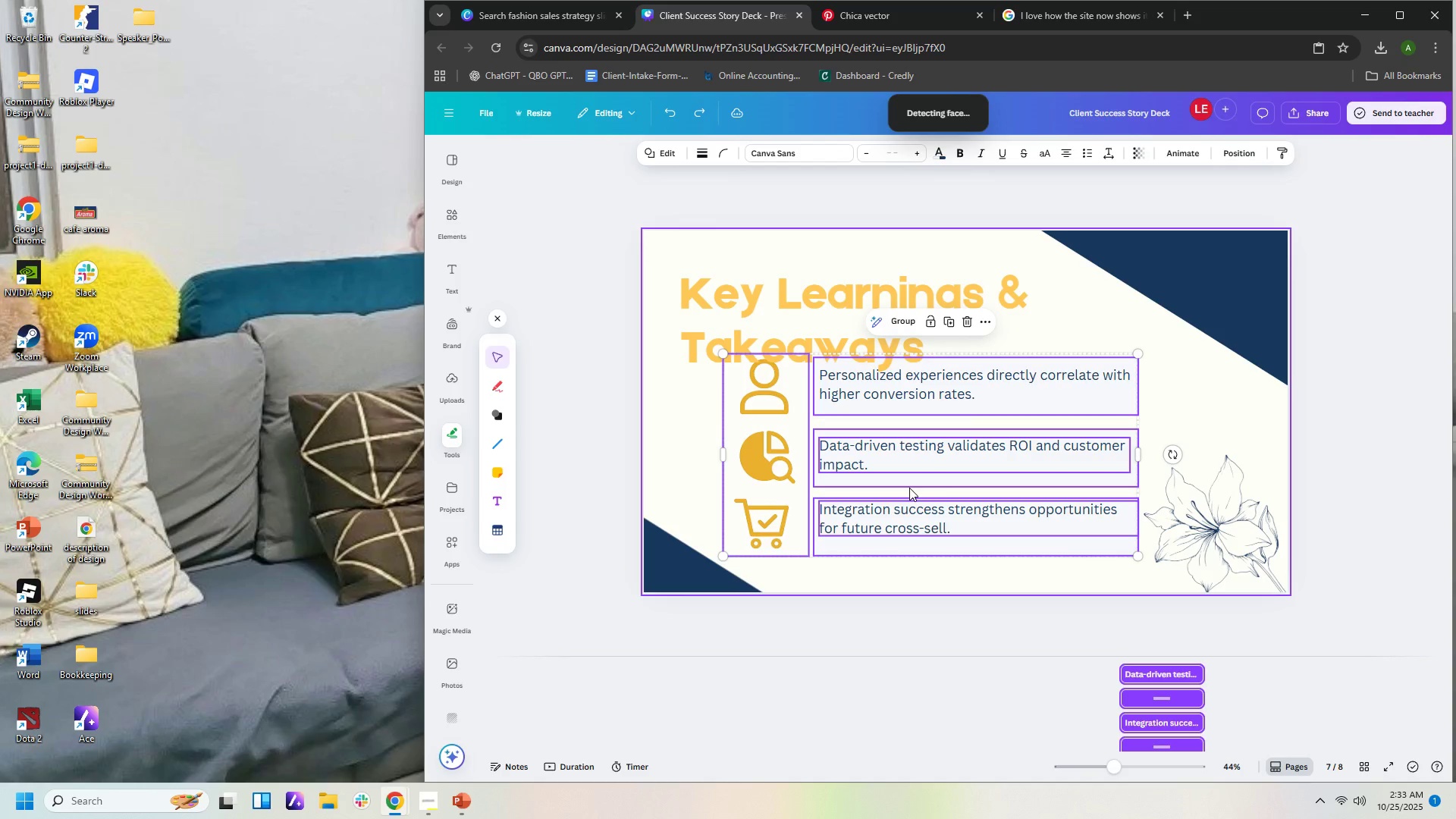 
hold_key(key=ControlLeft, duration=0.57)
 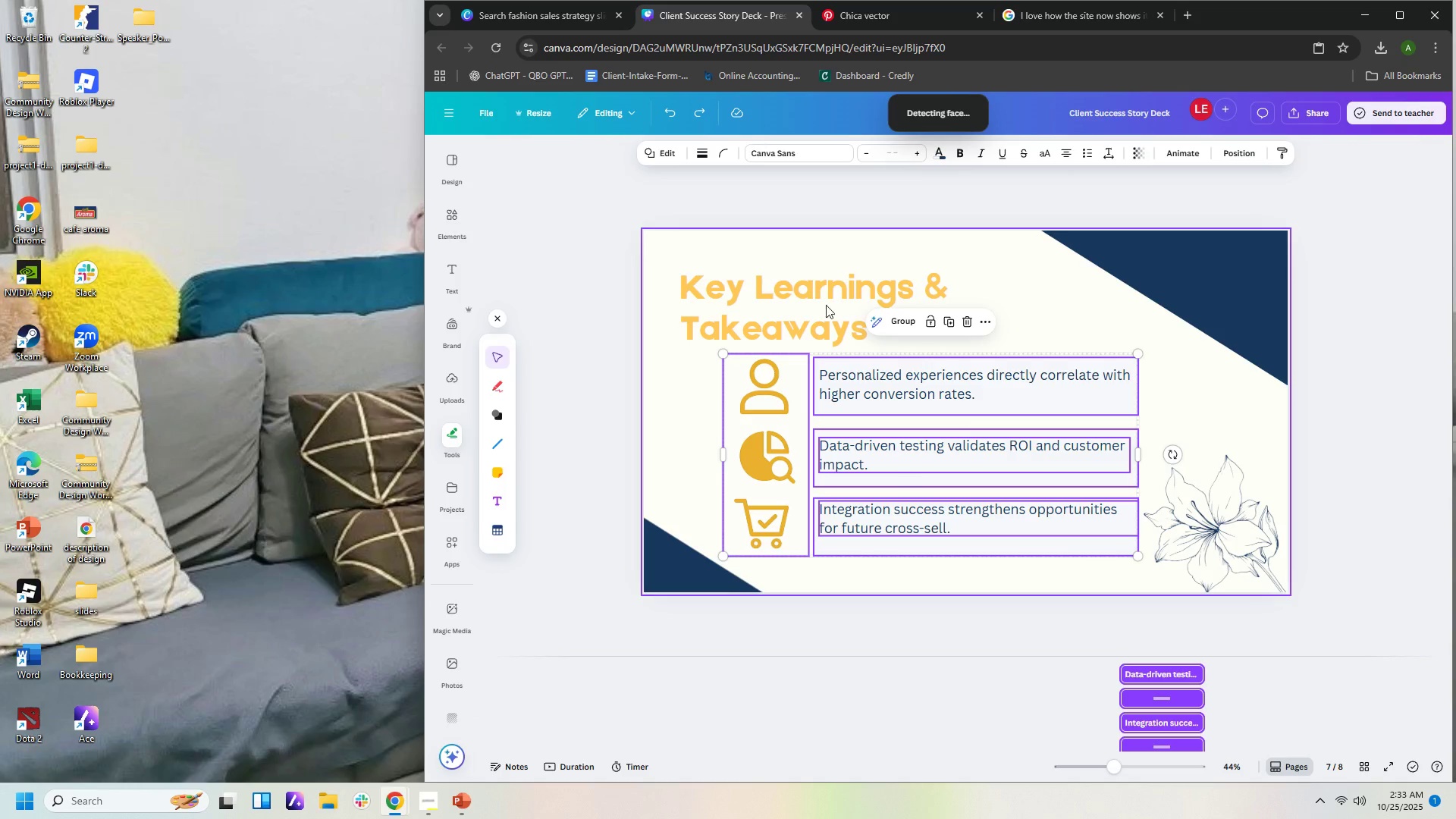 
hold_key(key=Z, duration=0.38)
 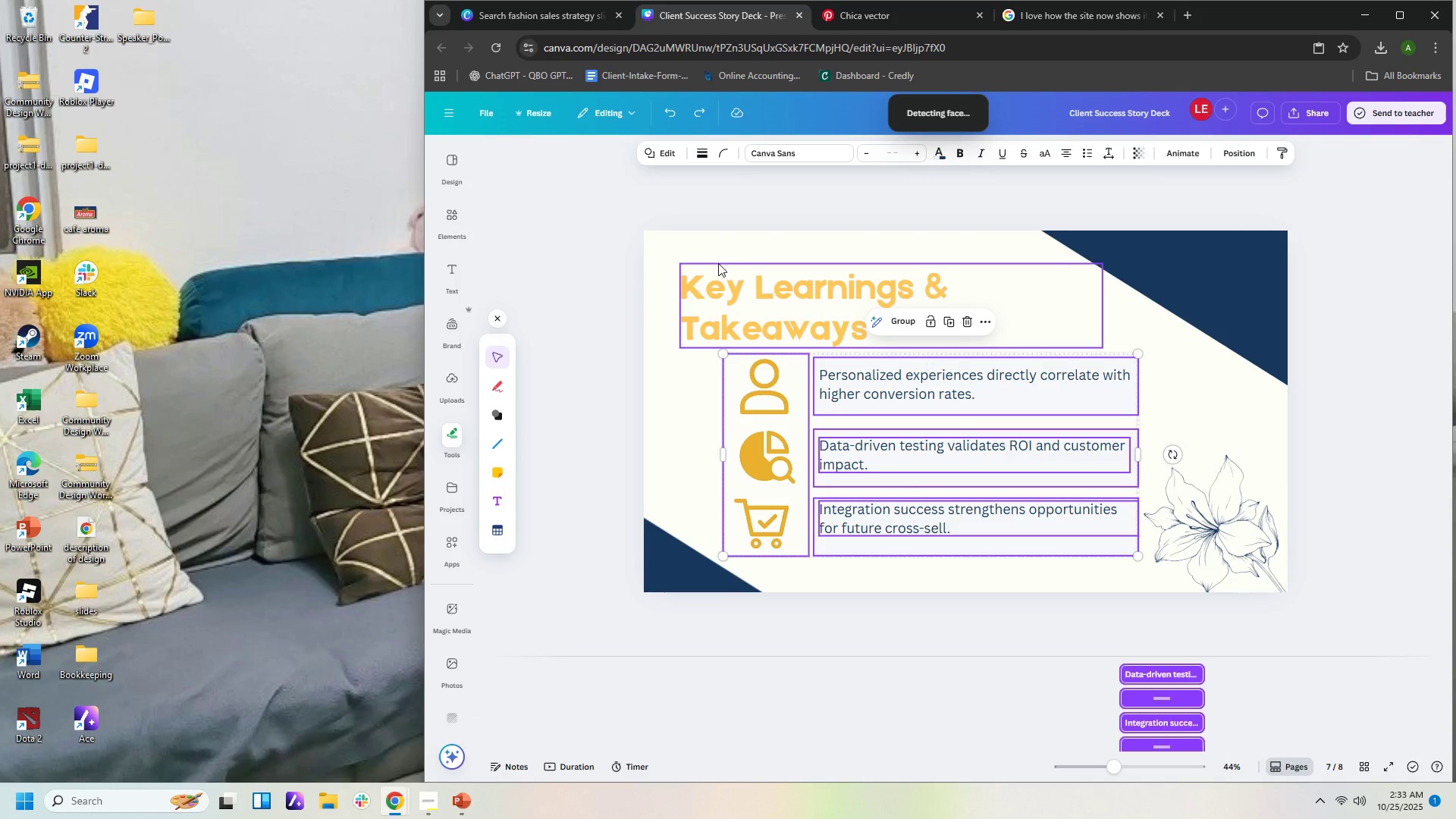 
double_click([722, 281])
 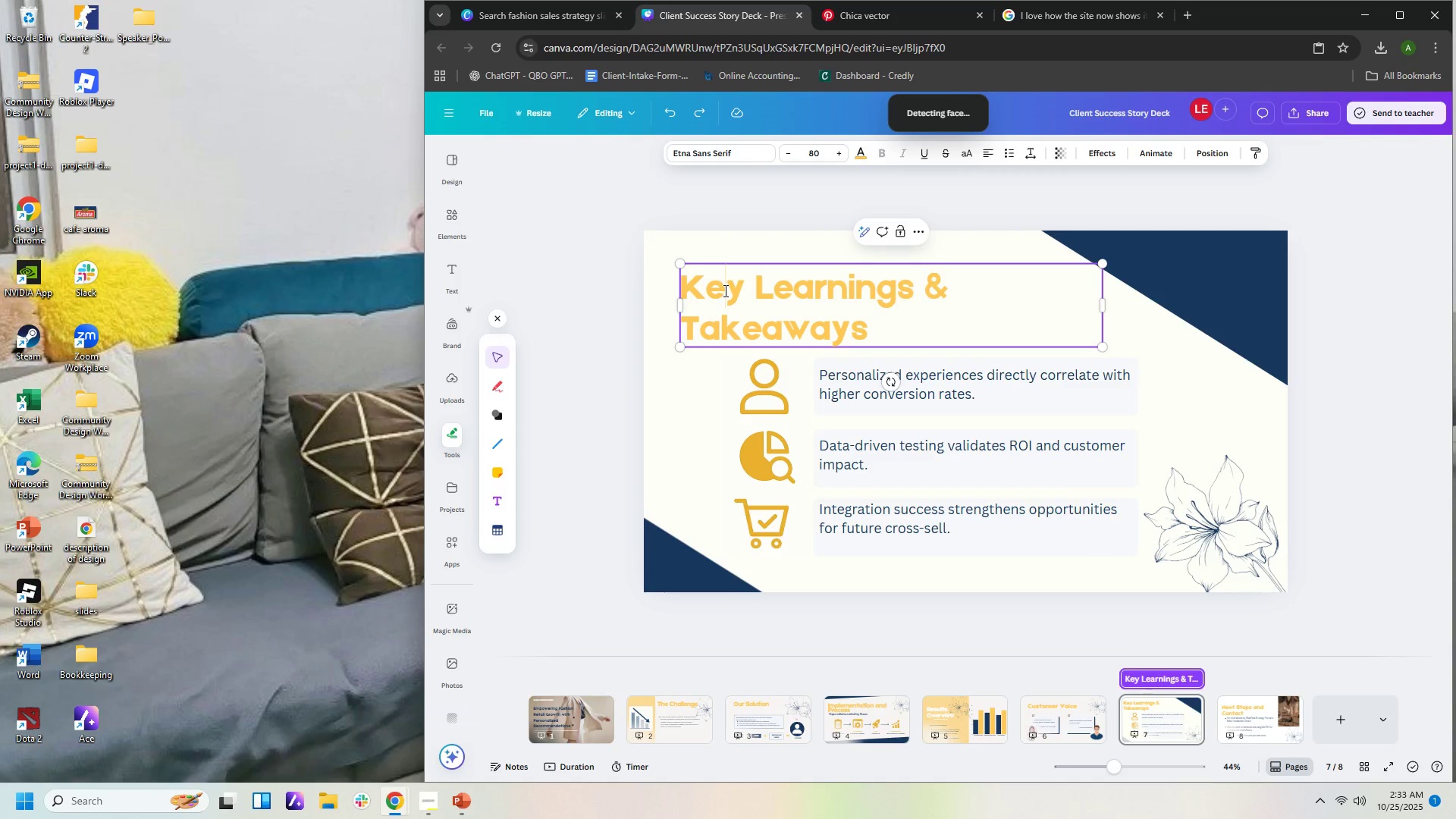 
key(Control+A)
 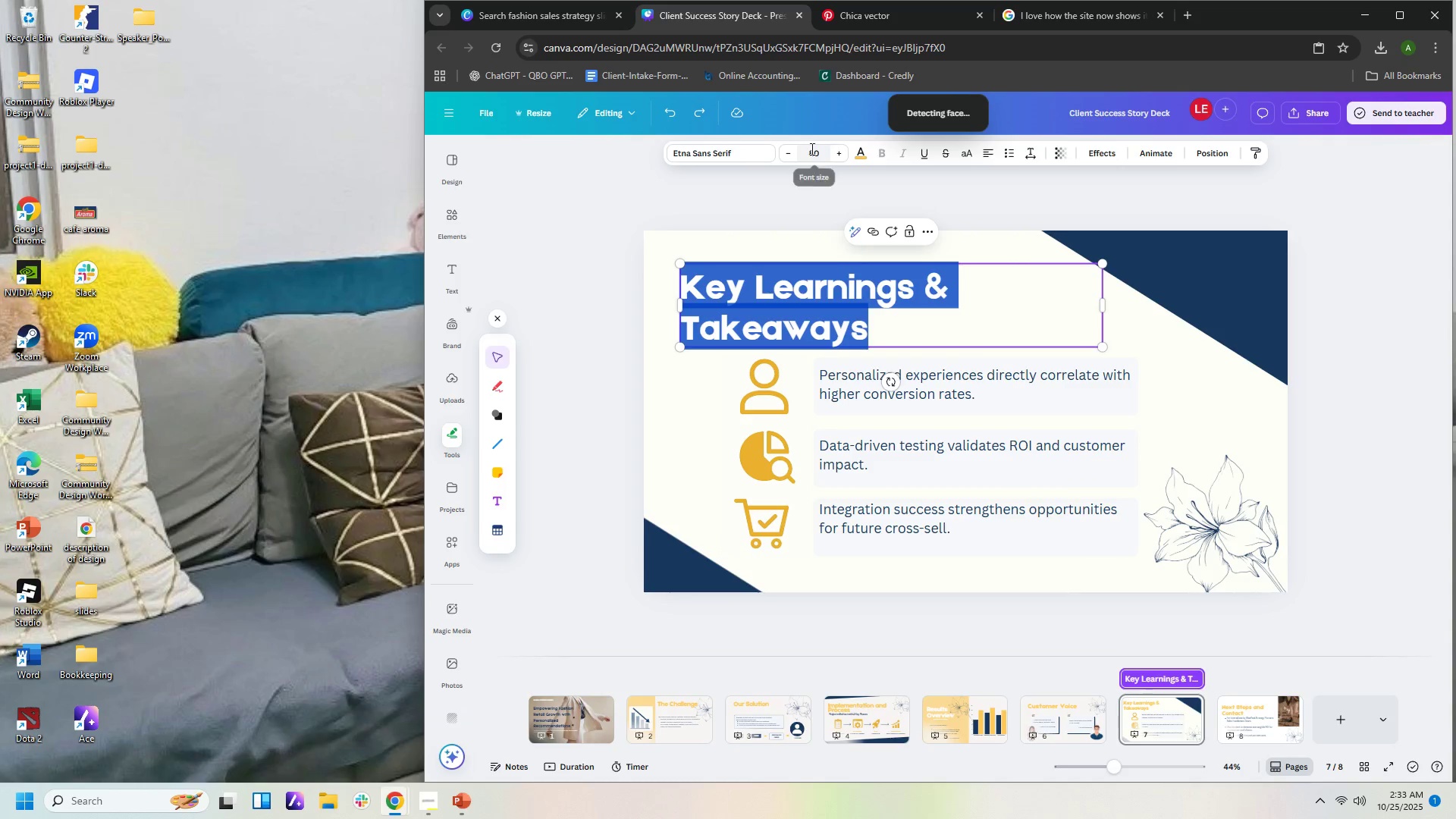 
left_click([811, 149])
 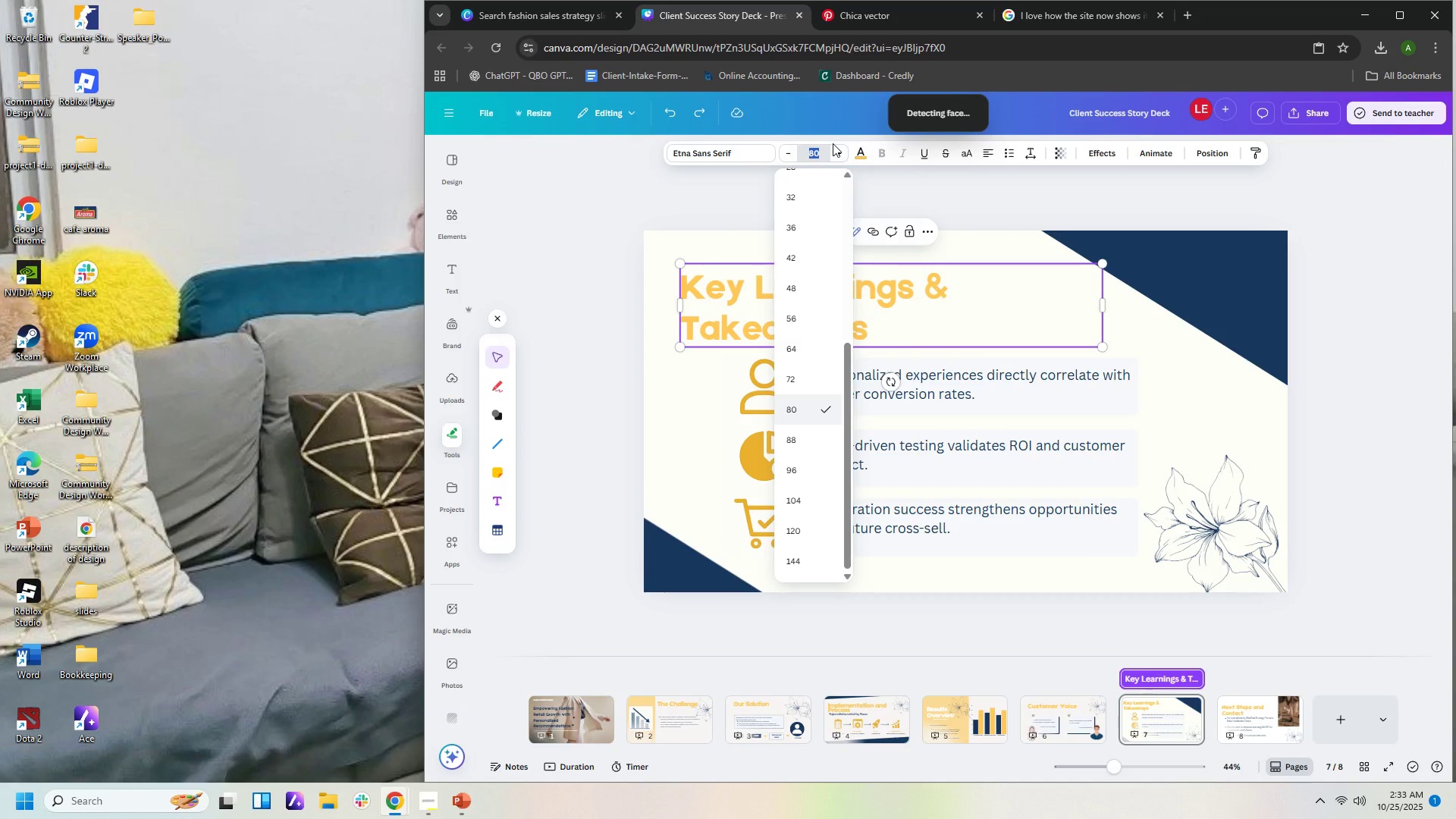 
key(Numpad1)
 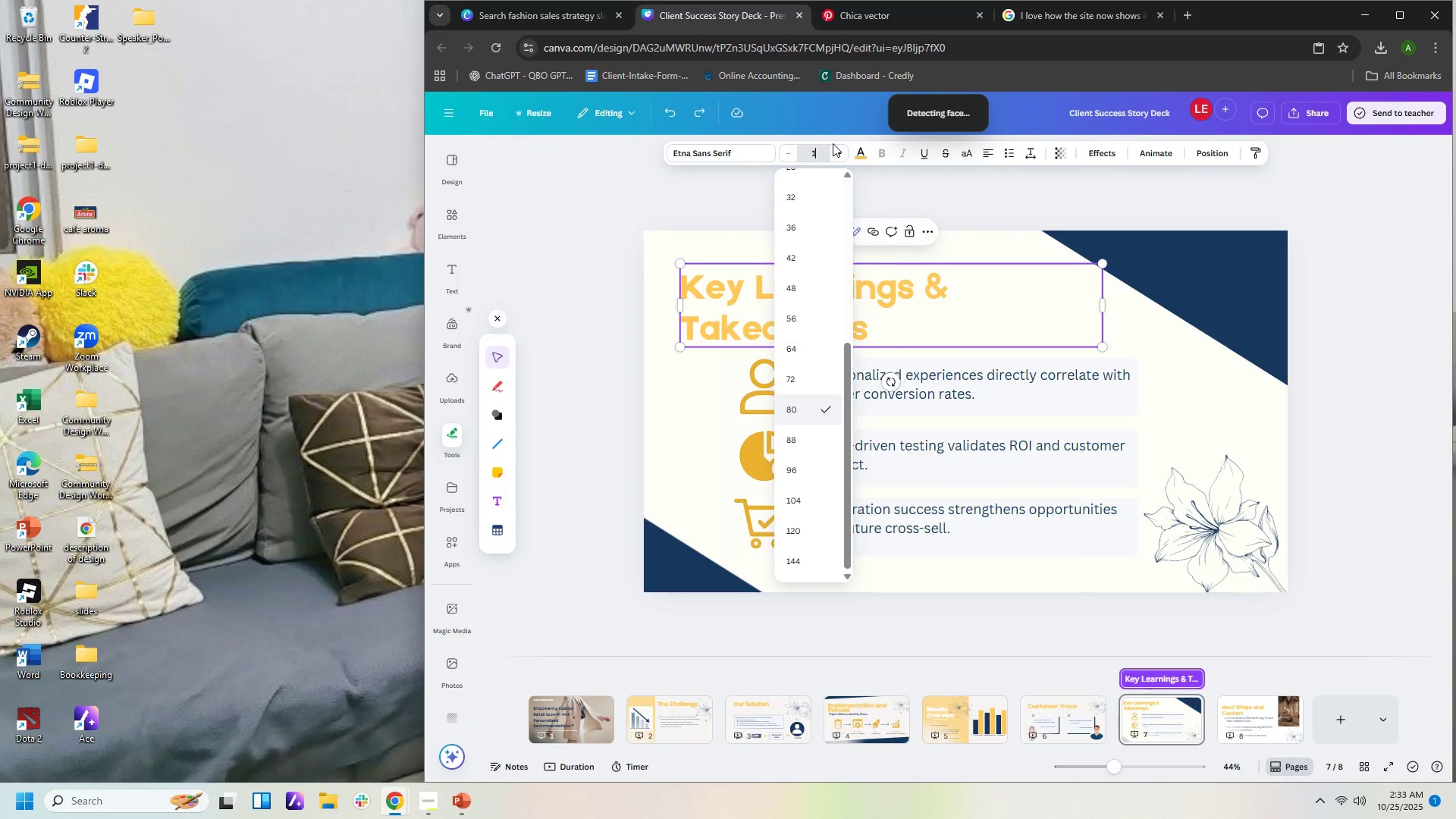 
key(Numpad0)
 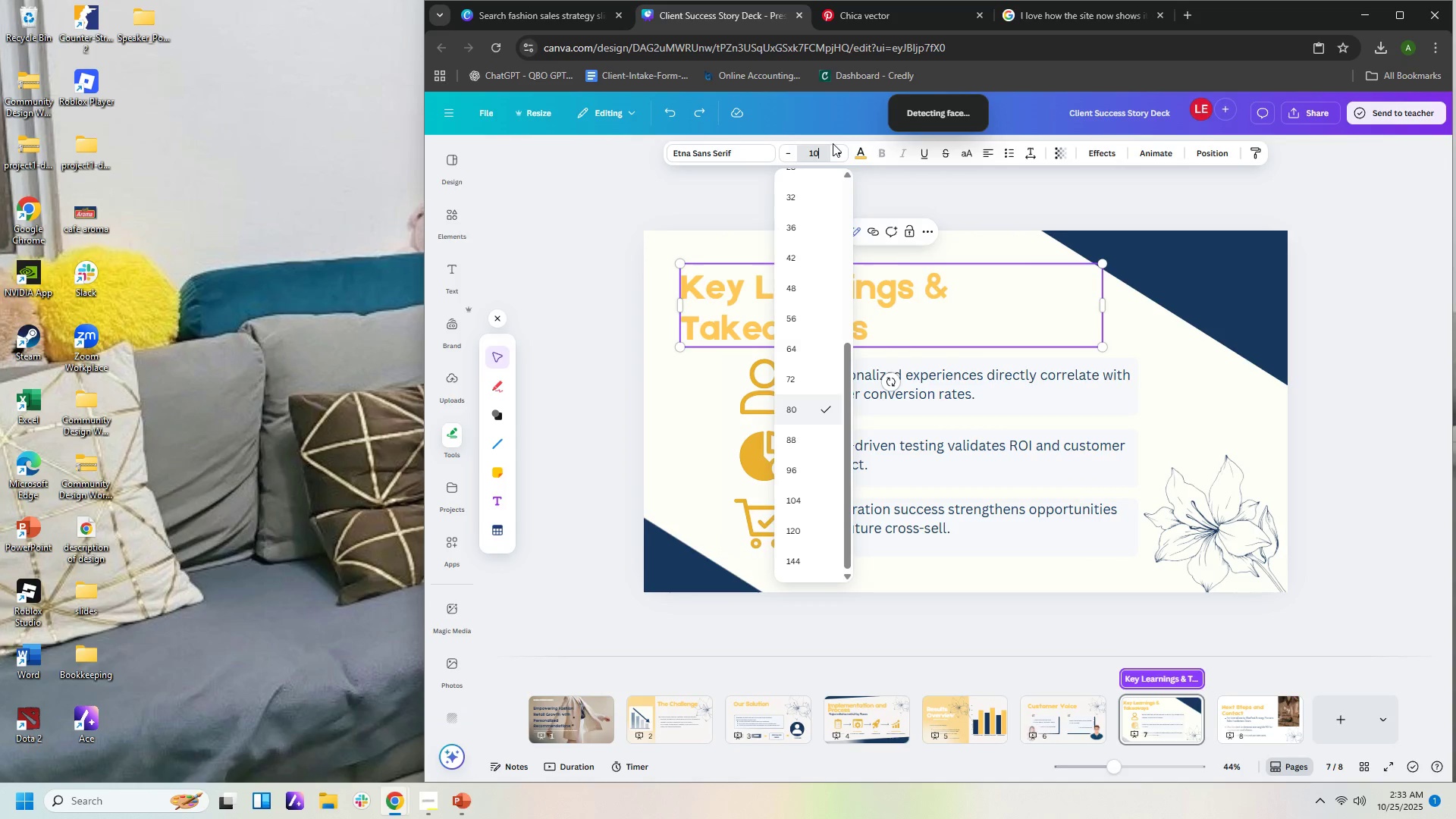 
key(Numpad4)
 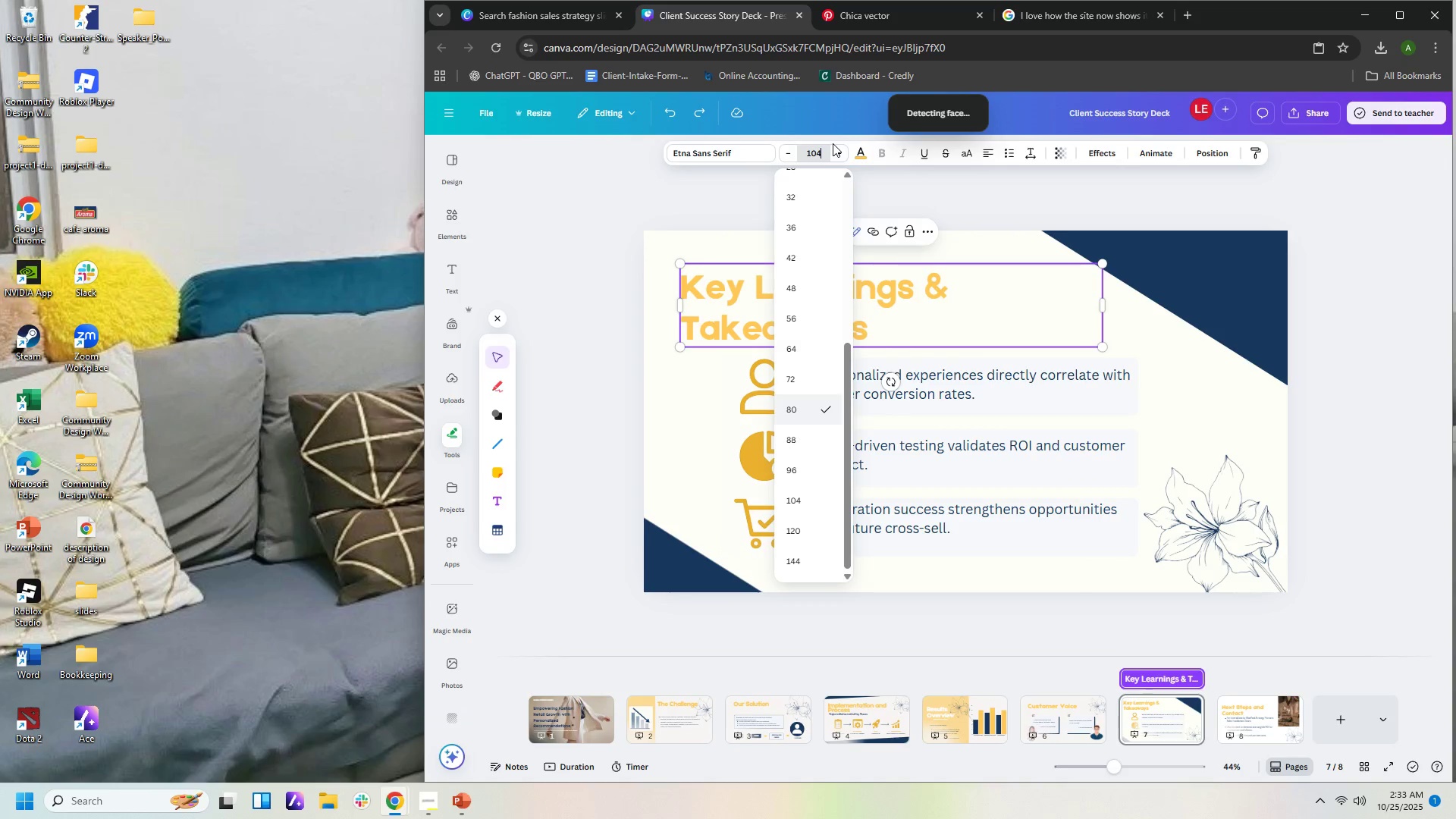 
key(NumpadEnter)
 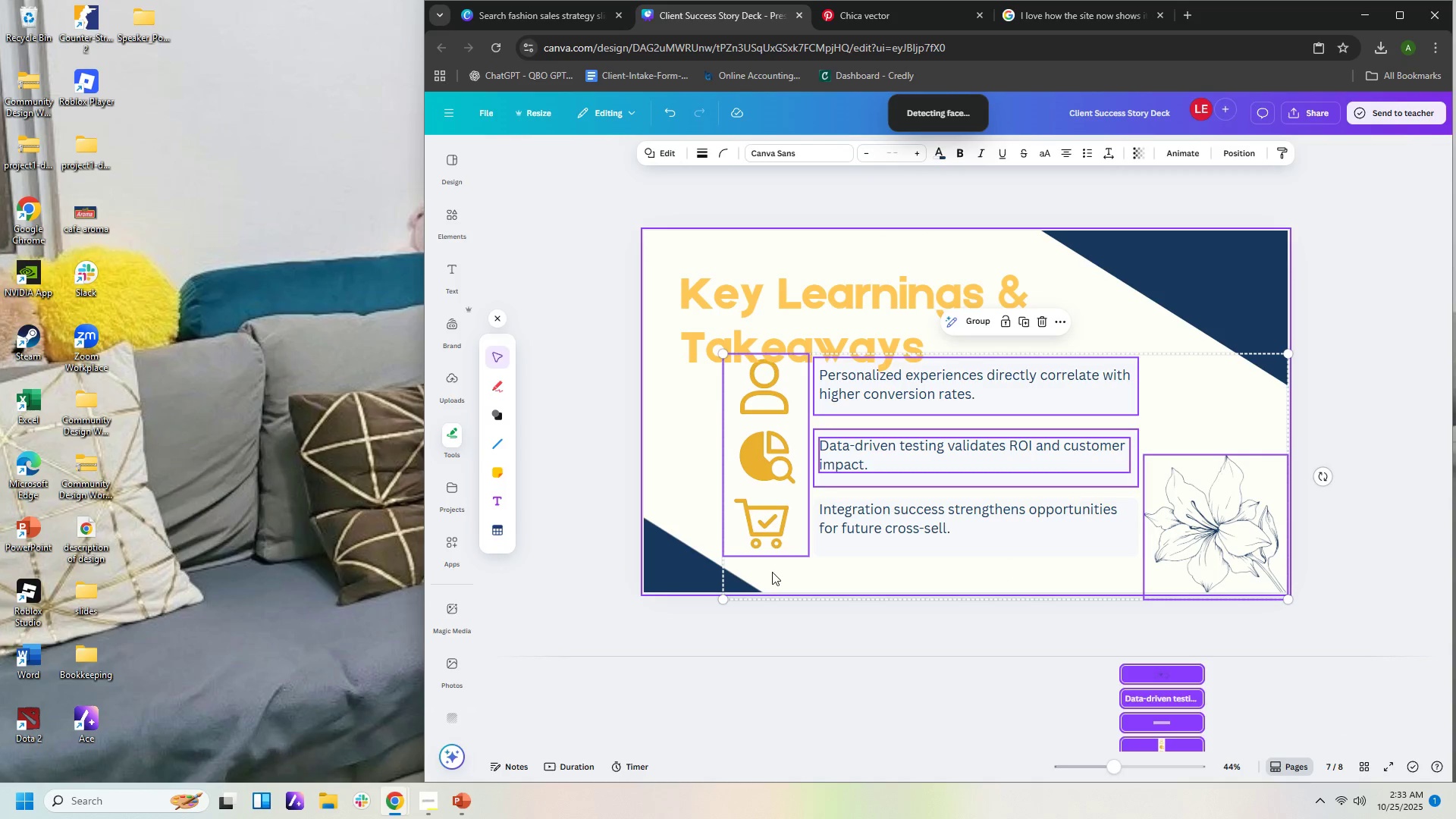 
wait(8.09)
 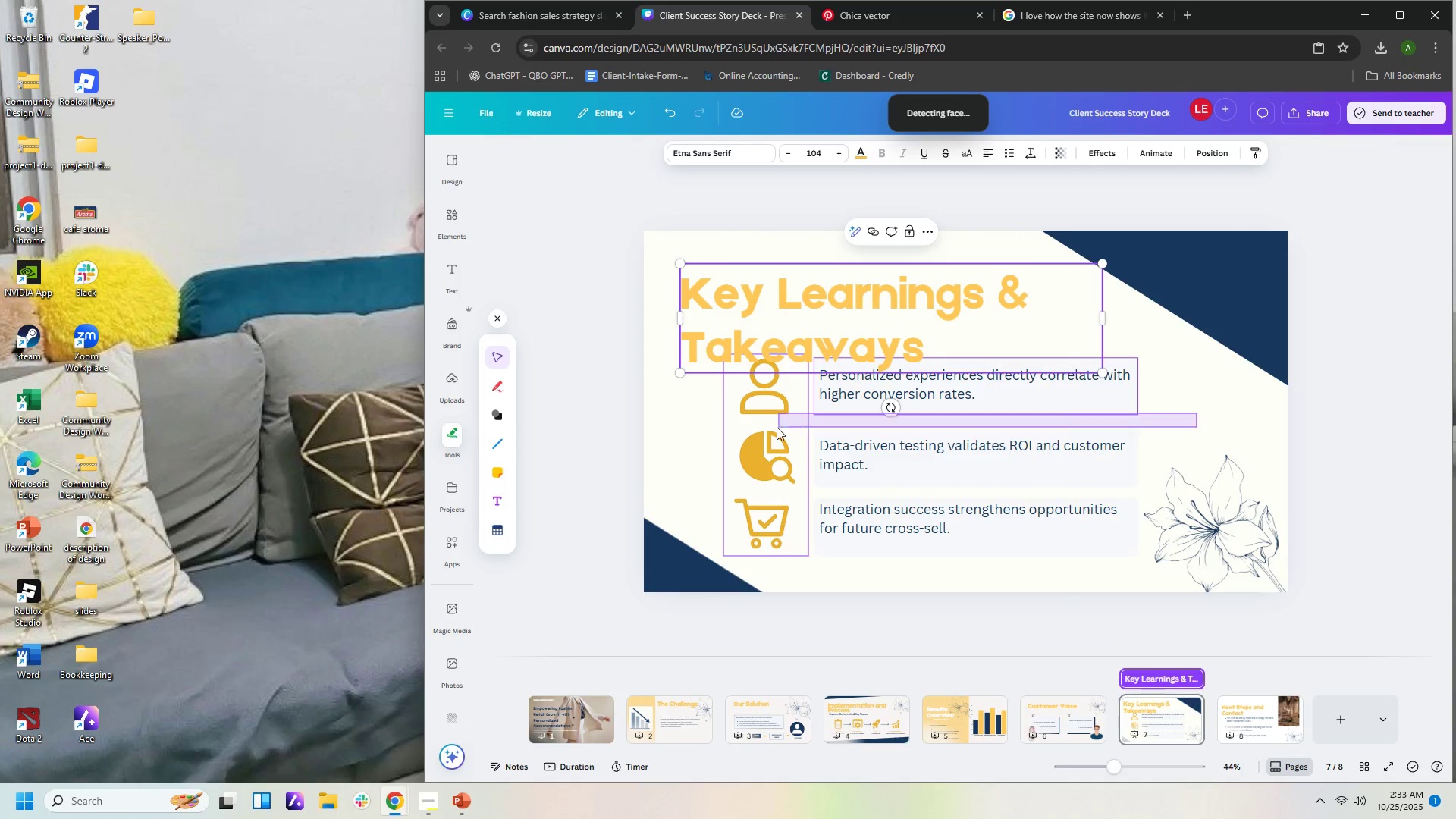 
key(Control+Z)
 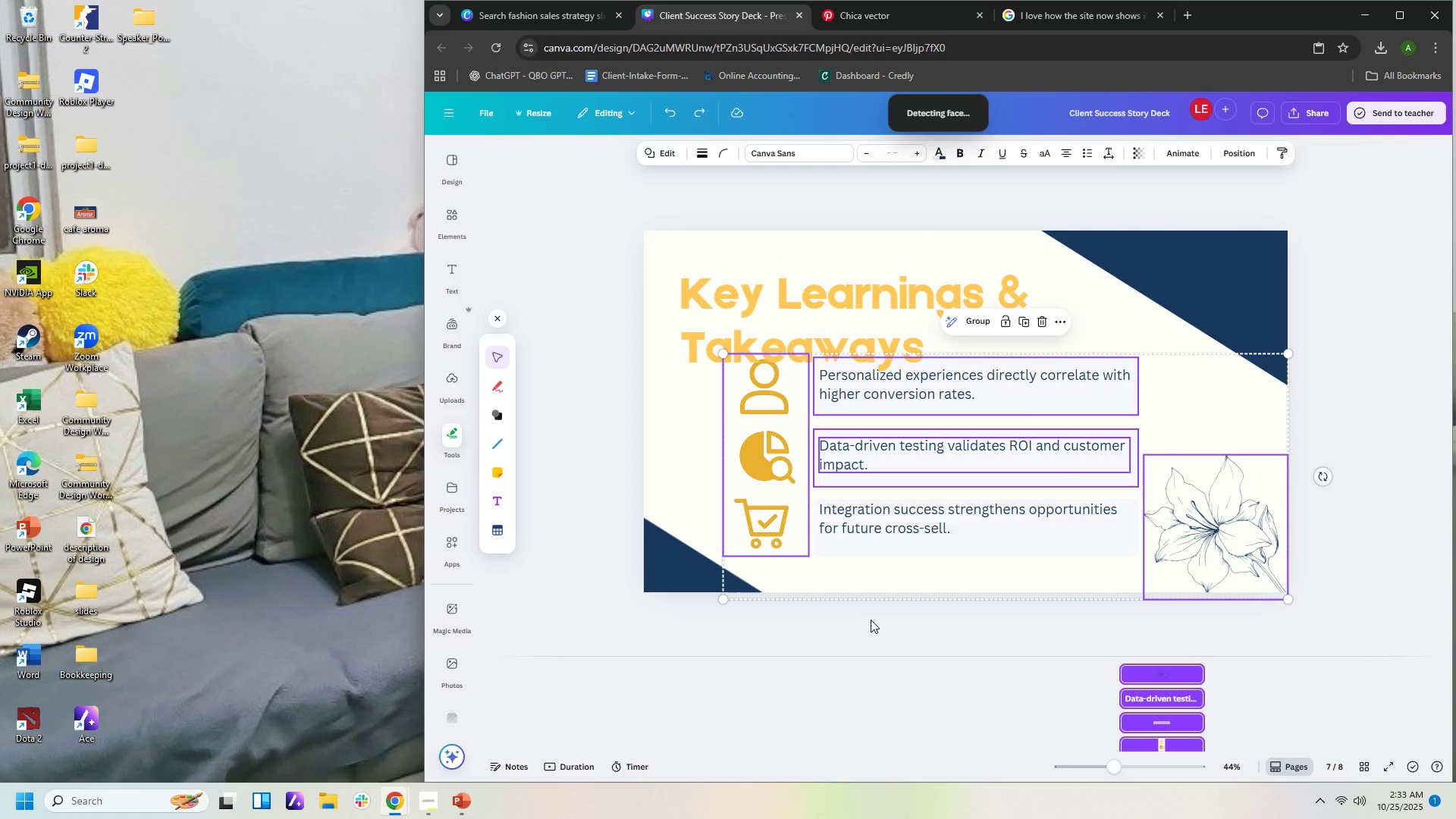 
left_click([874, 626])
 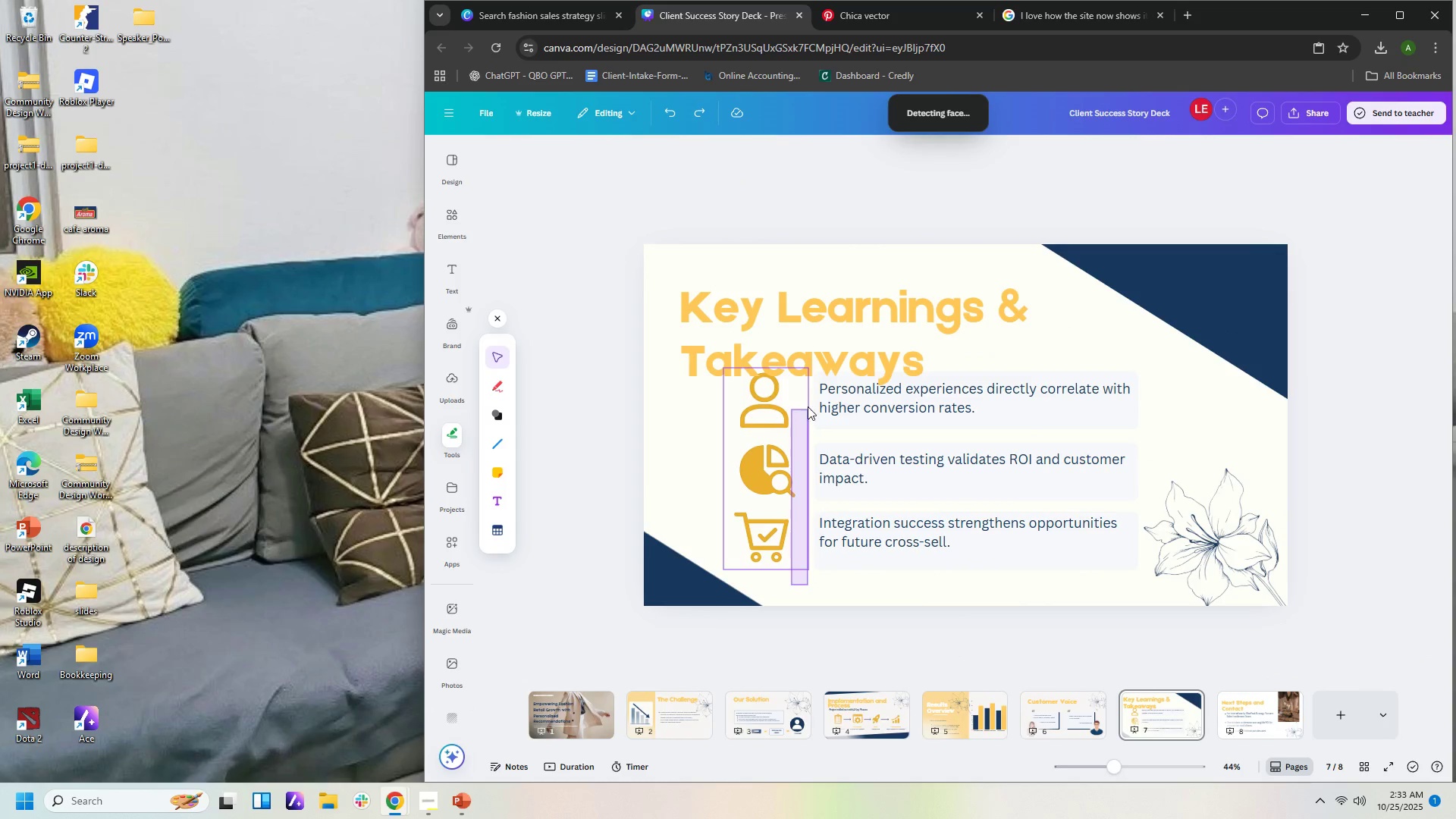 
mouse_move([879, 419])
 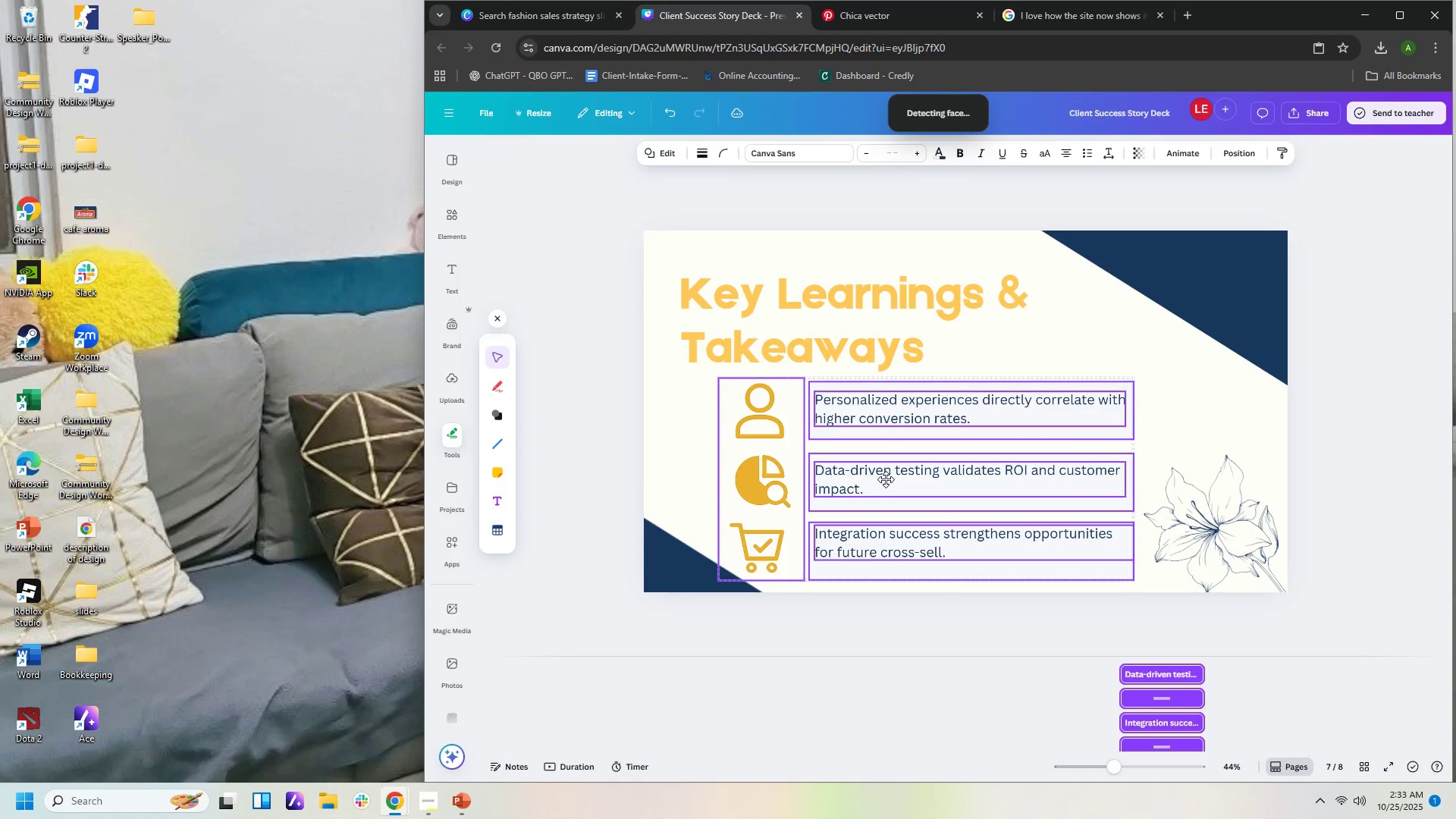 
left_click([1005, 647])
 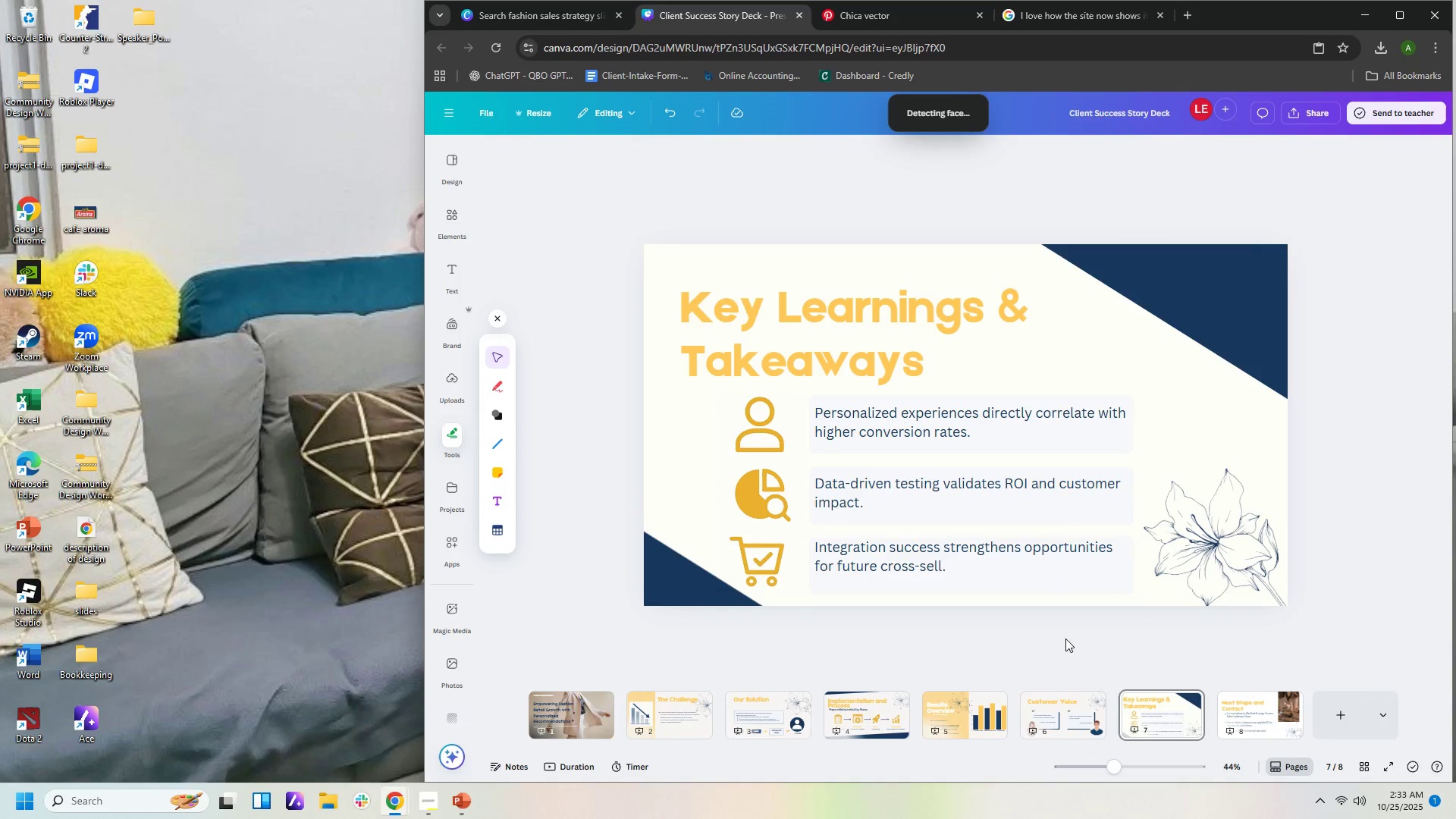 
wait(10.43)
 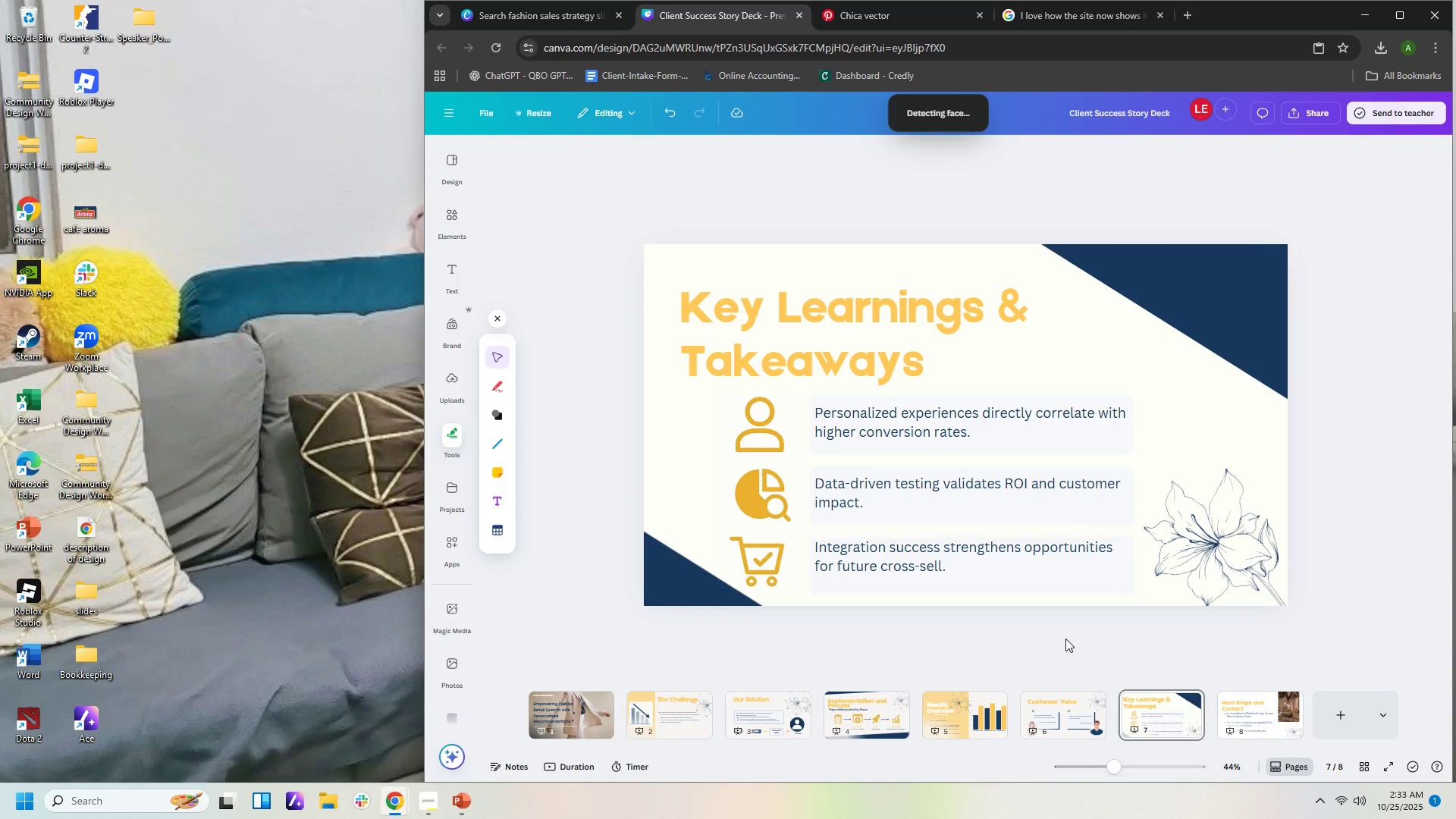 
left_click([466, 814])
 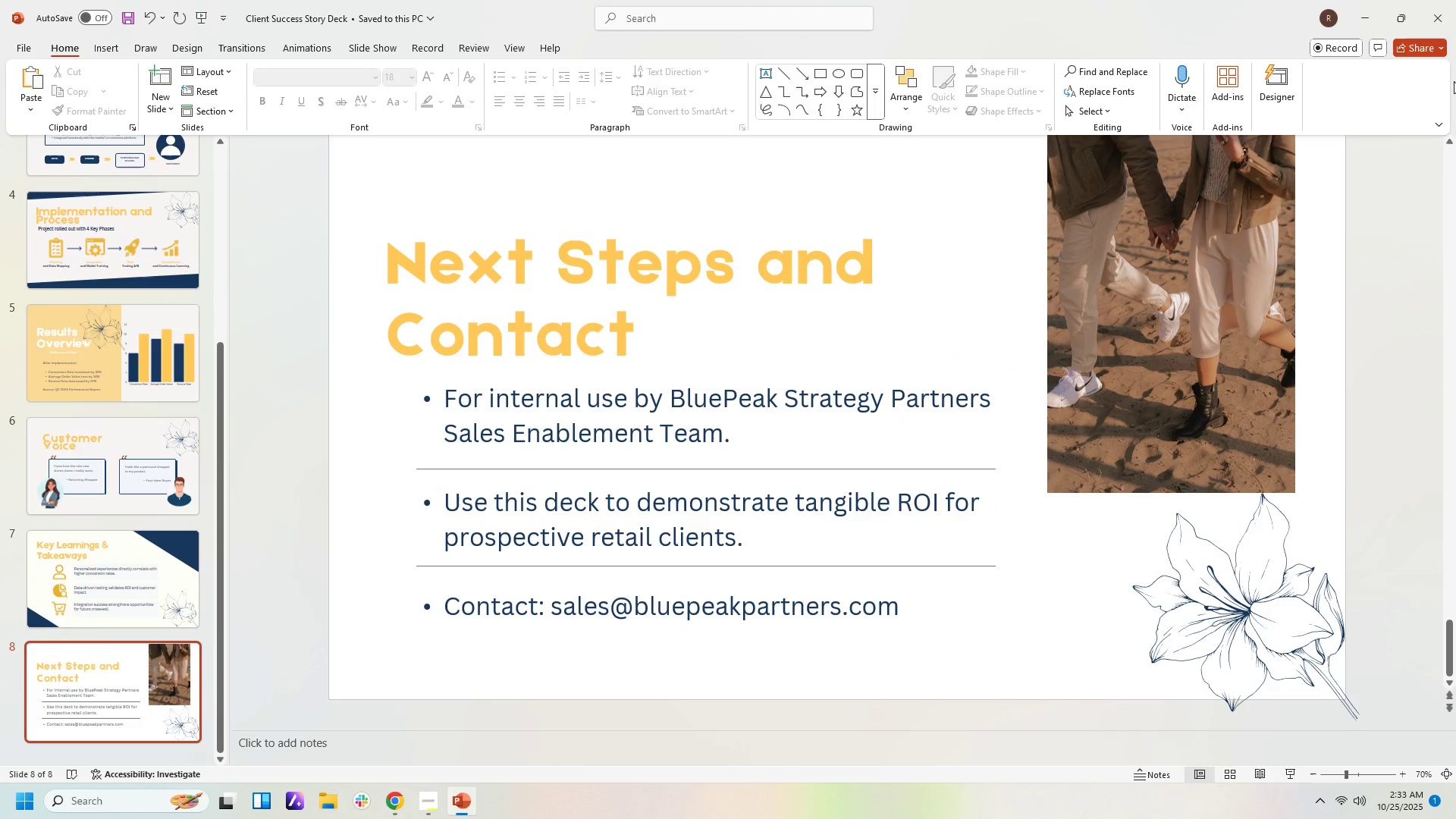 
left_click([1436, 15])
 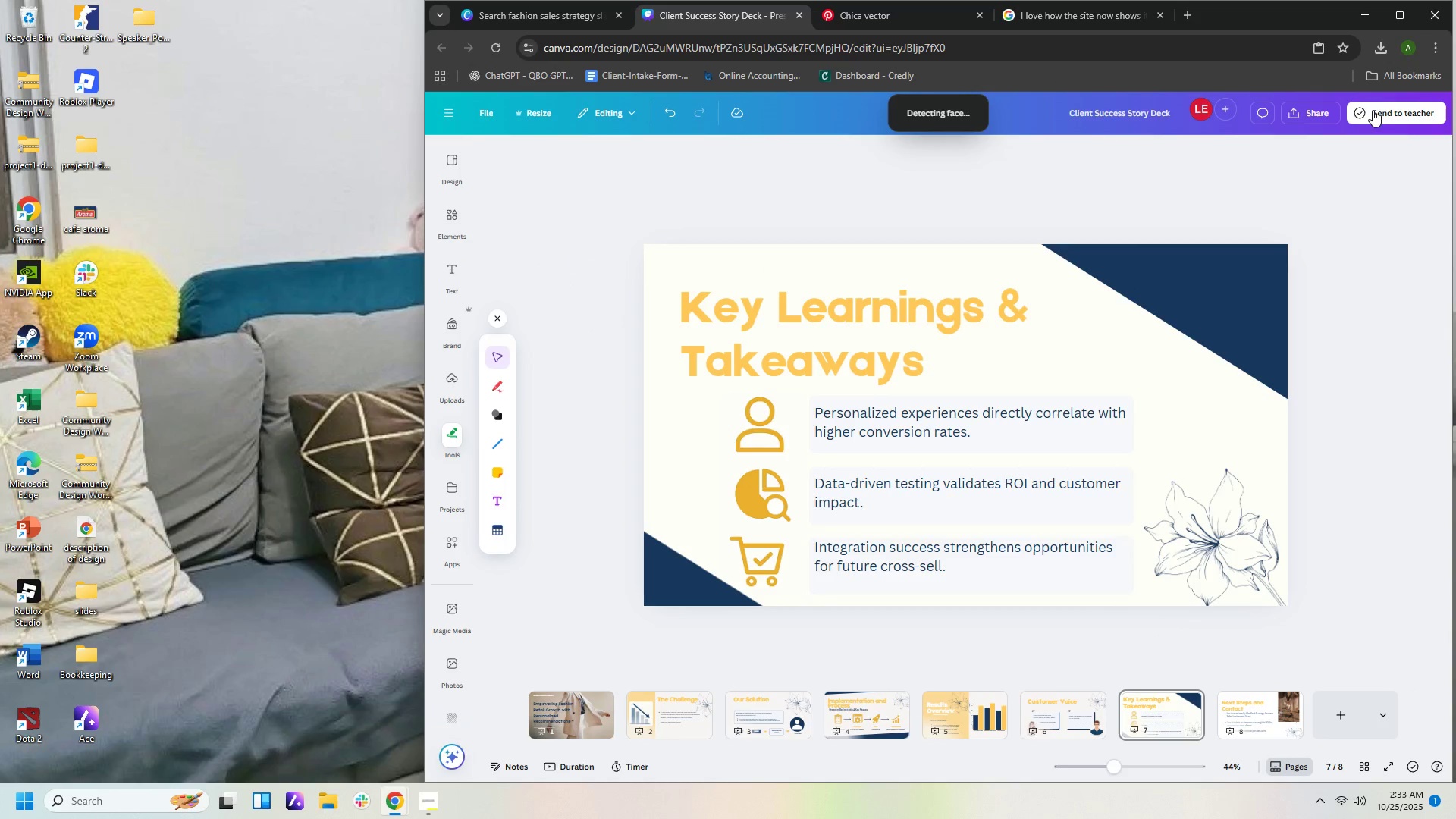 
left_click([1329, 114])
 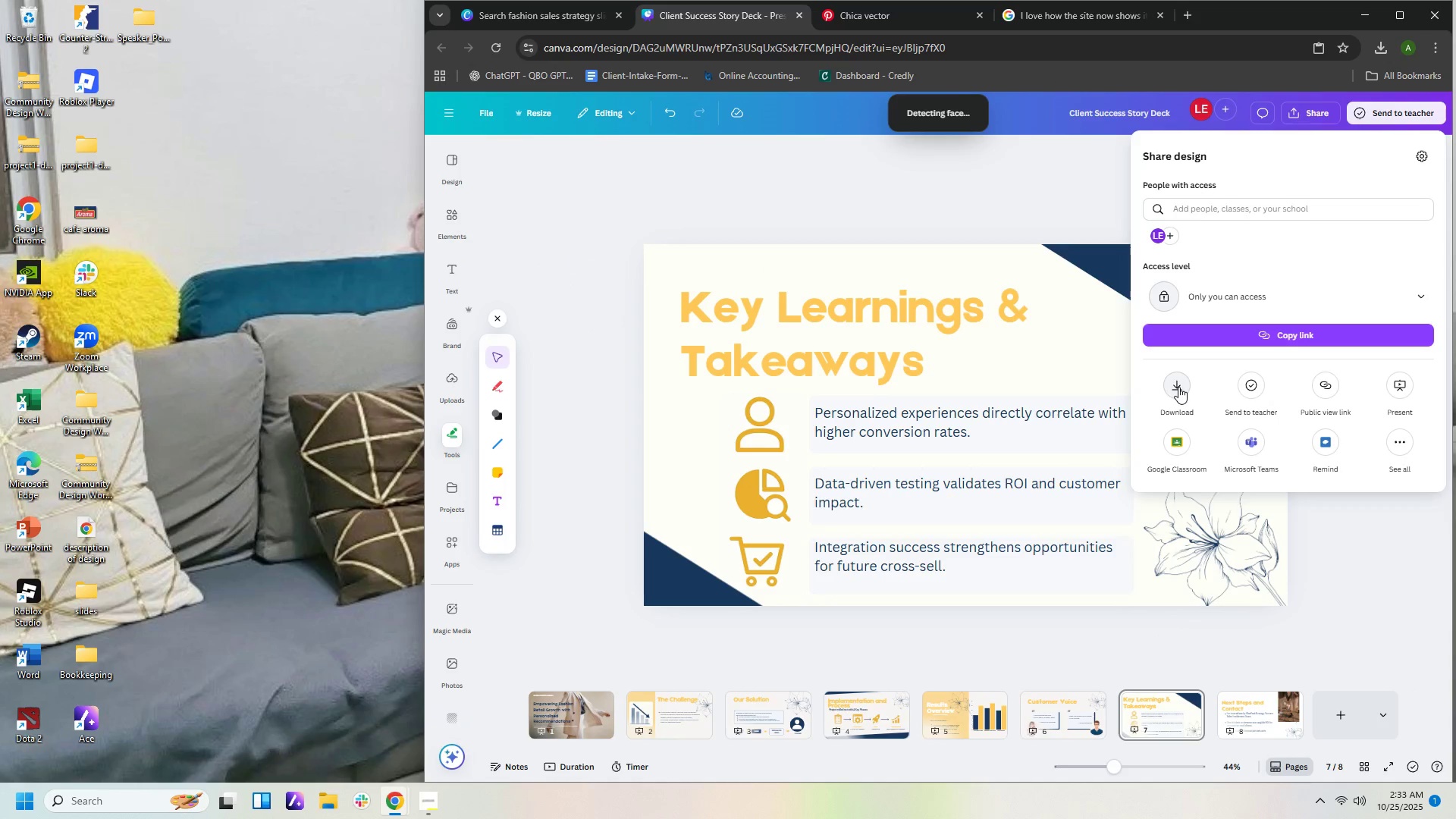 
left_click([1178, 388])
 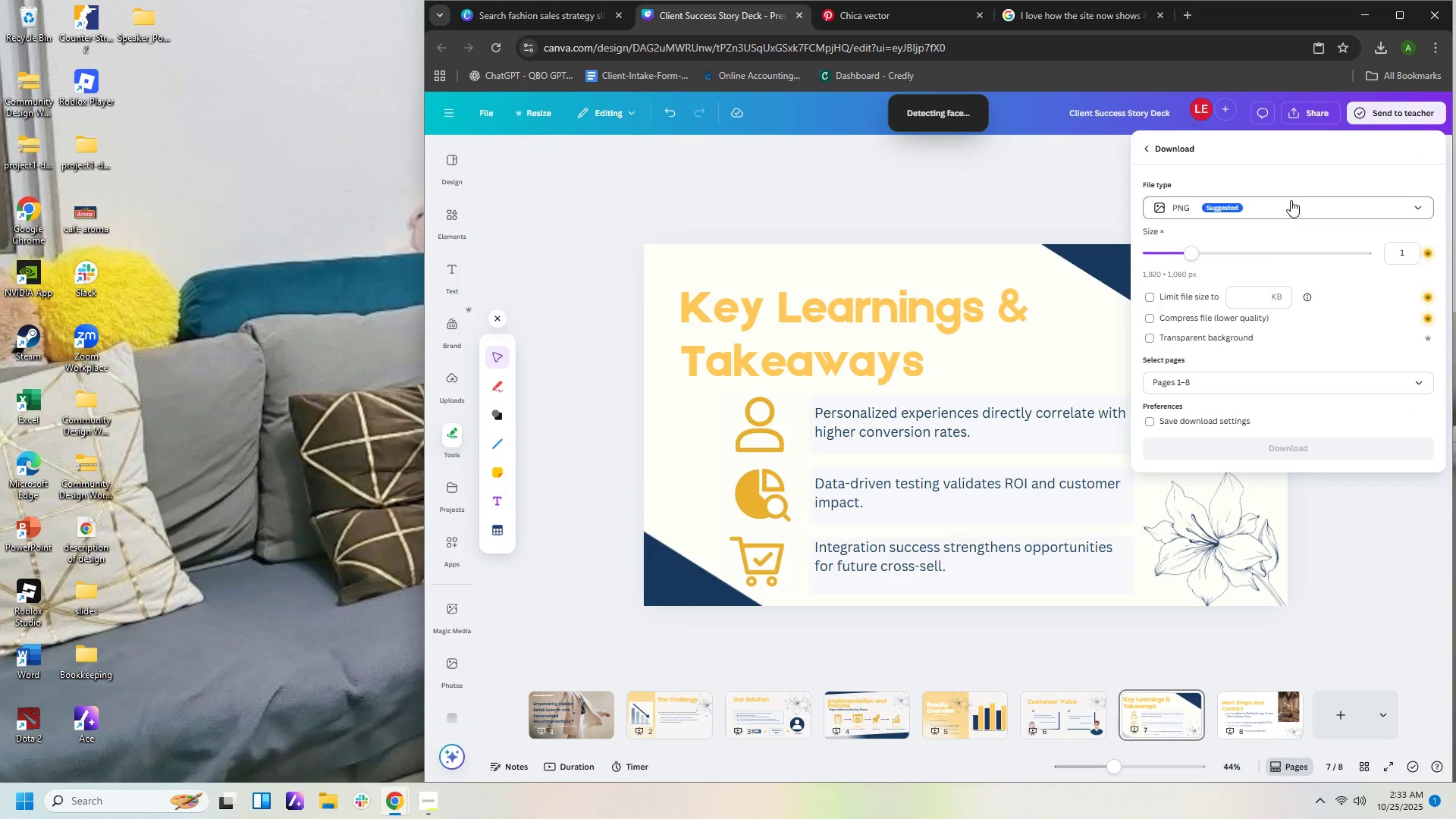 
left_click([1291, 209])
 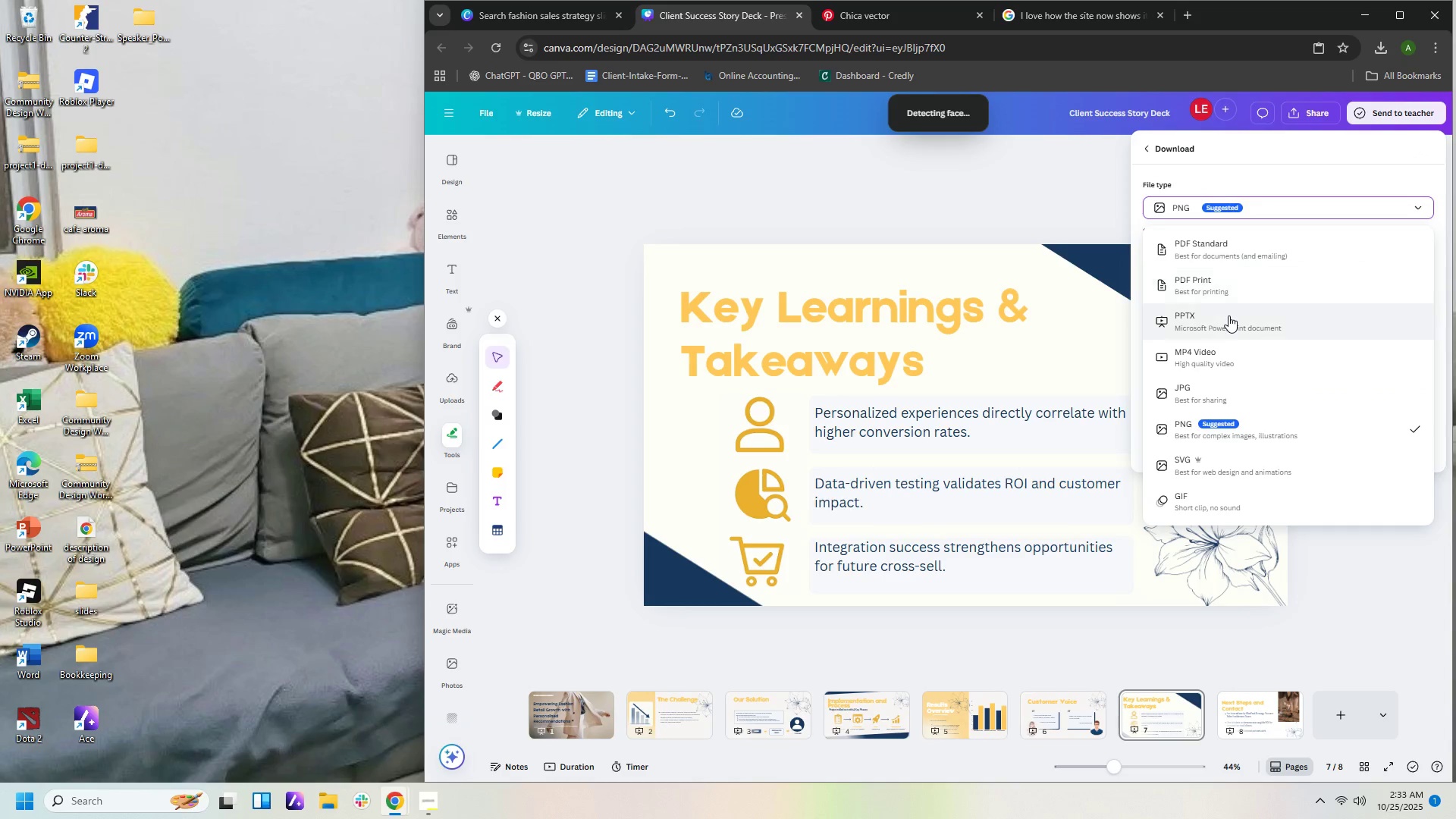 
left_click([1228, 315])
 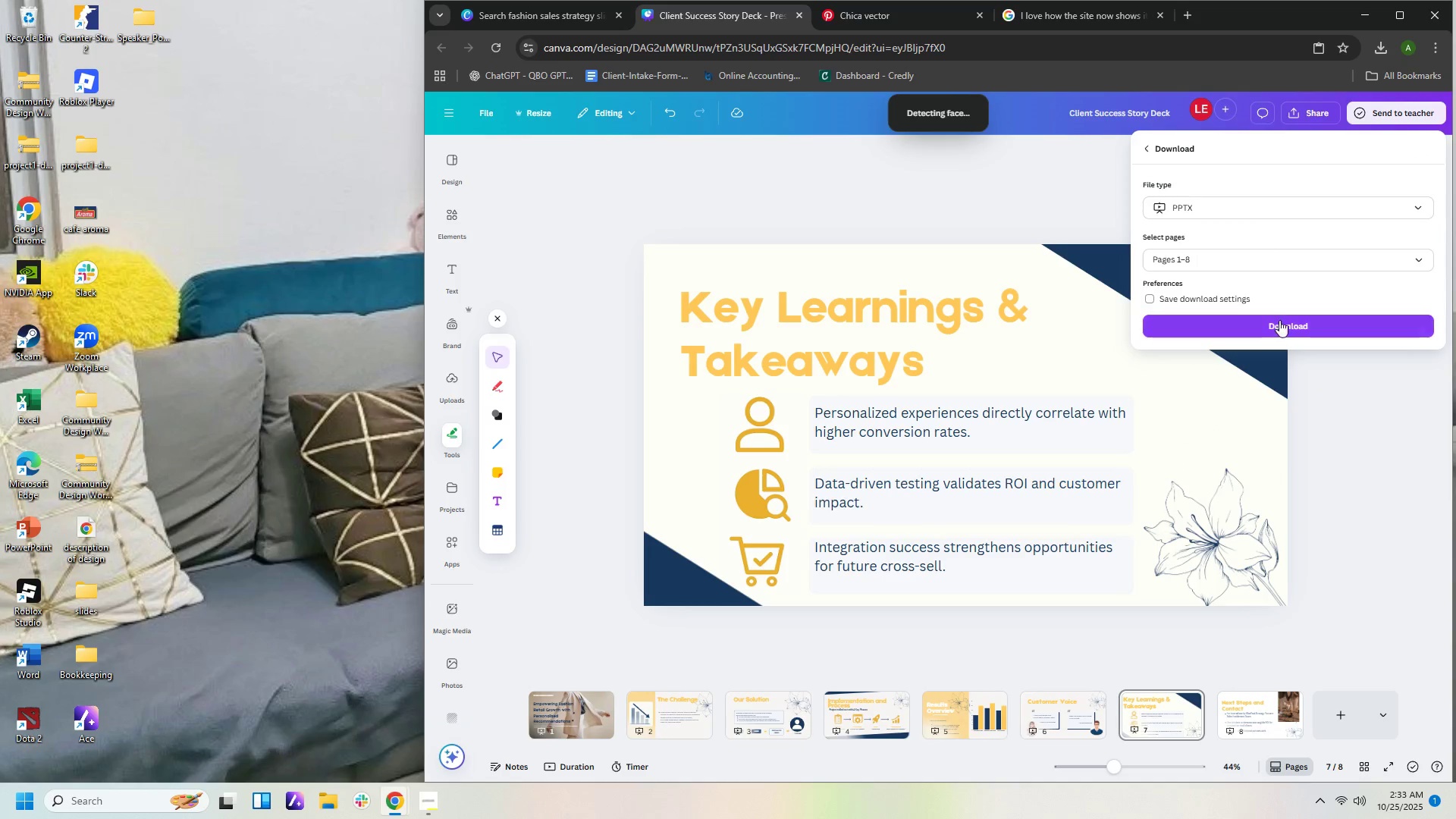 
left_click([1282, 324])
 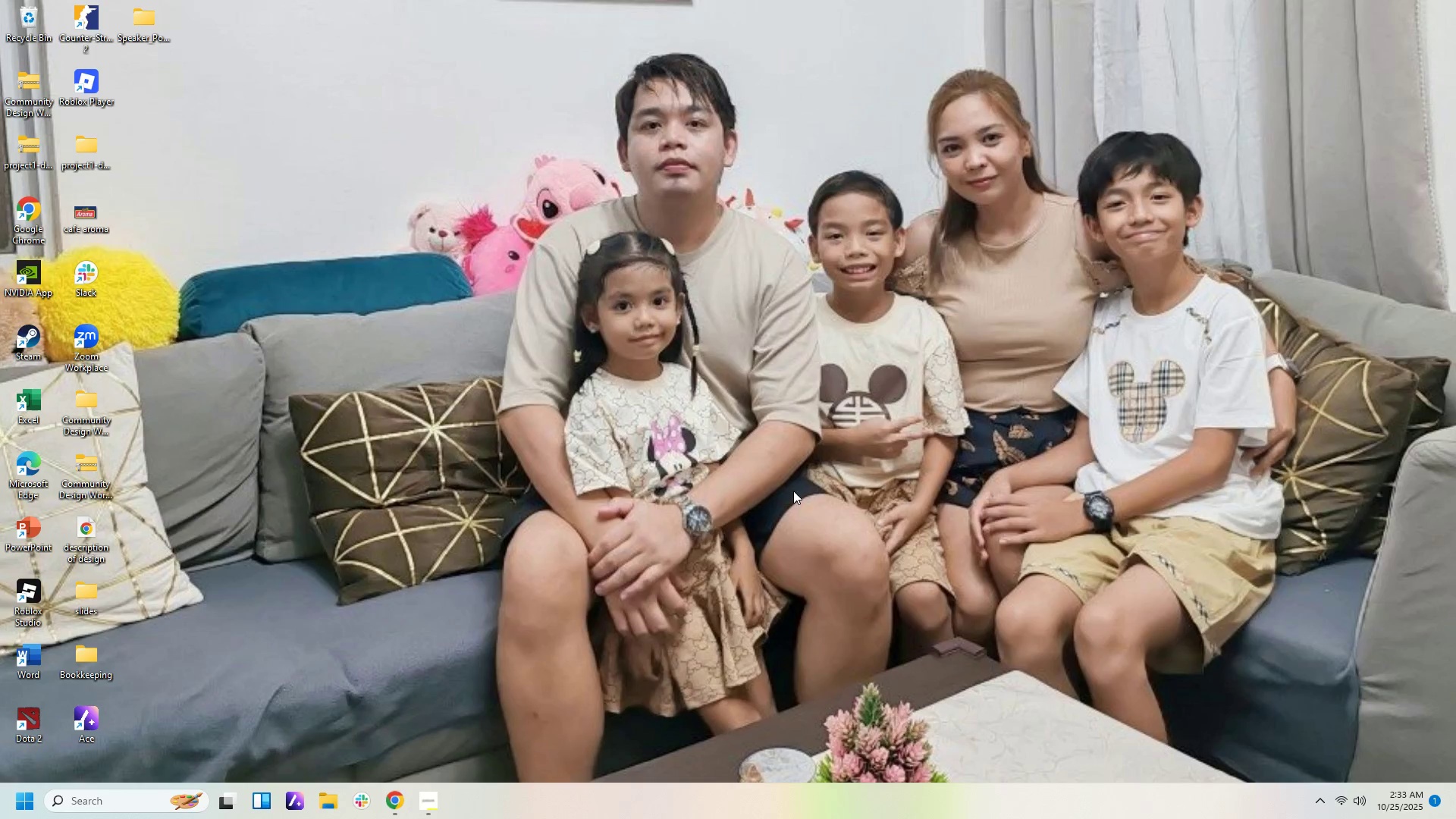 
wait(6.04)
 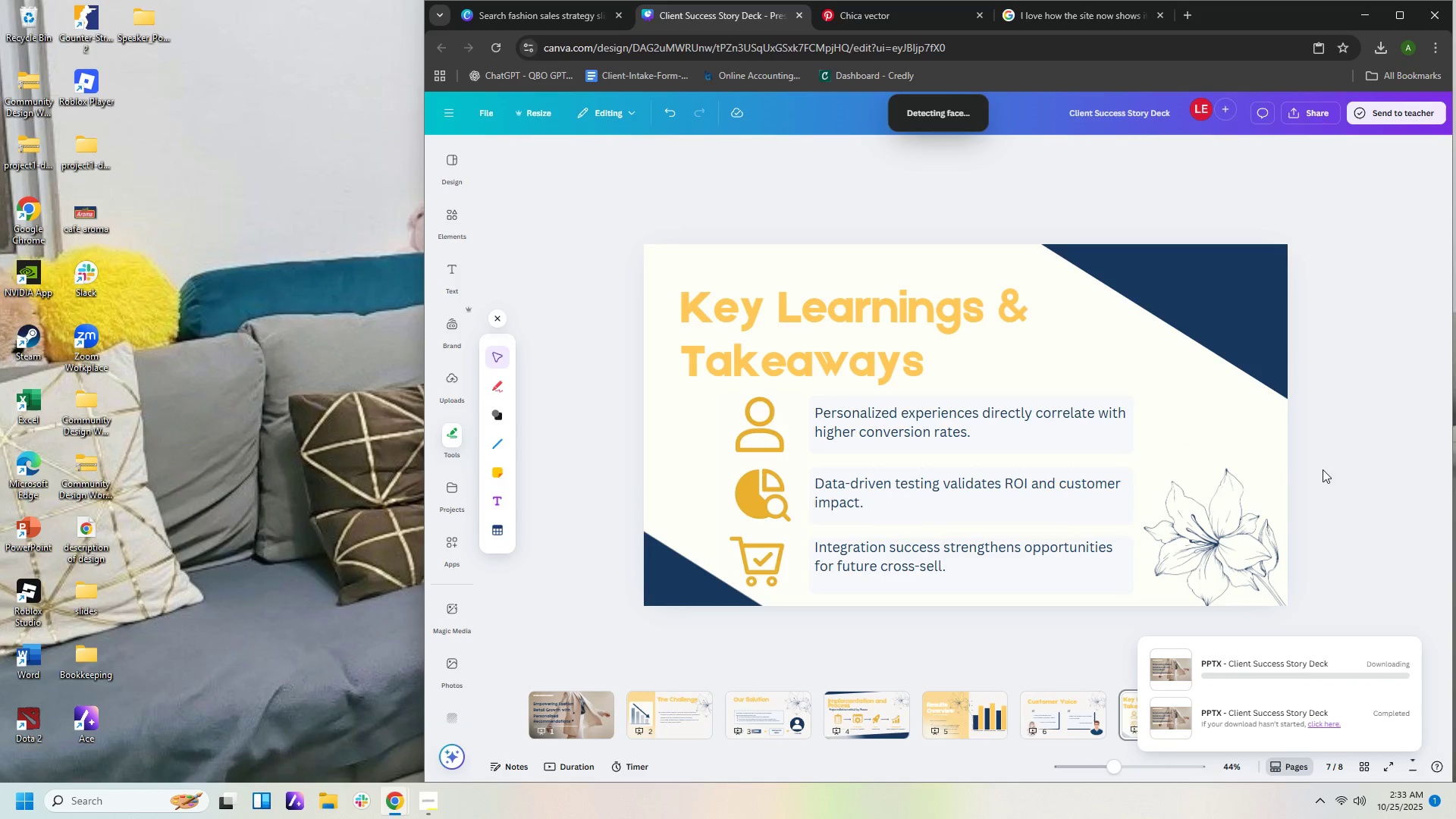 
left_click([335, 805])
 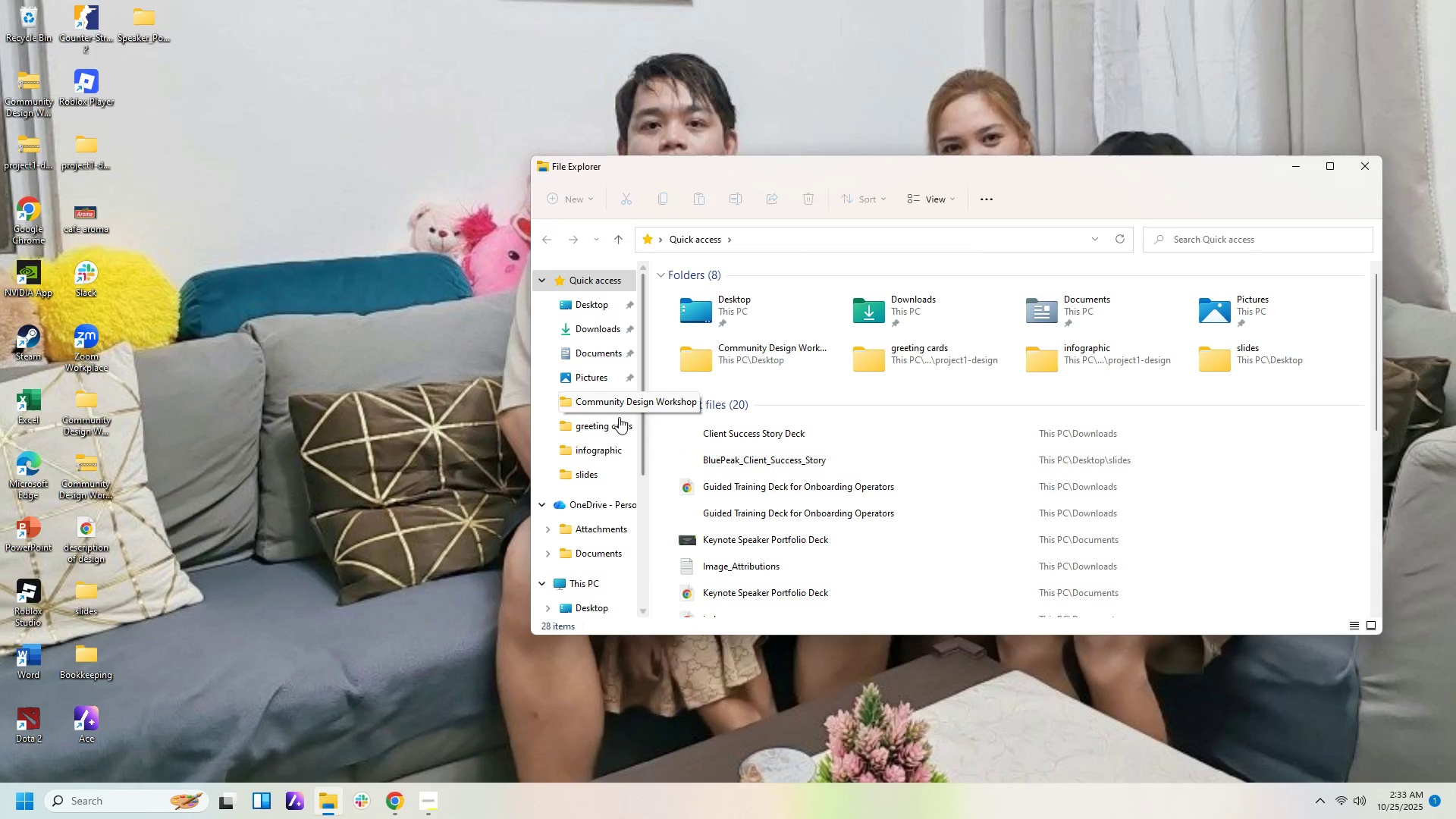 
double_click([588, 476])
 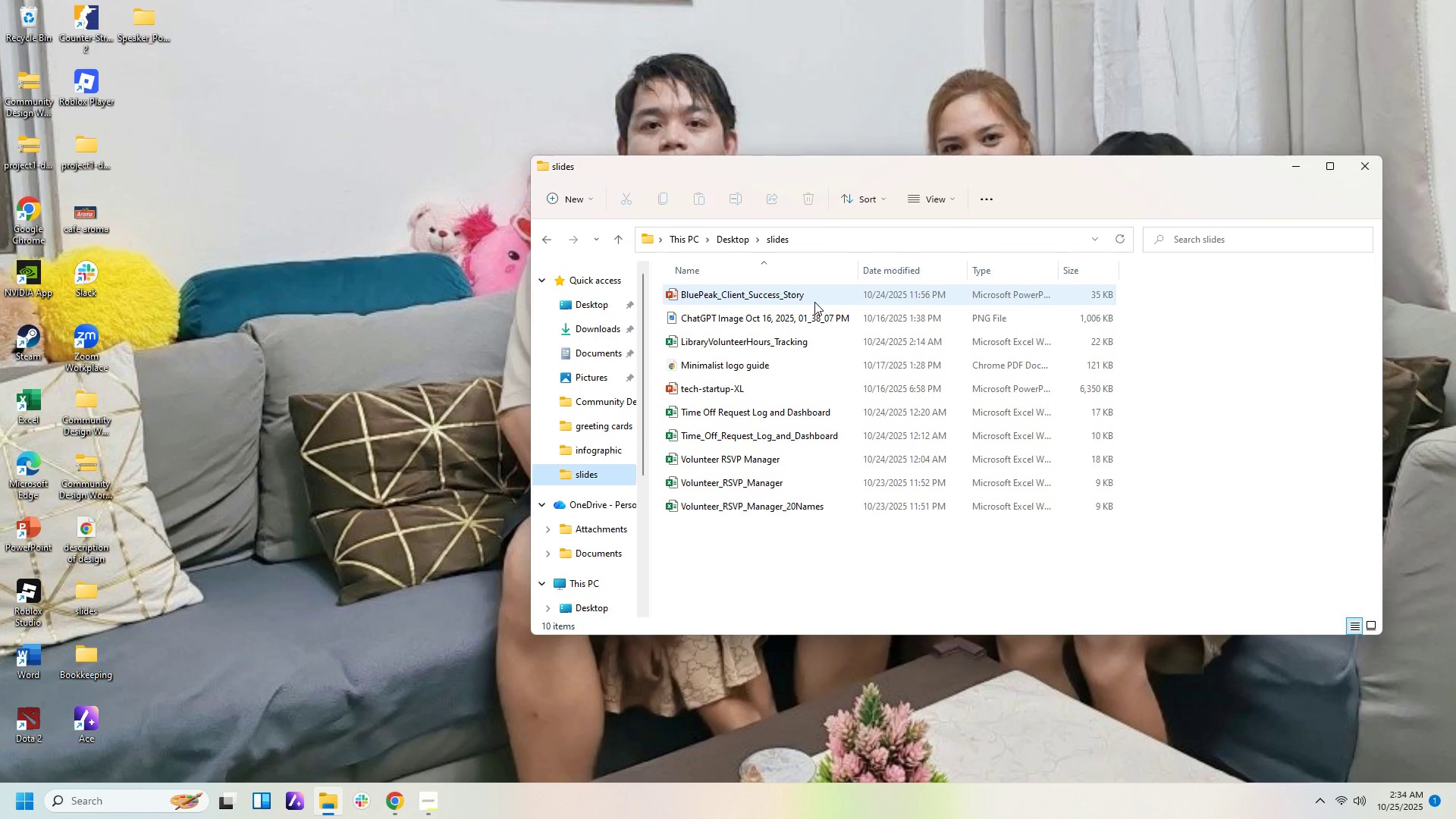 
wait(8.71)
 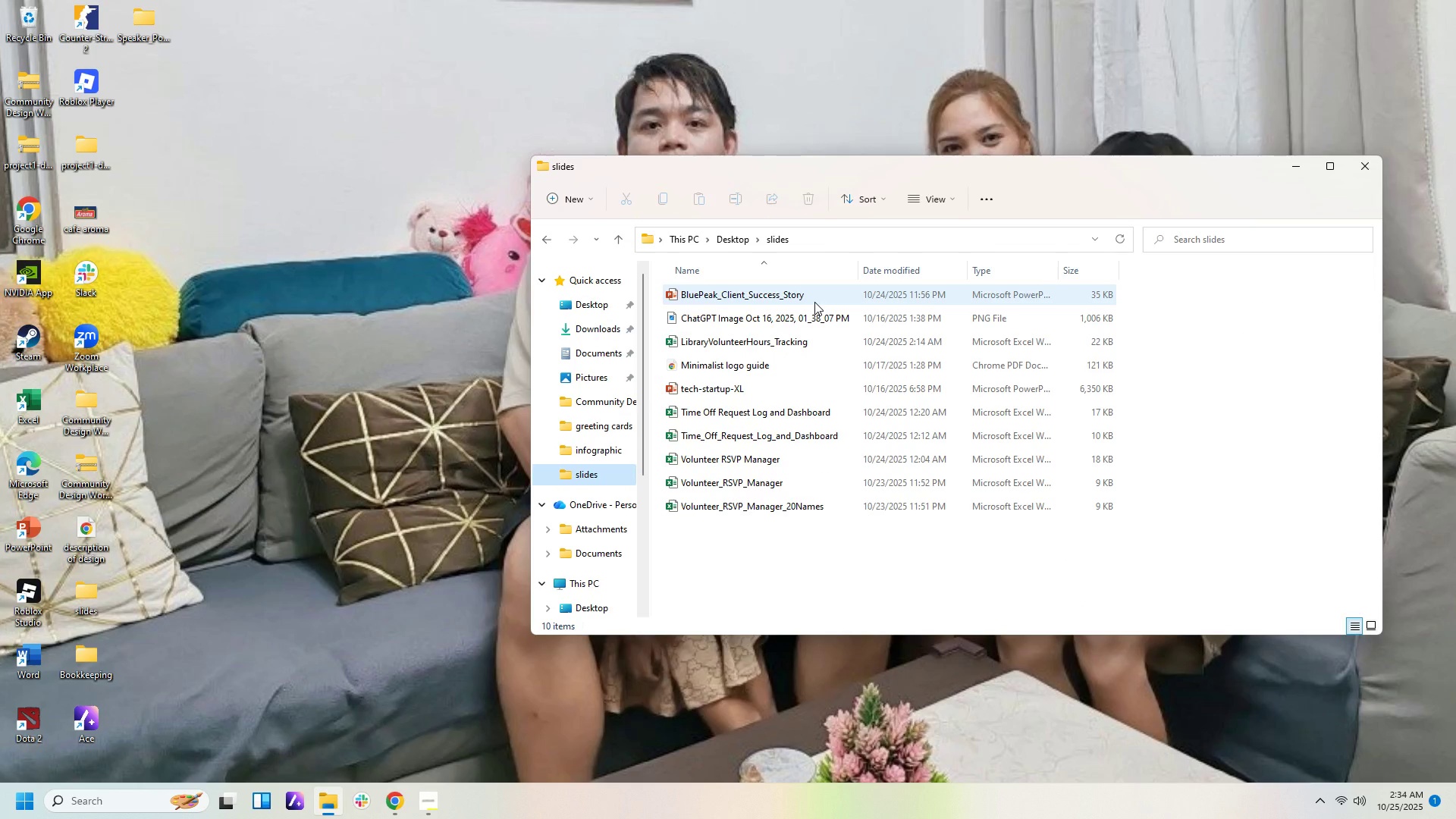 
left_click([814, 302])
 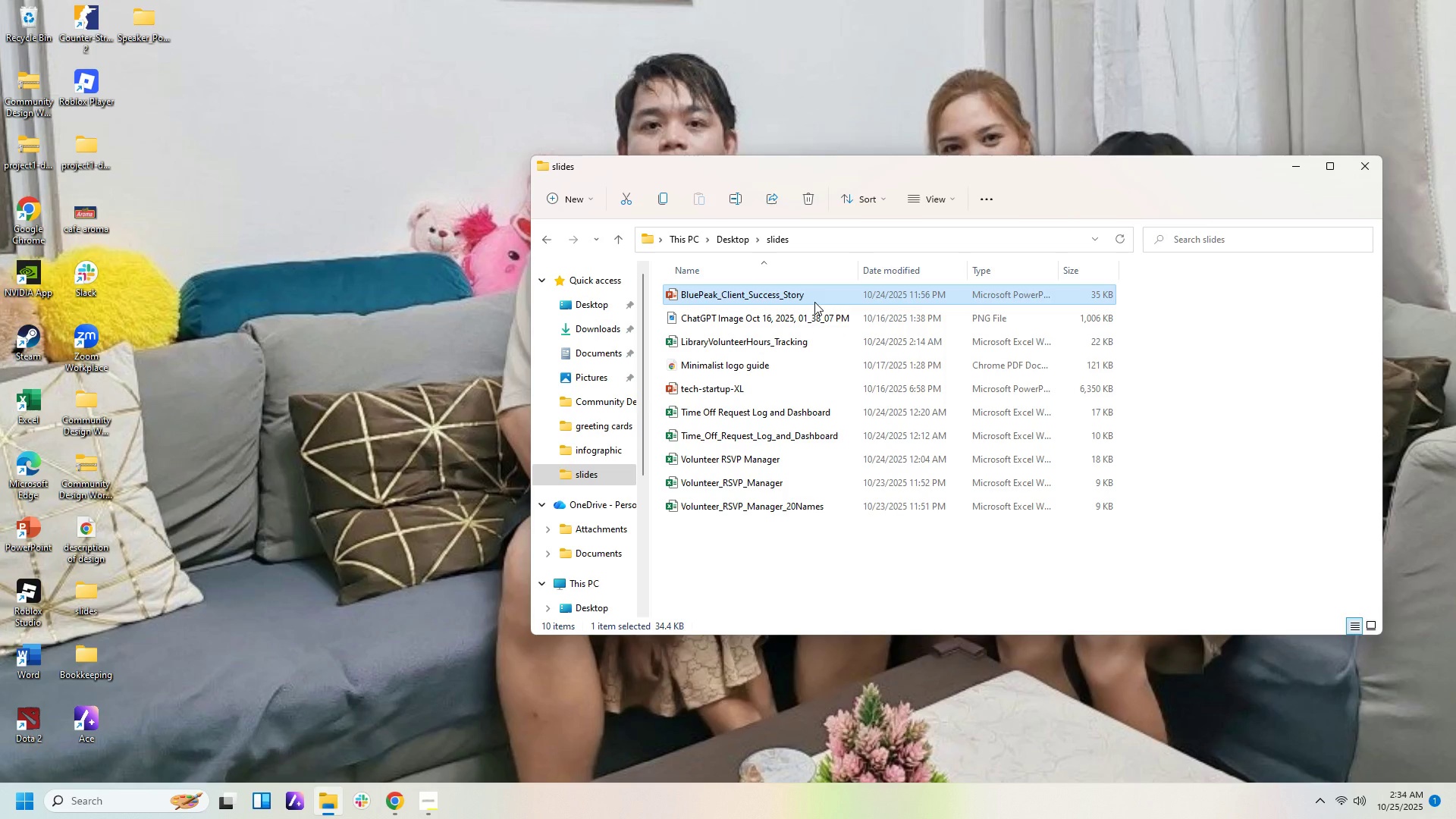 
left_click([814, 302])
 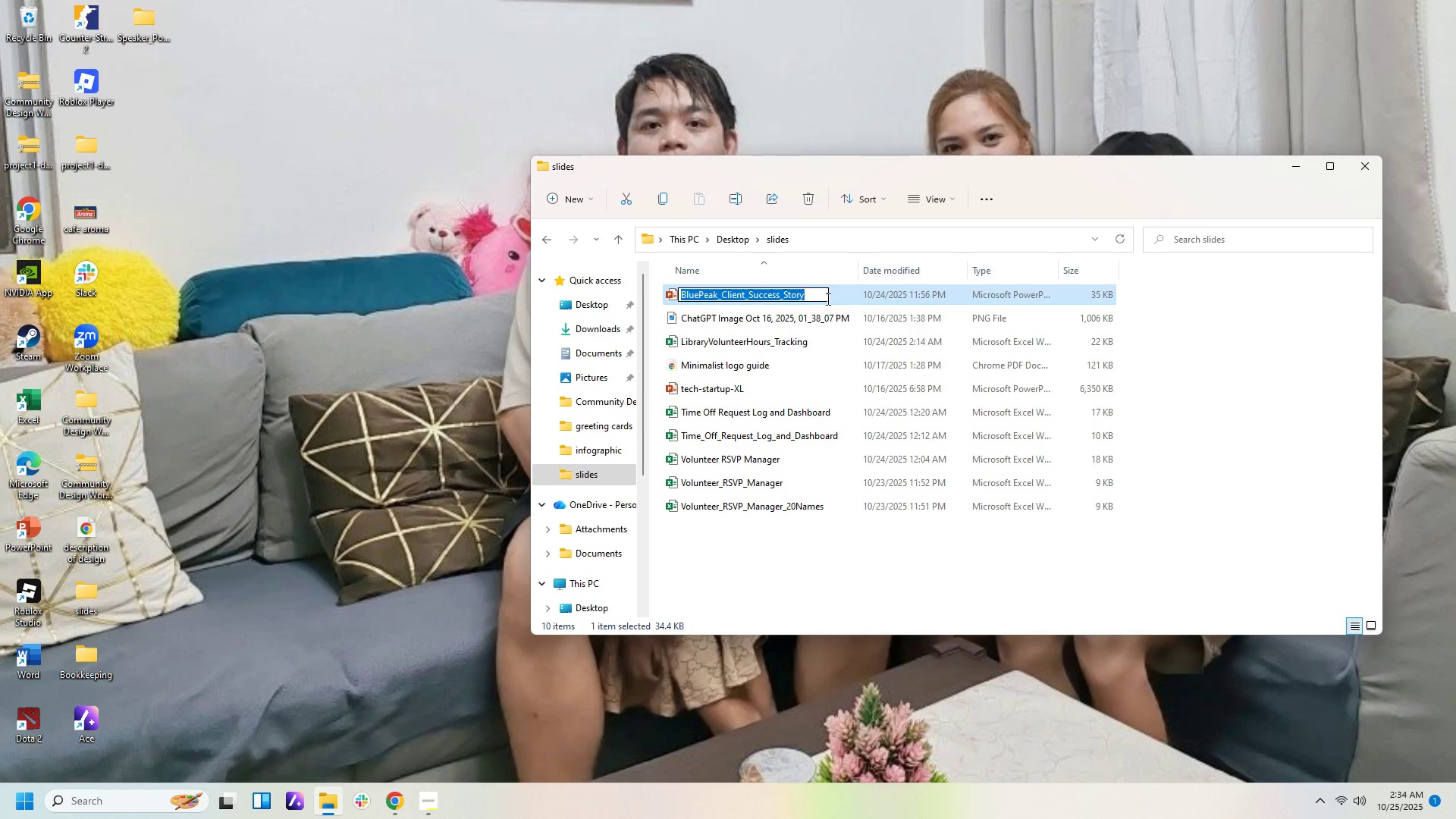 
left_click([842, 297])
 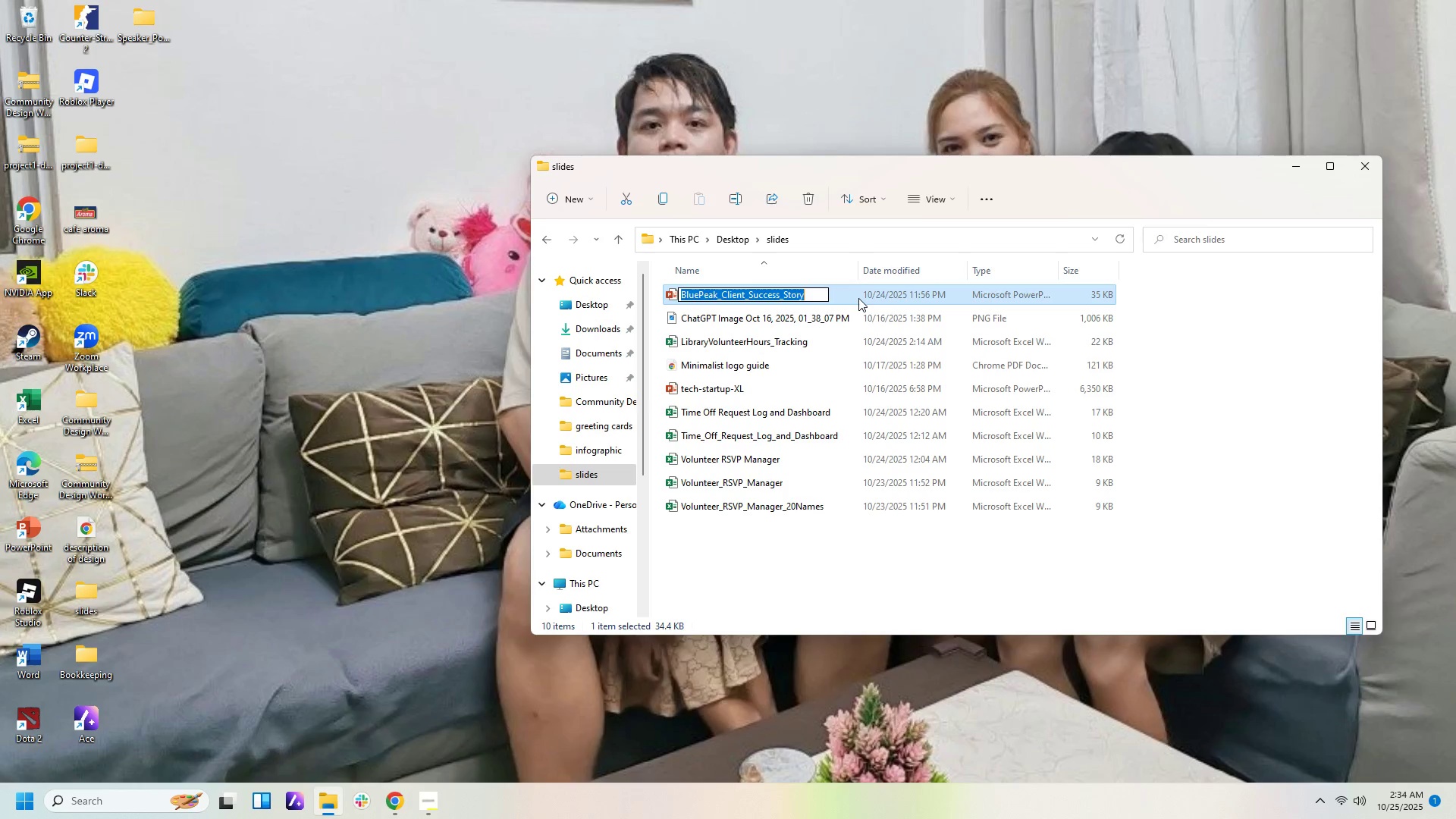 
key(Delete)
 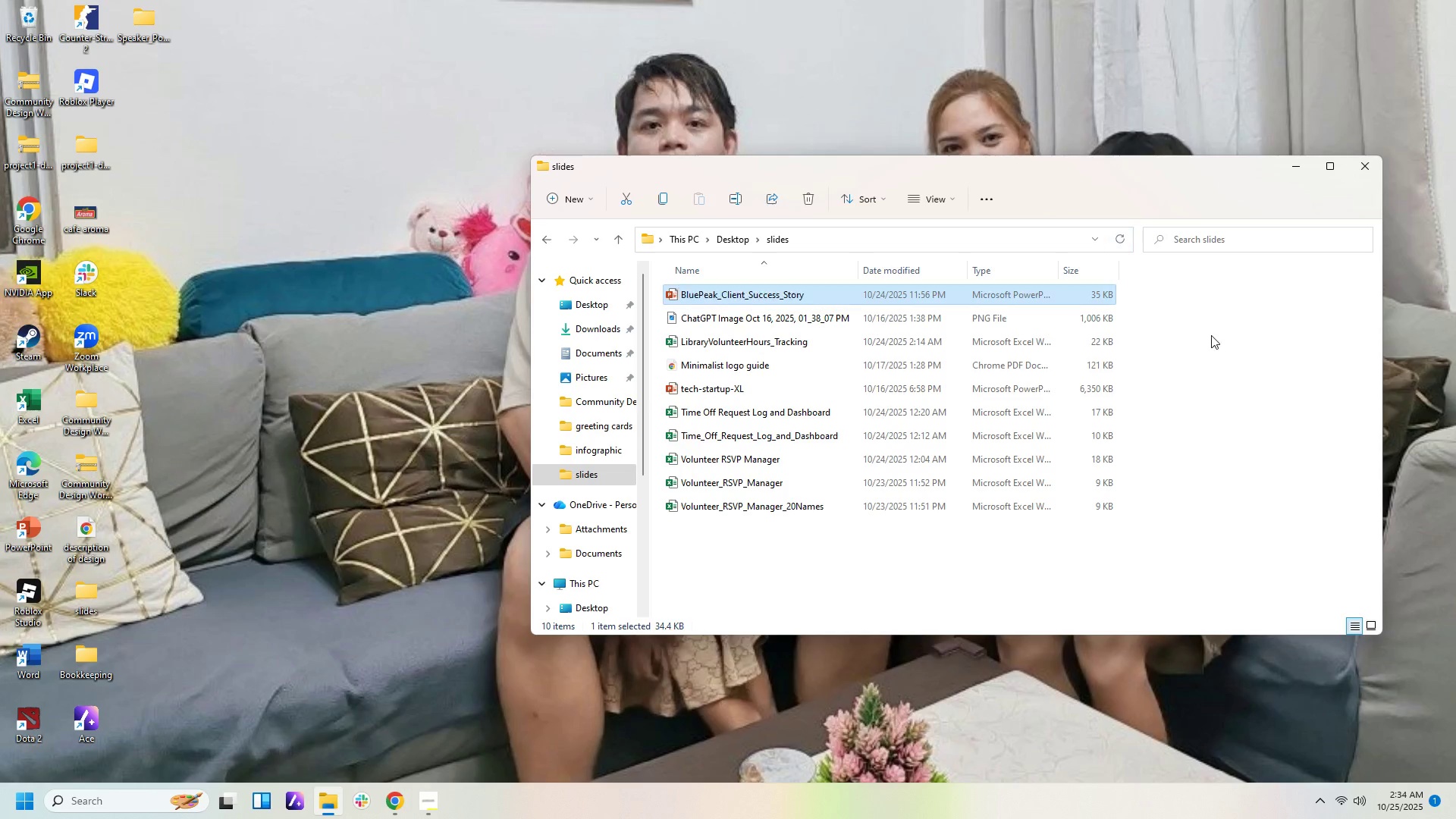 
left_click([1055, 292])
 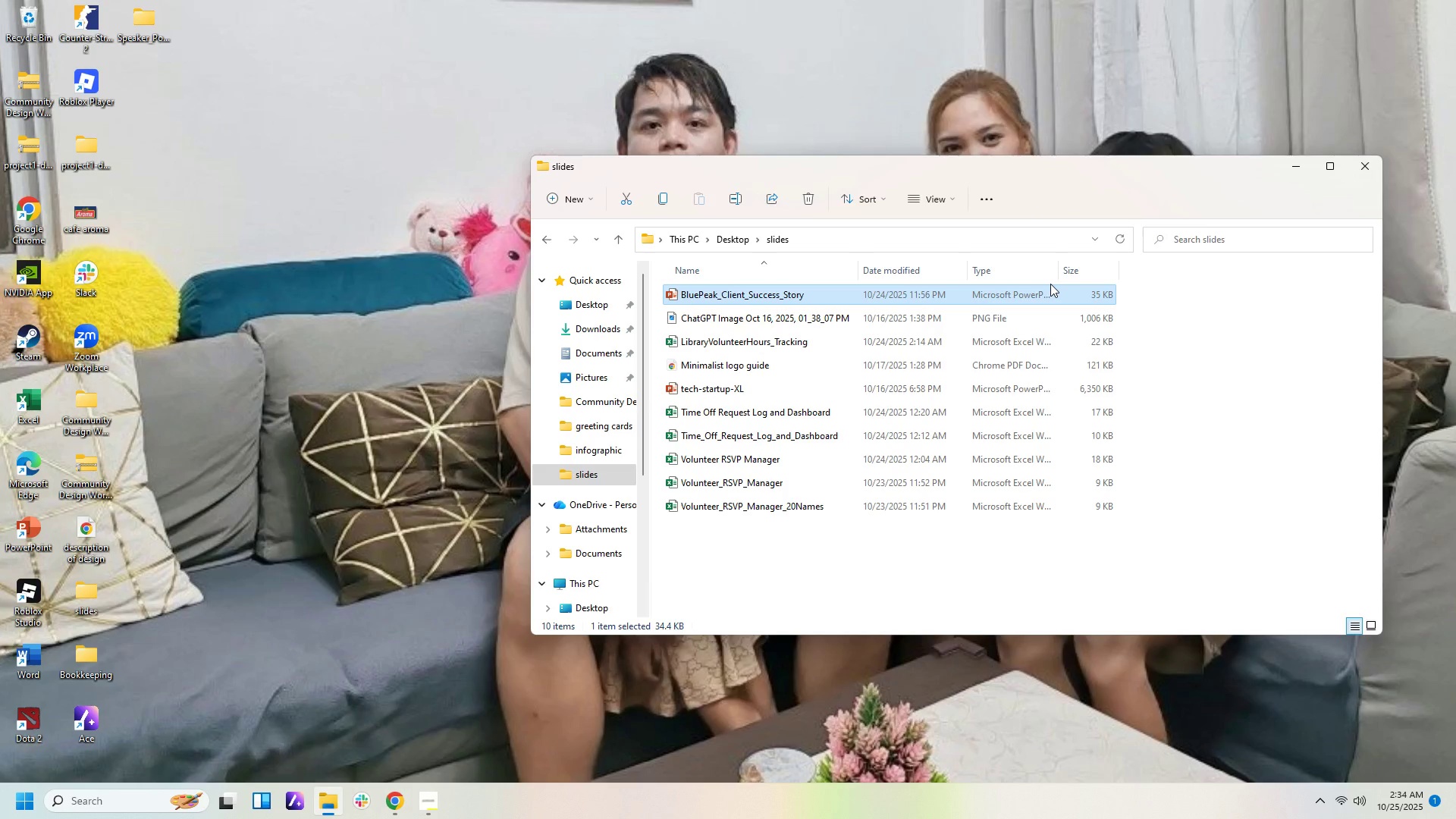 
key(Delete)
 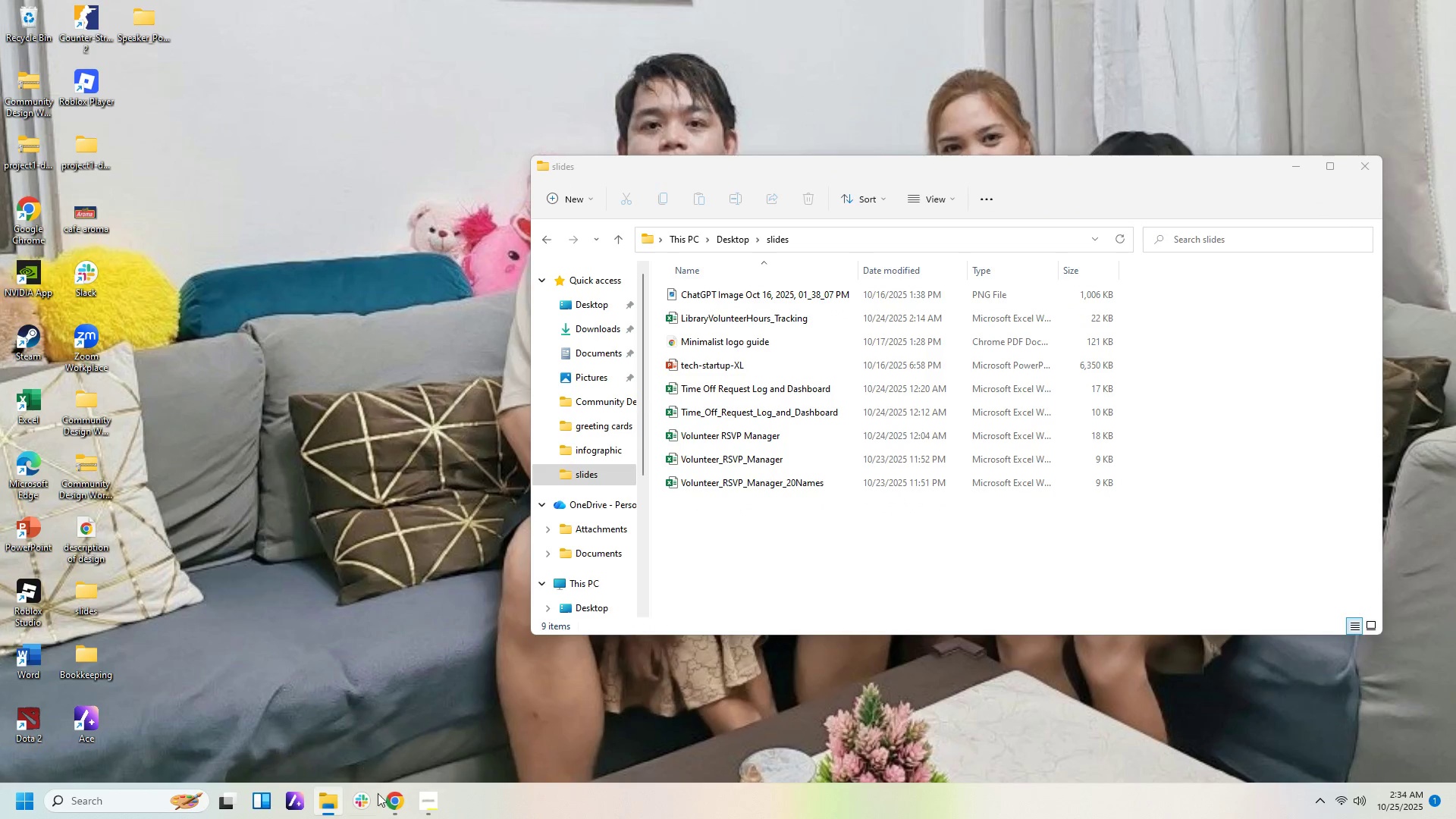 
wait(5.81)
 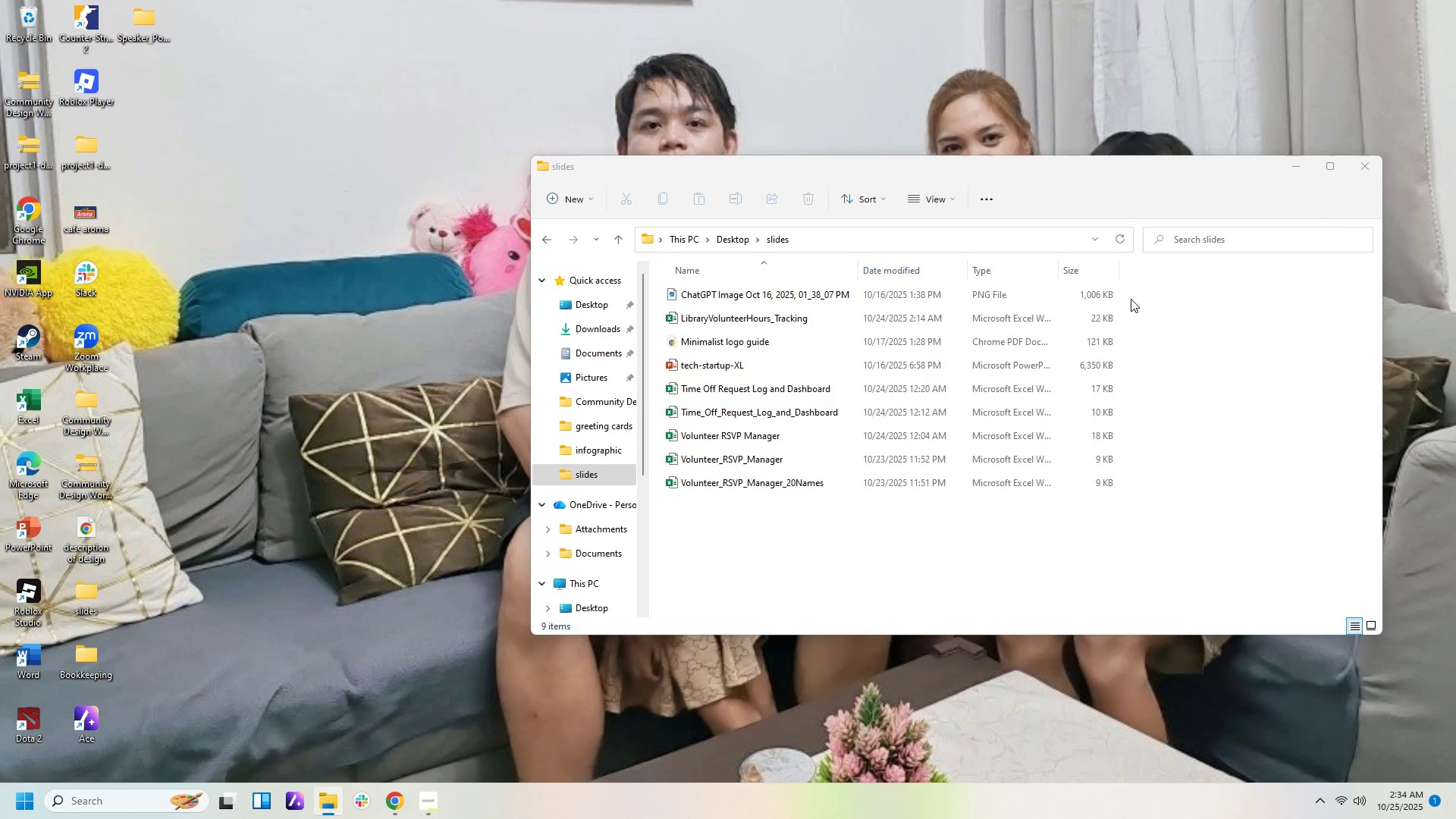 
left_click([393, 810])
 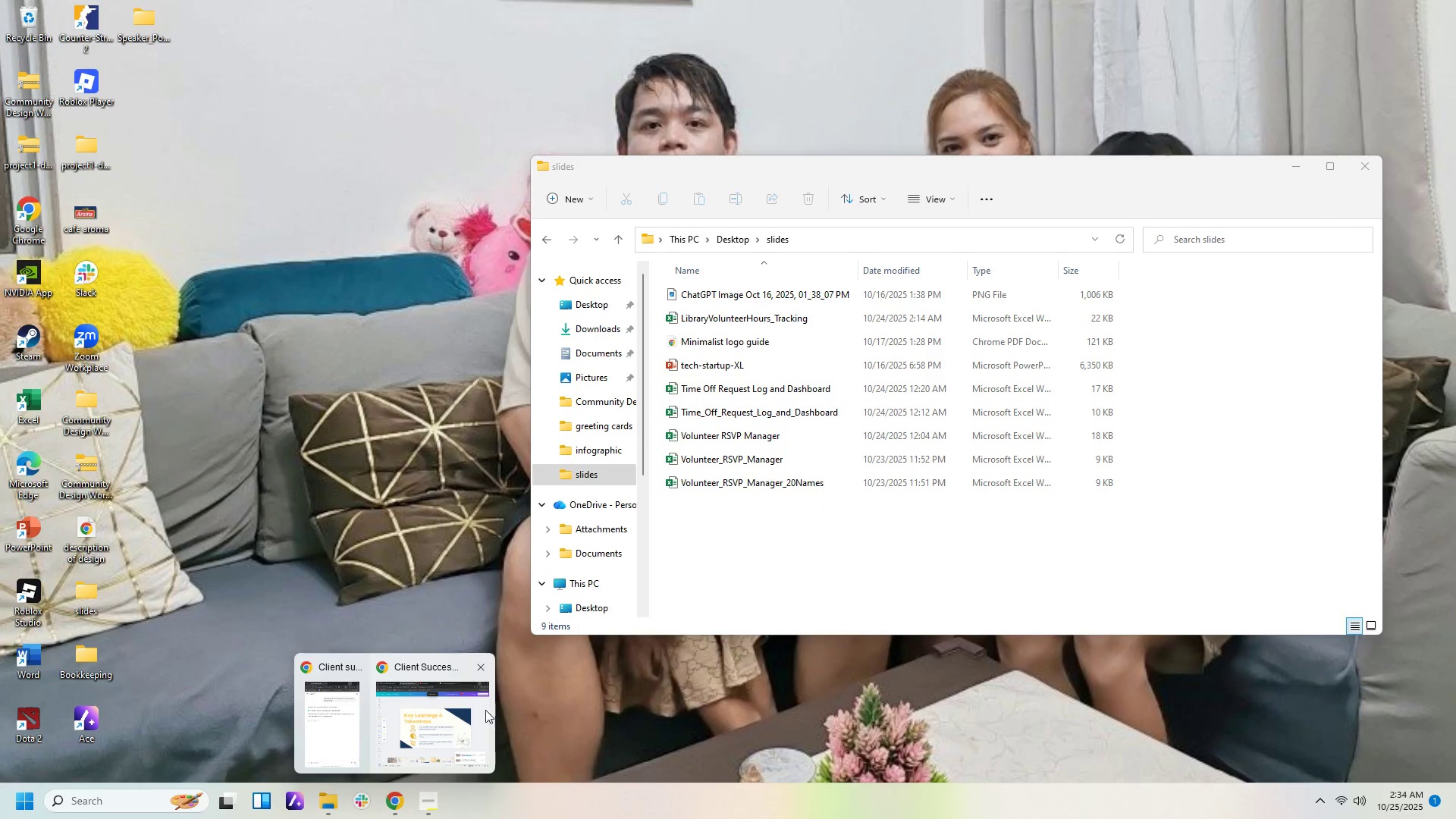 
left_click([475, 713])
 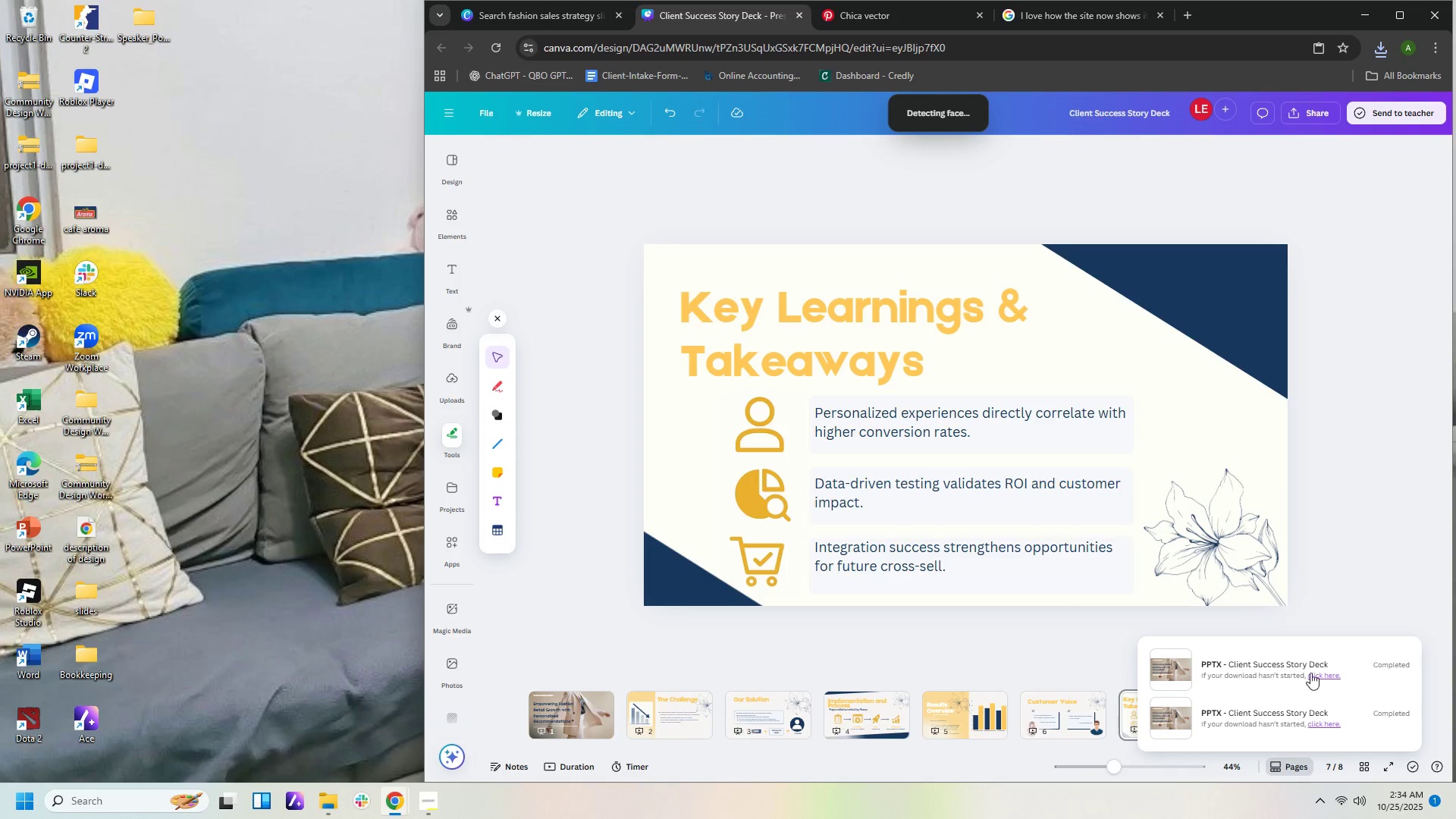 
left_click([1263, 664])
 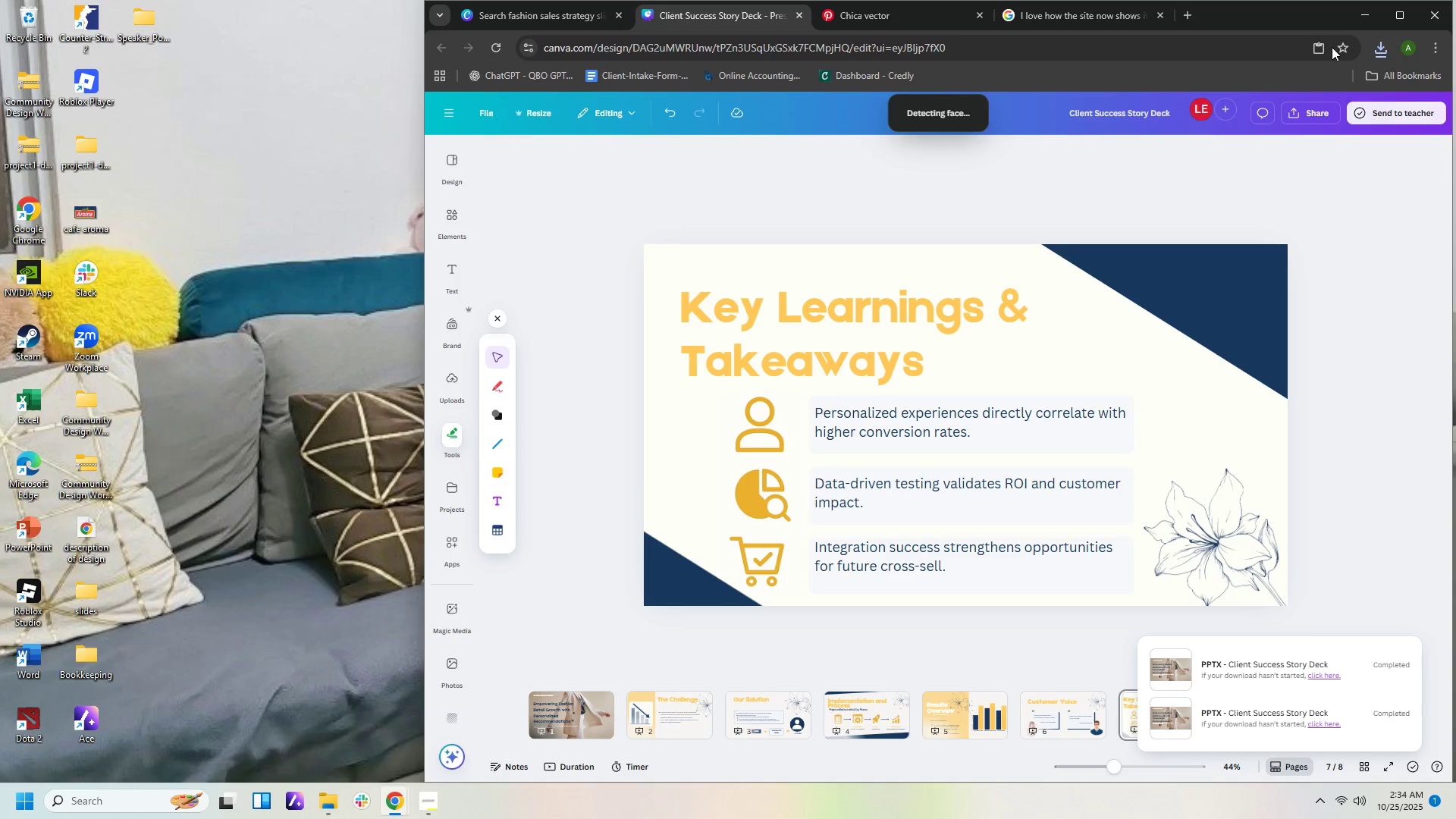 
left_click([1298, 78])
 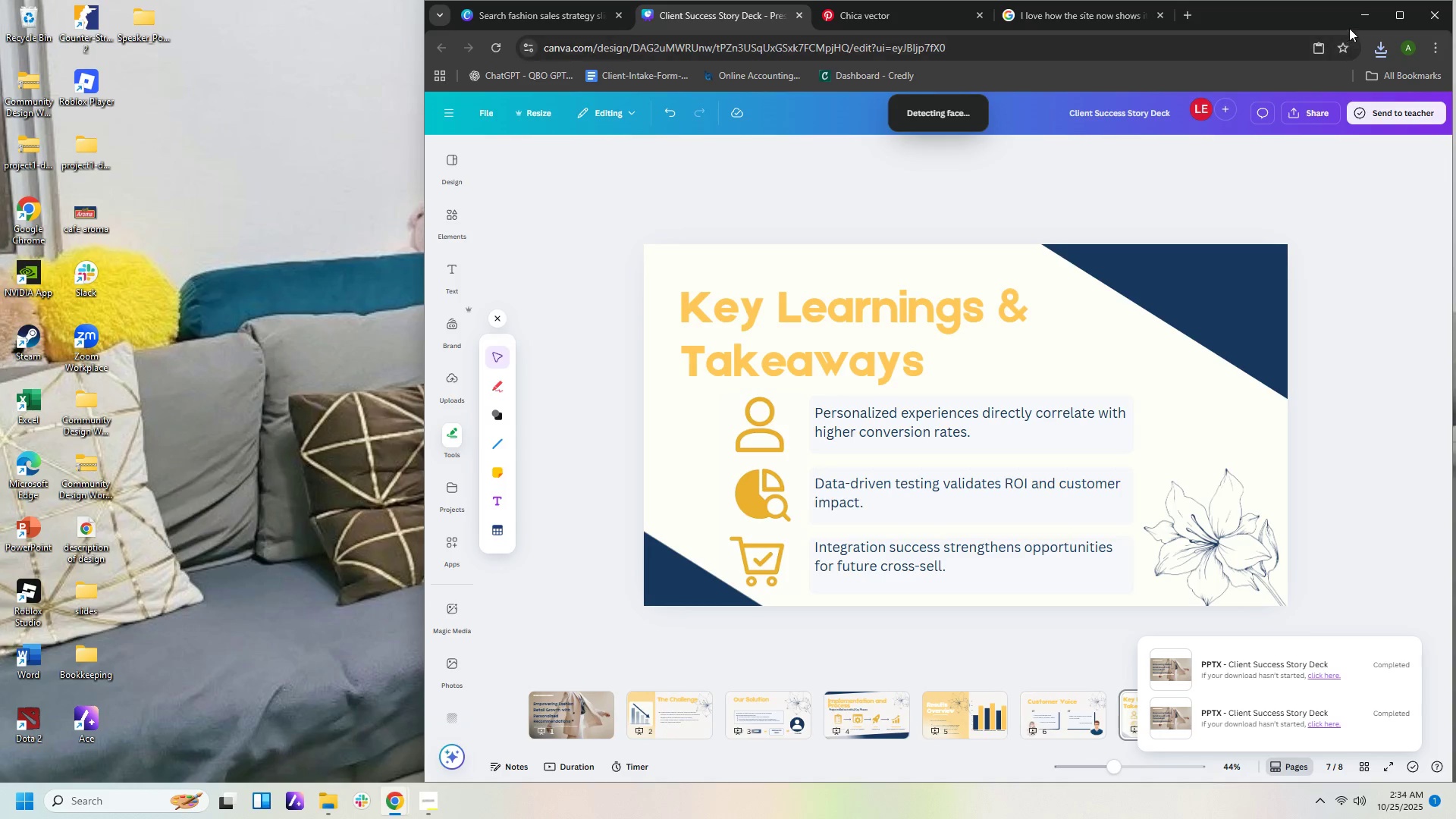 
left_click([1389, 46])
 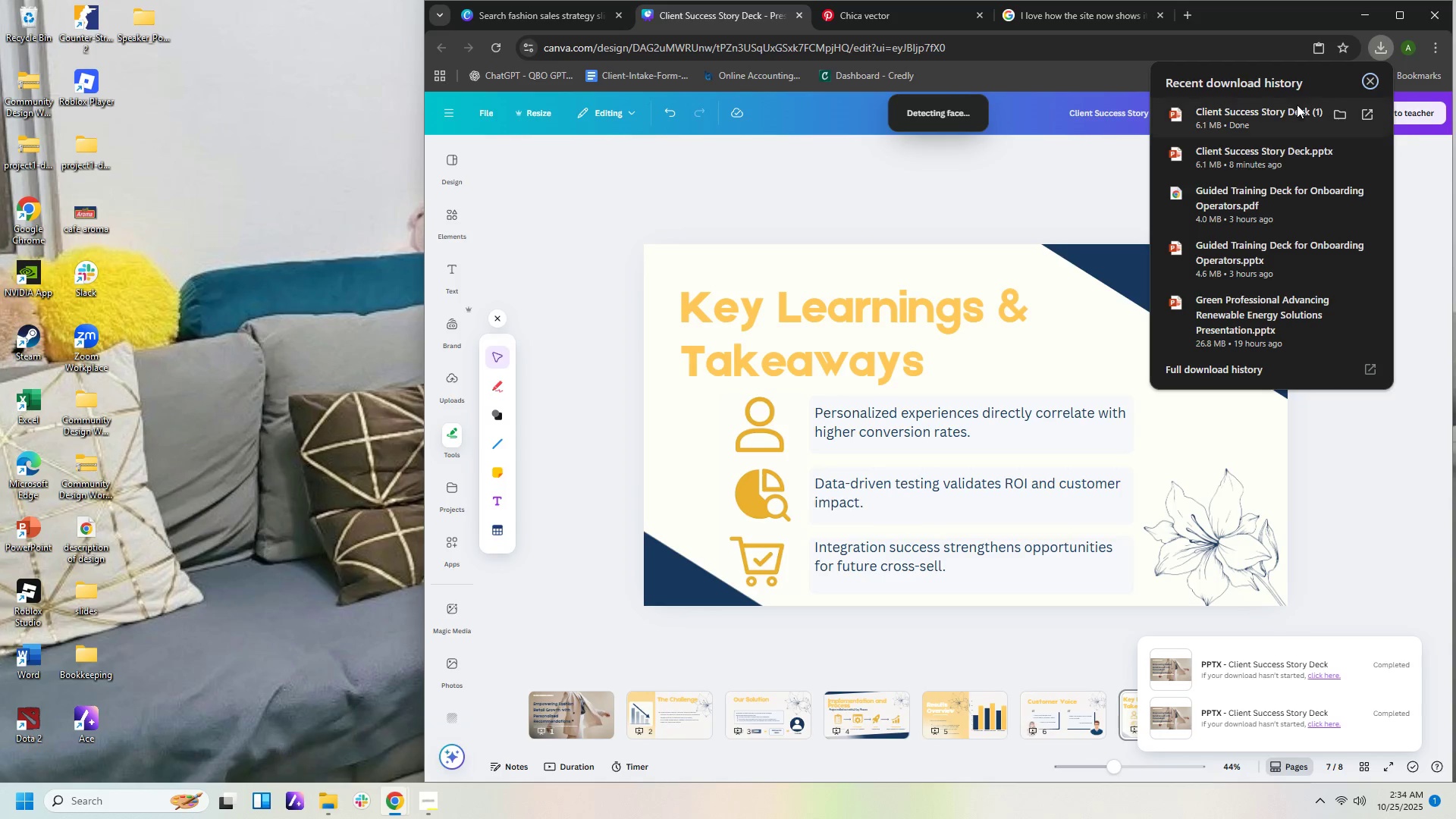 
left_click([1294, 107])
 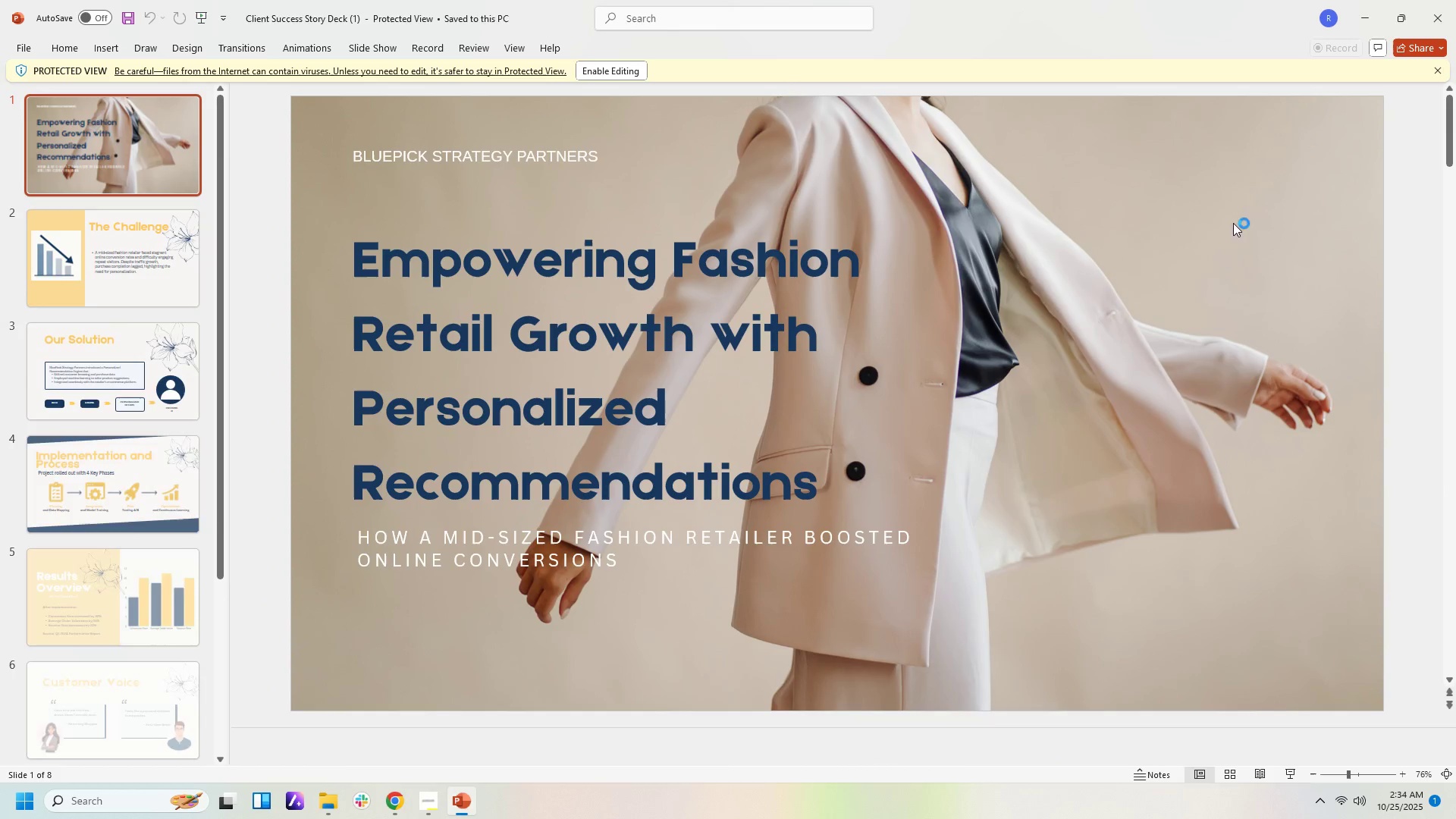 
scroll: coordinate [1215, 429], scroll_direction: down, amount: 9.0
 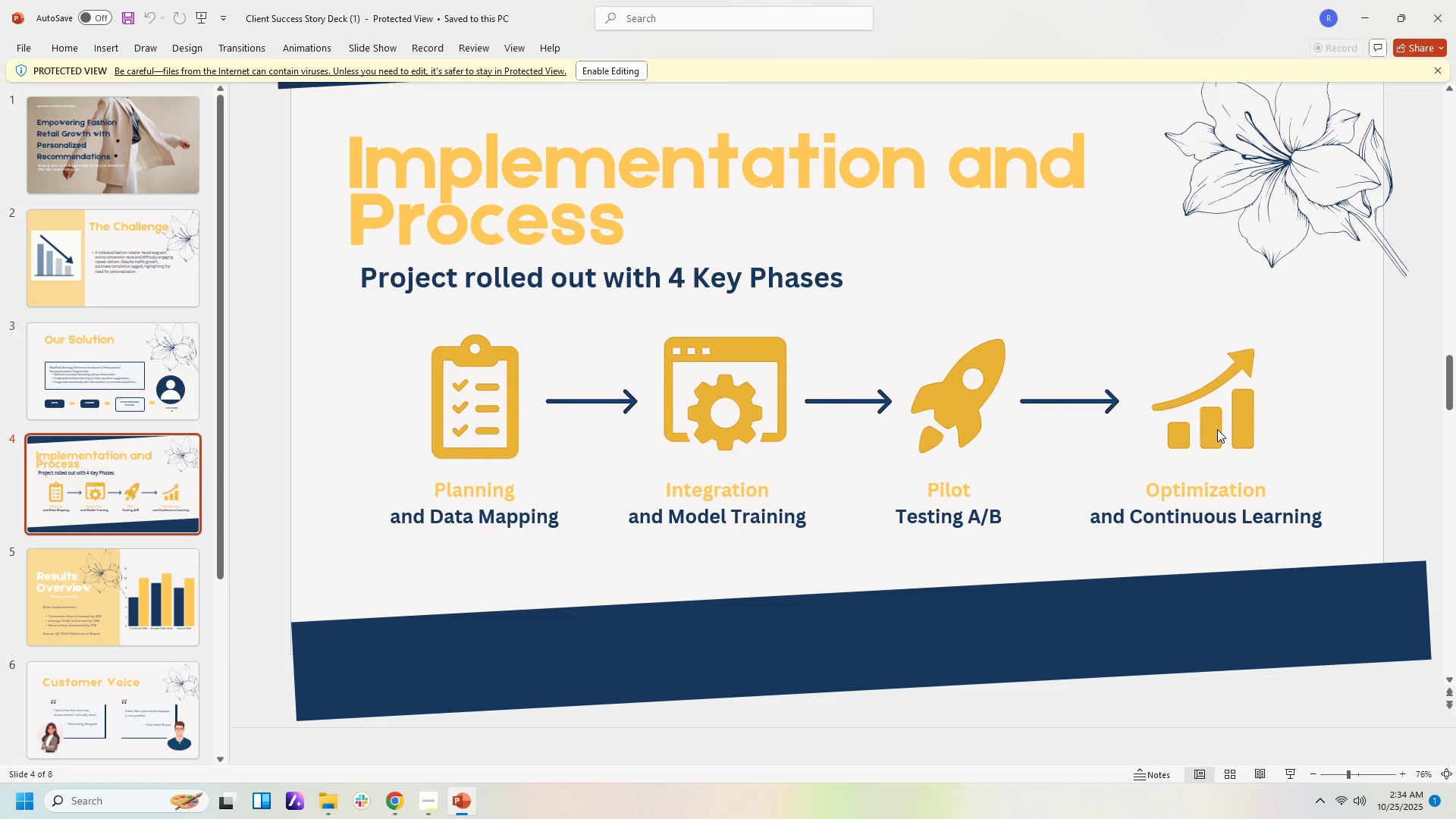 
scroll: coordinate [1231, 422], scroll_direction: down, amount: 28.0
 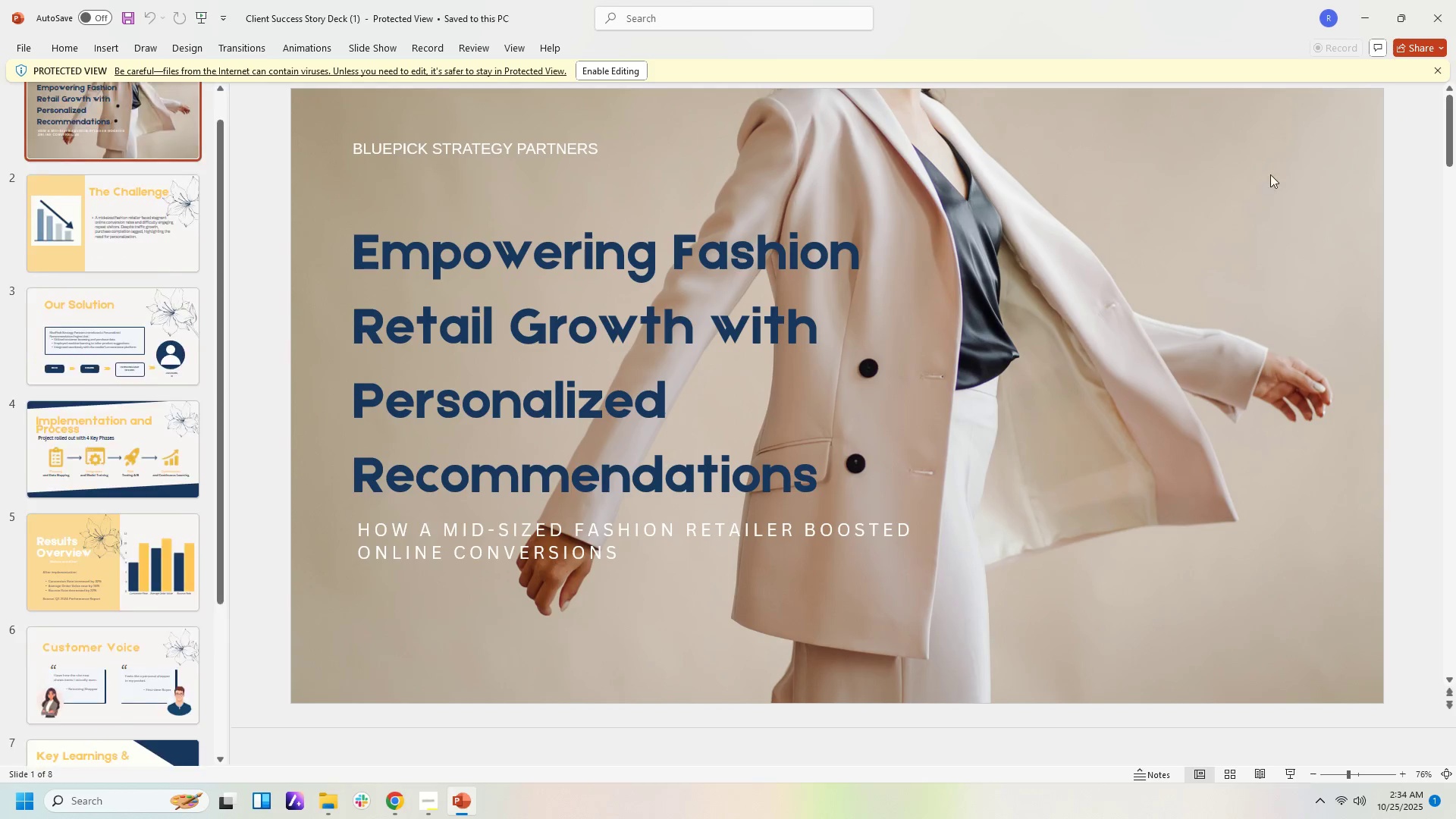 
key(ArrowDown)
 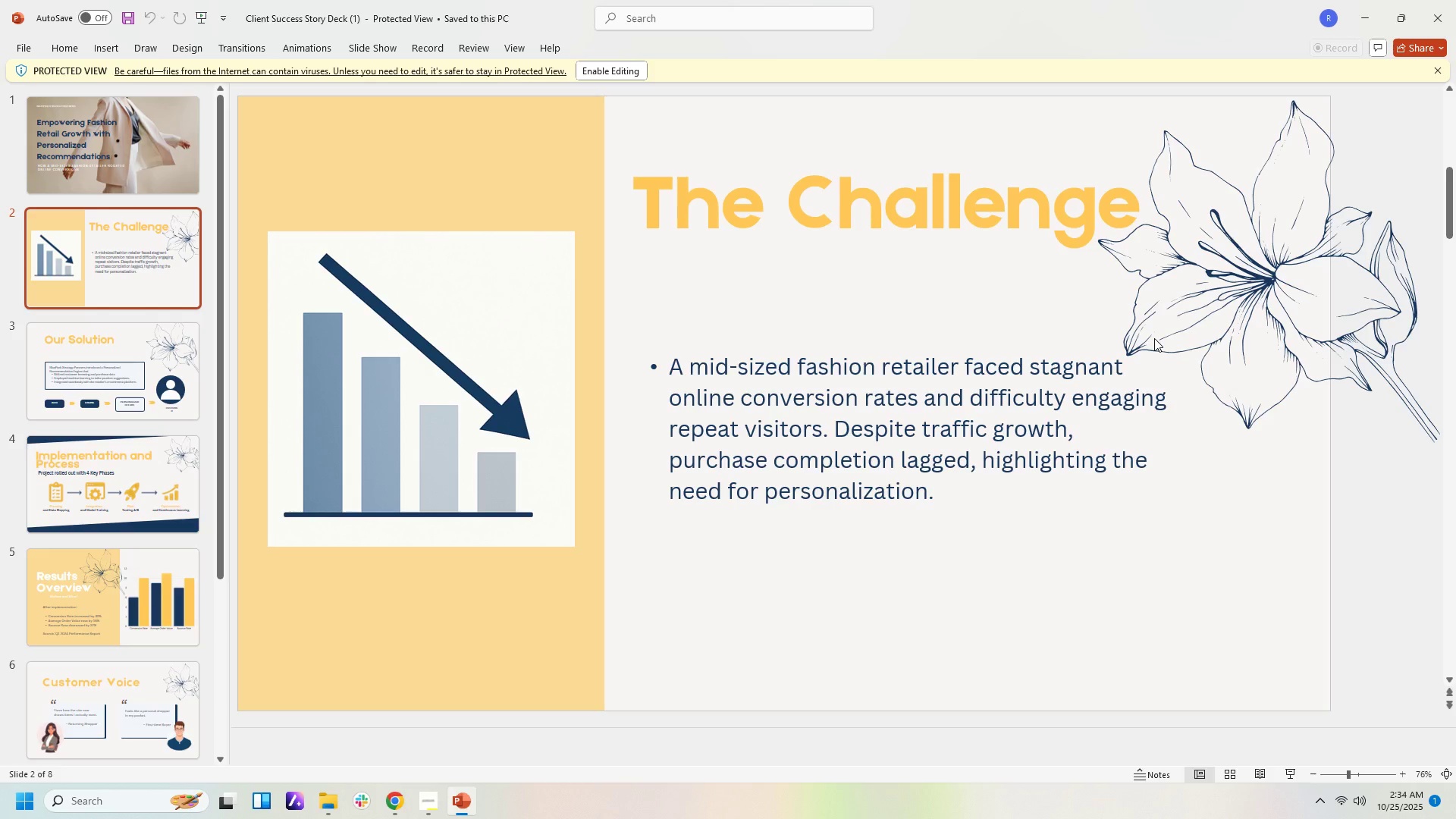 
key(ArrowDown)
 